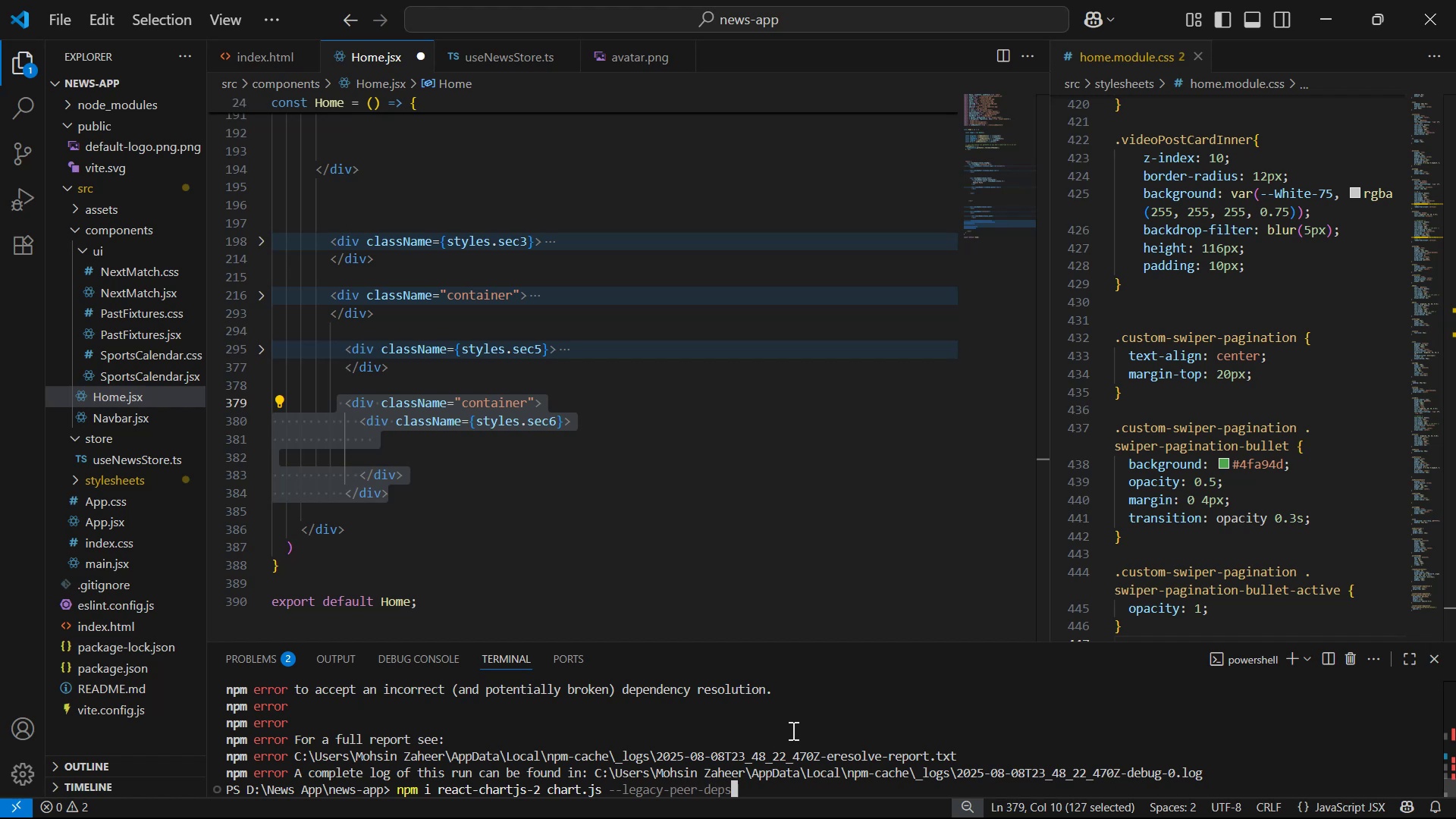 
key(Enter)
 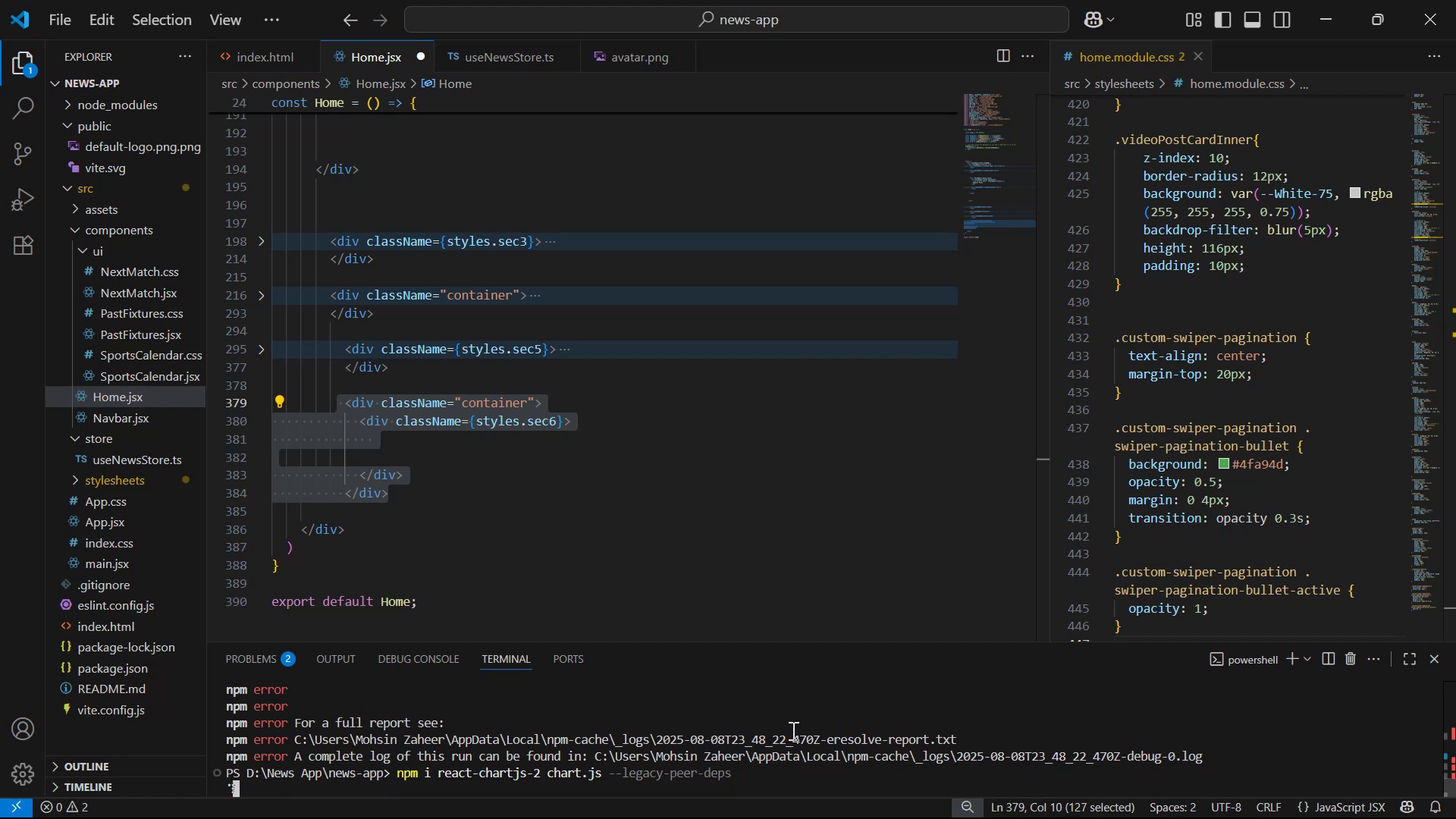 
key(Alt+AltLeft)
 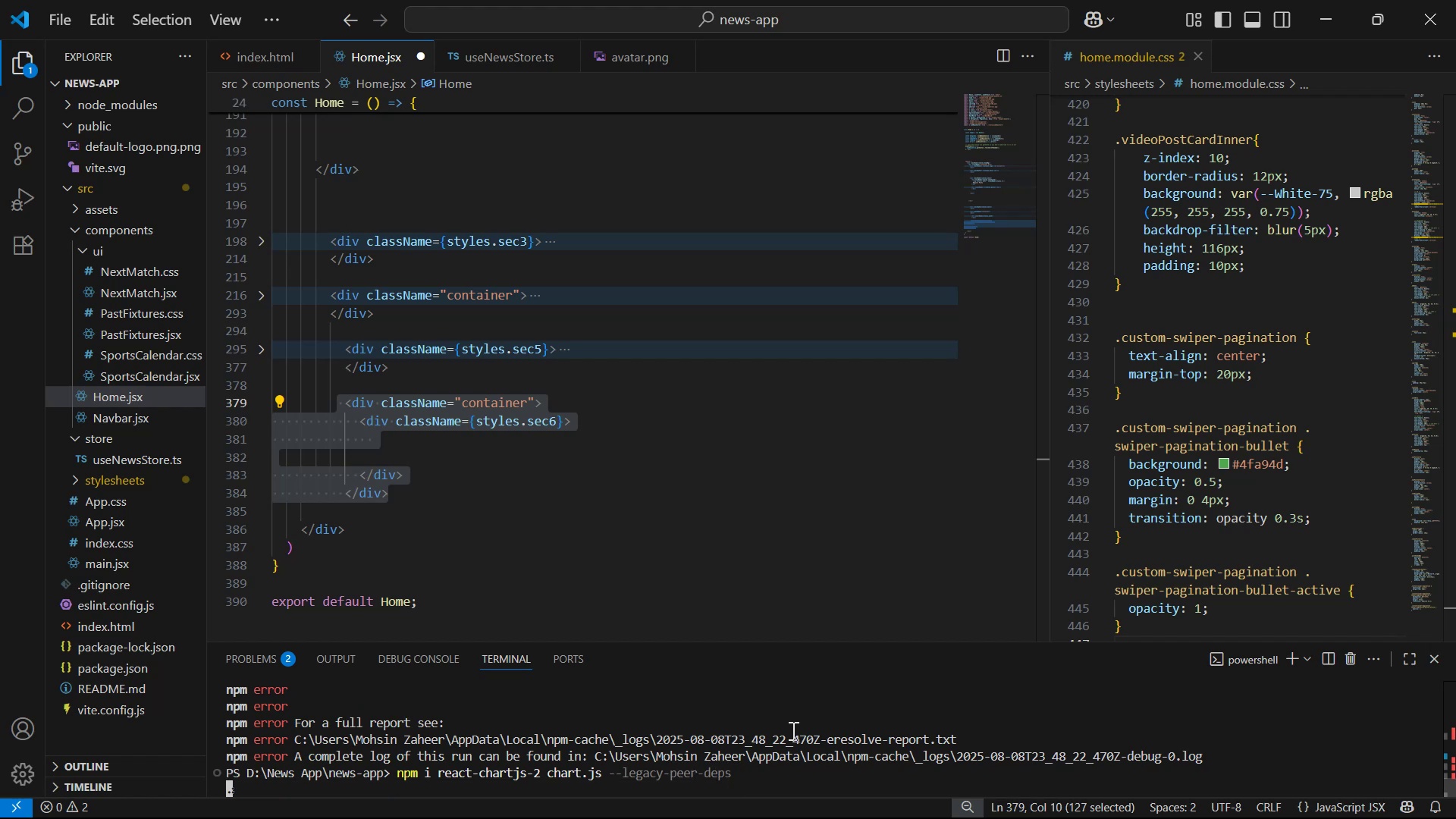 
key(Alt+Tab)
 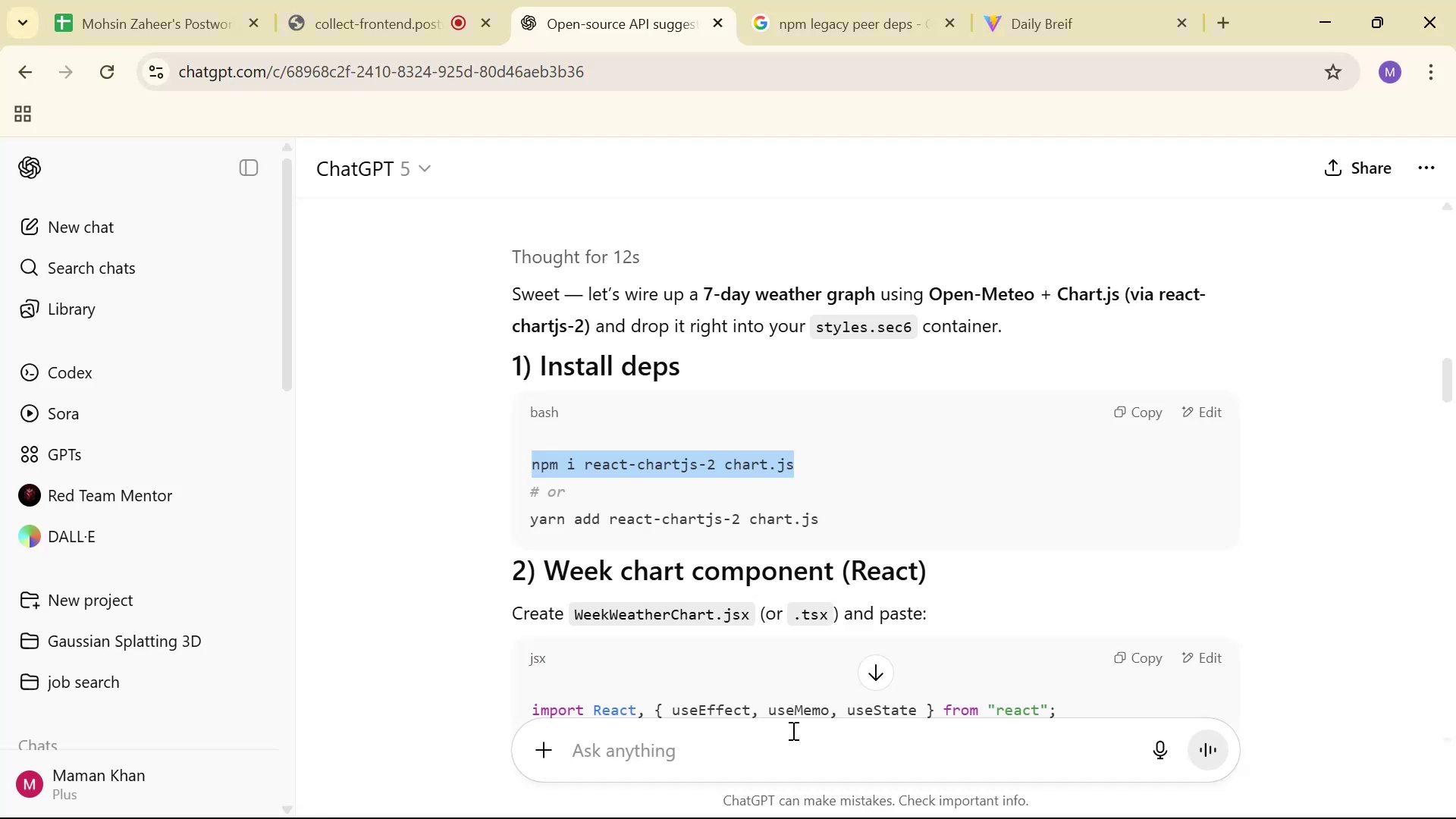 
scroll: coordinate [1096, 414], scroll_direction: down, amount: 4.0
 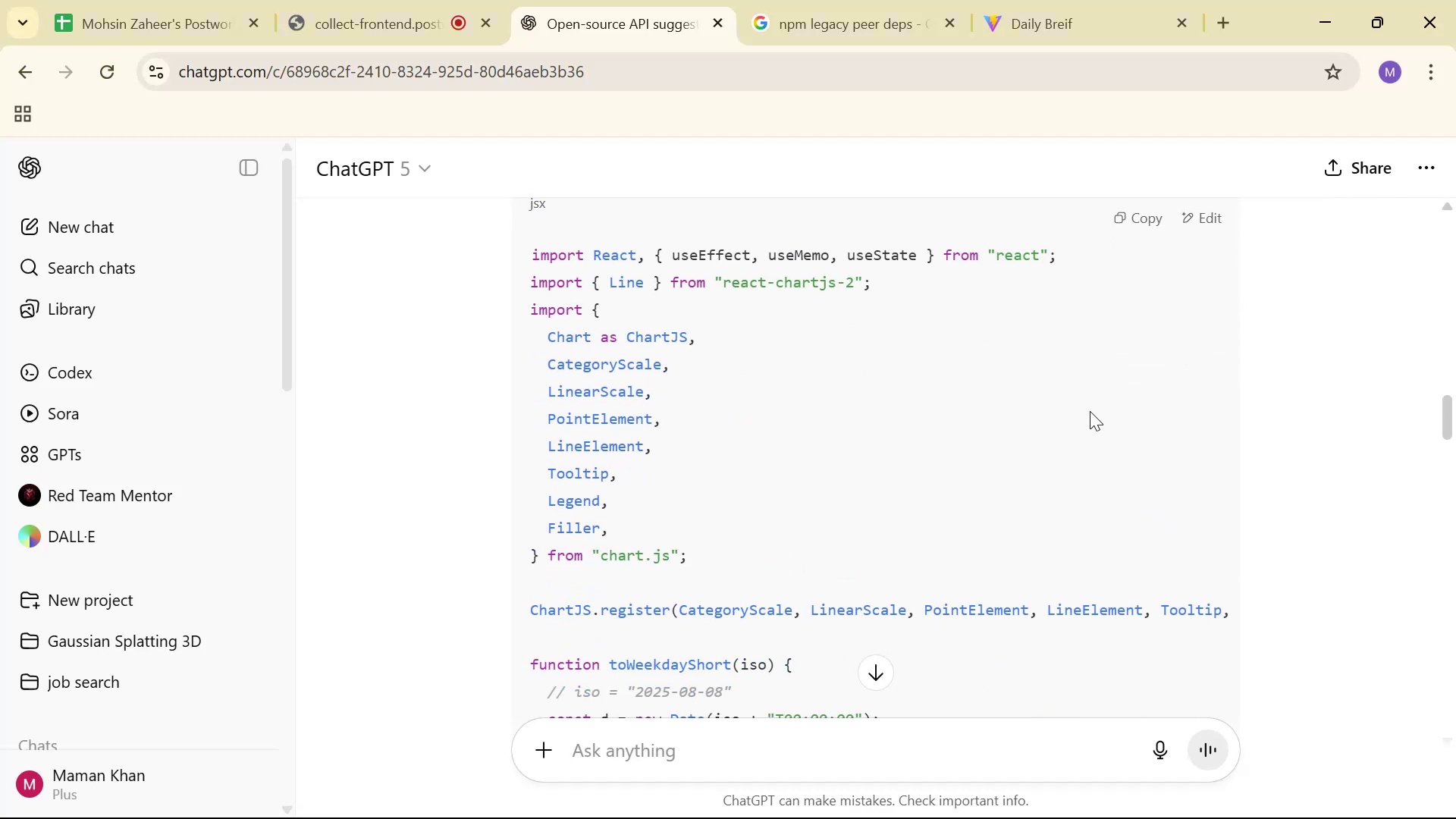 
scroll: coordinate [1083, 414], scroll_direction: up, amount: 2.0
 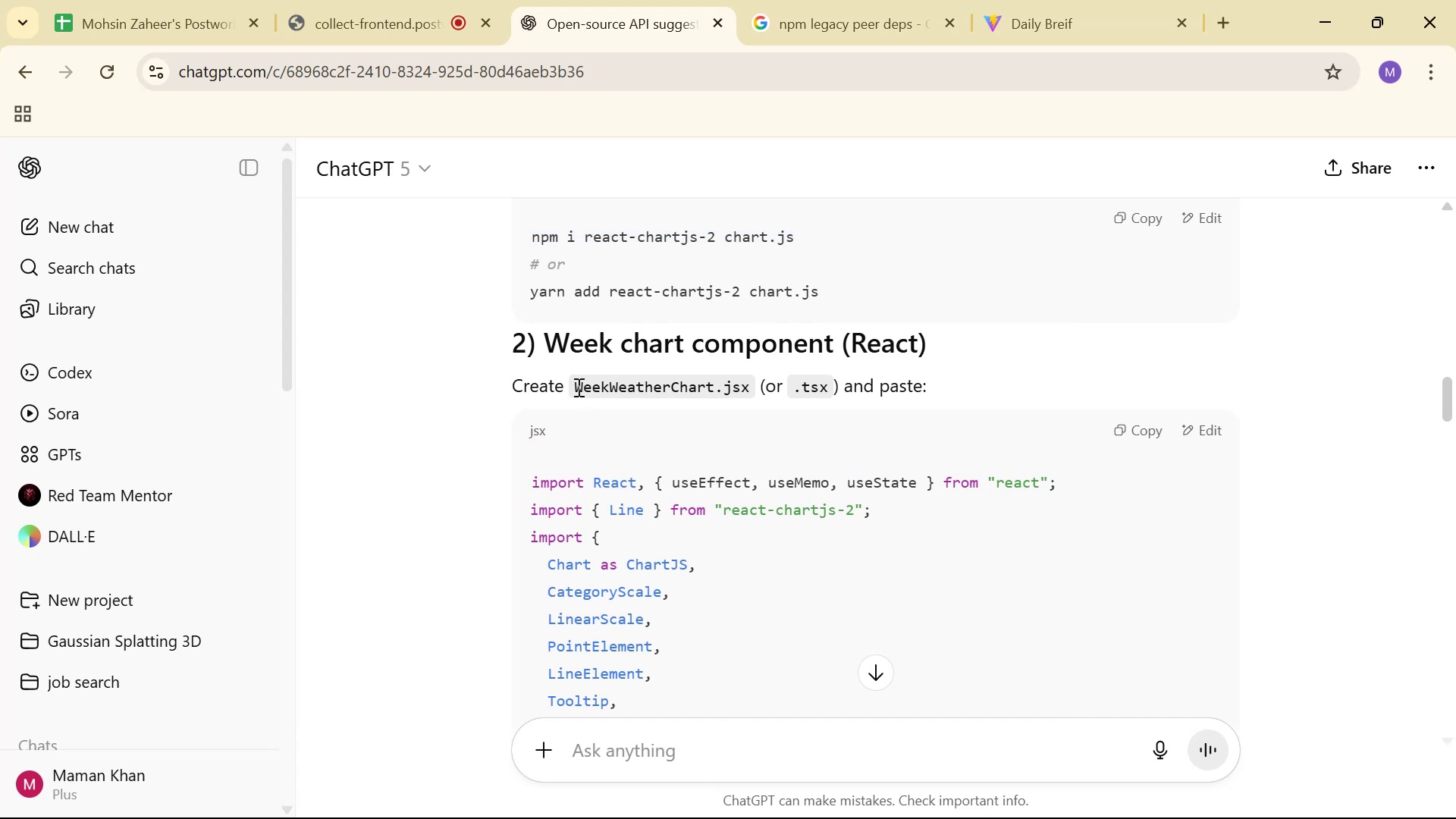 
wait(5.48)
 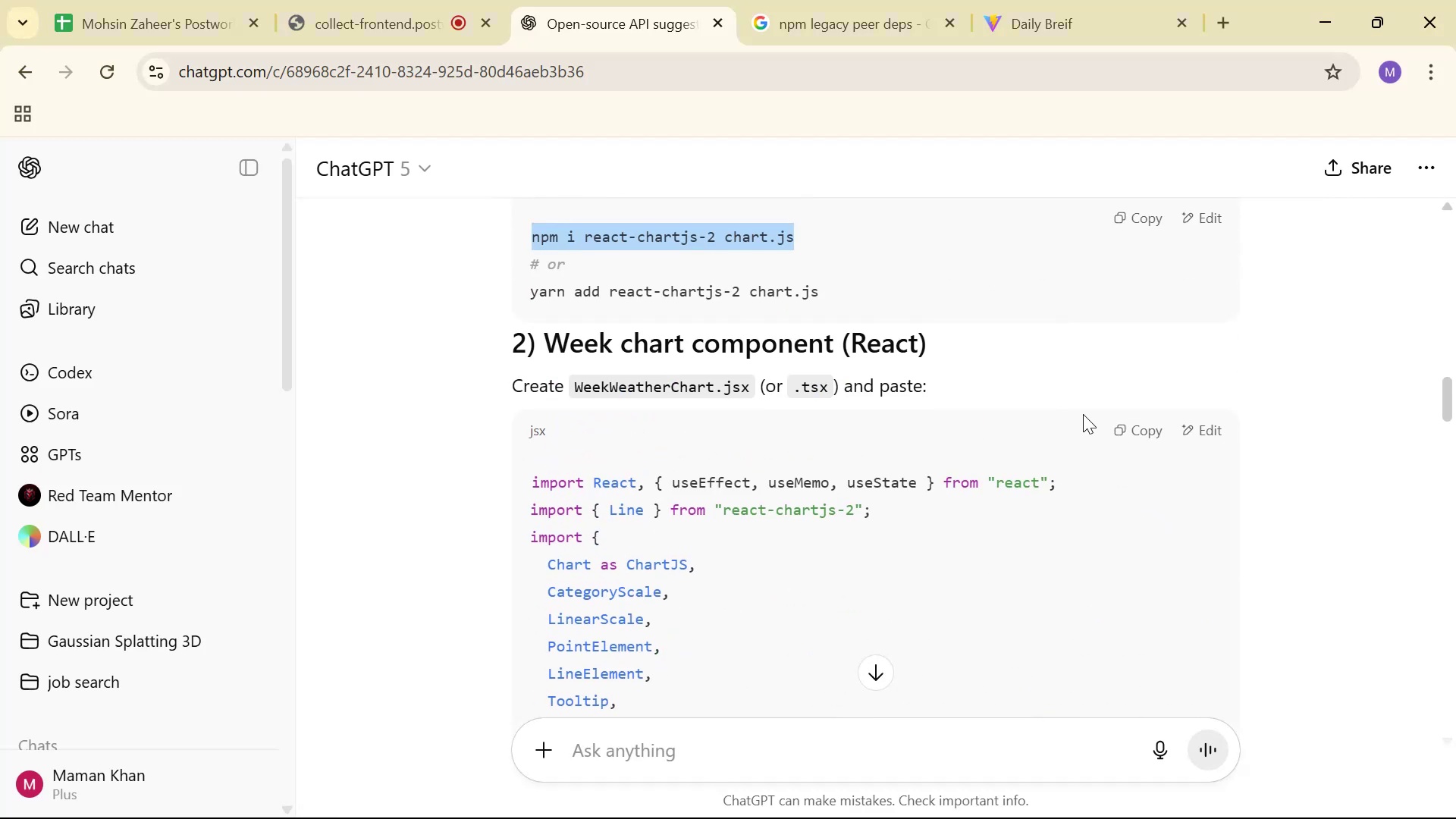 
key(Control+C)
 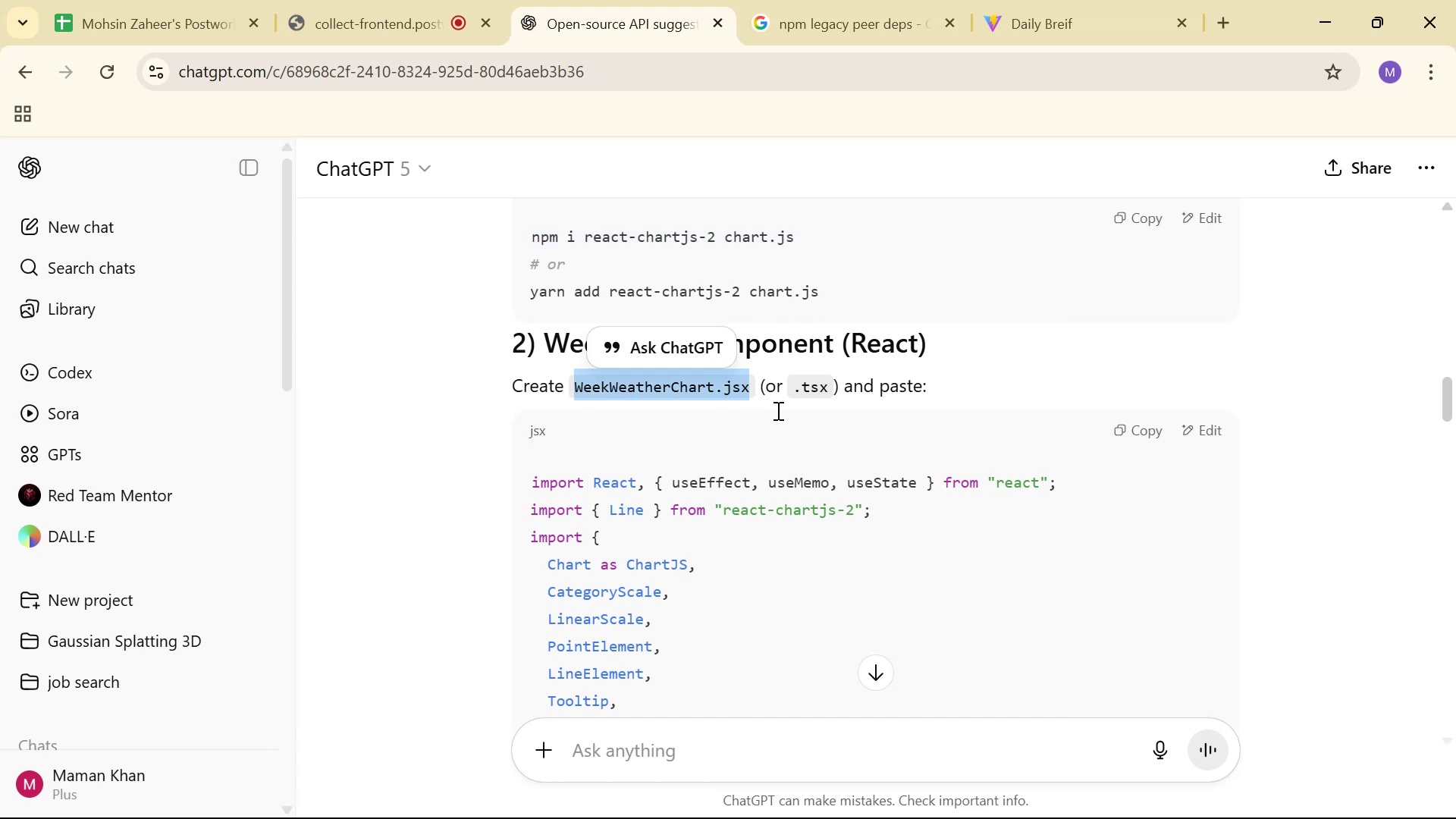 
key(Control+C)
 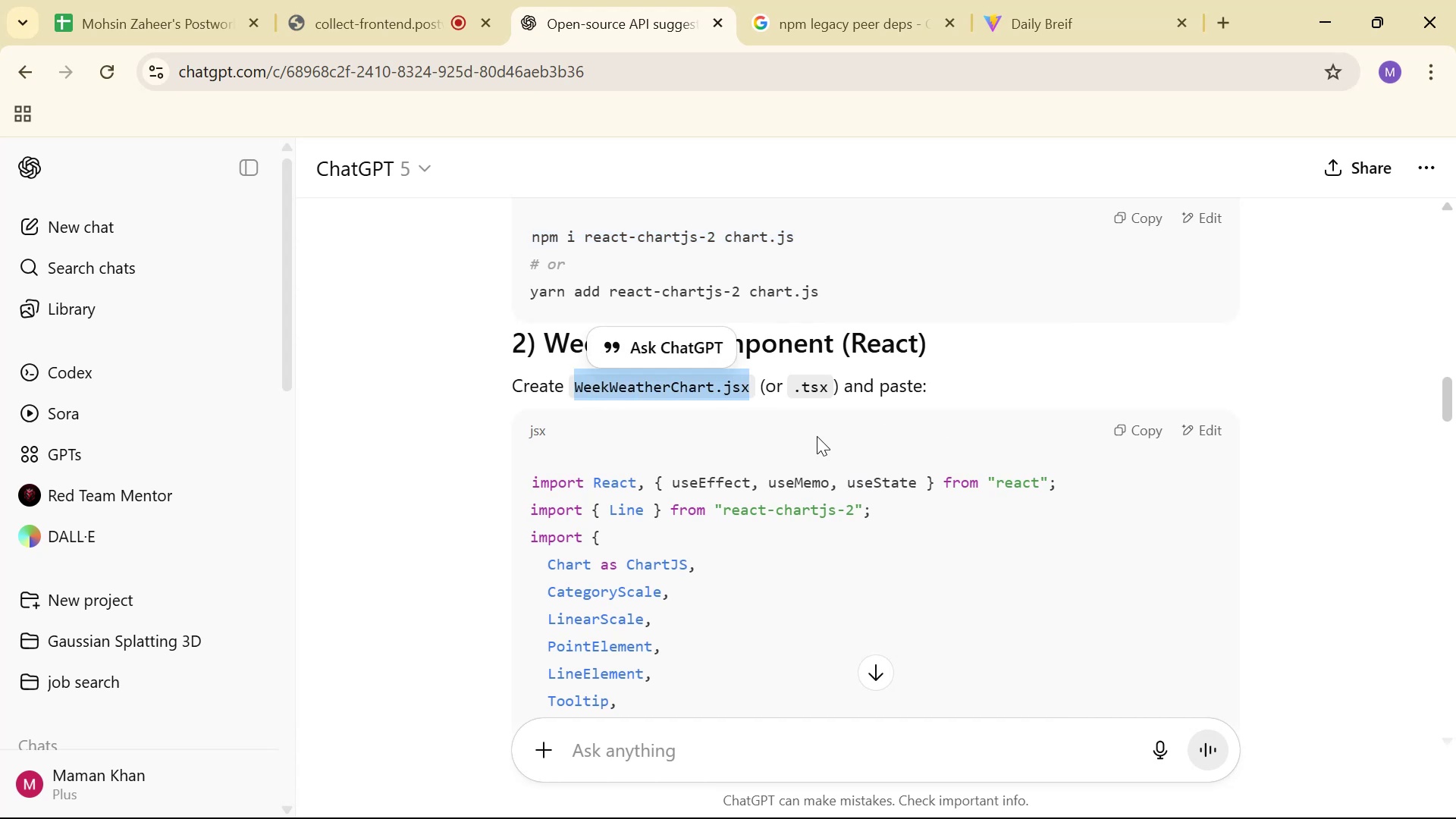 
key(Control+C)
 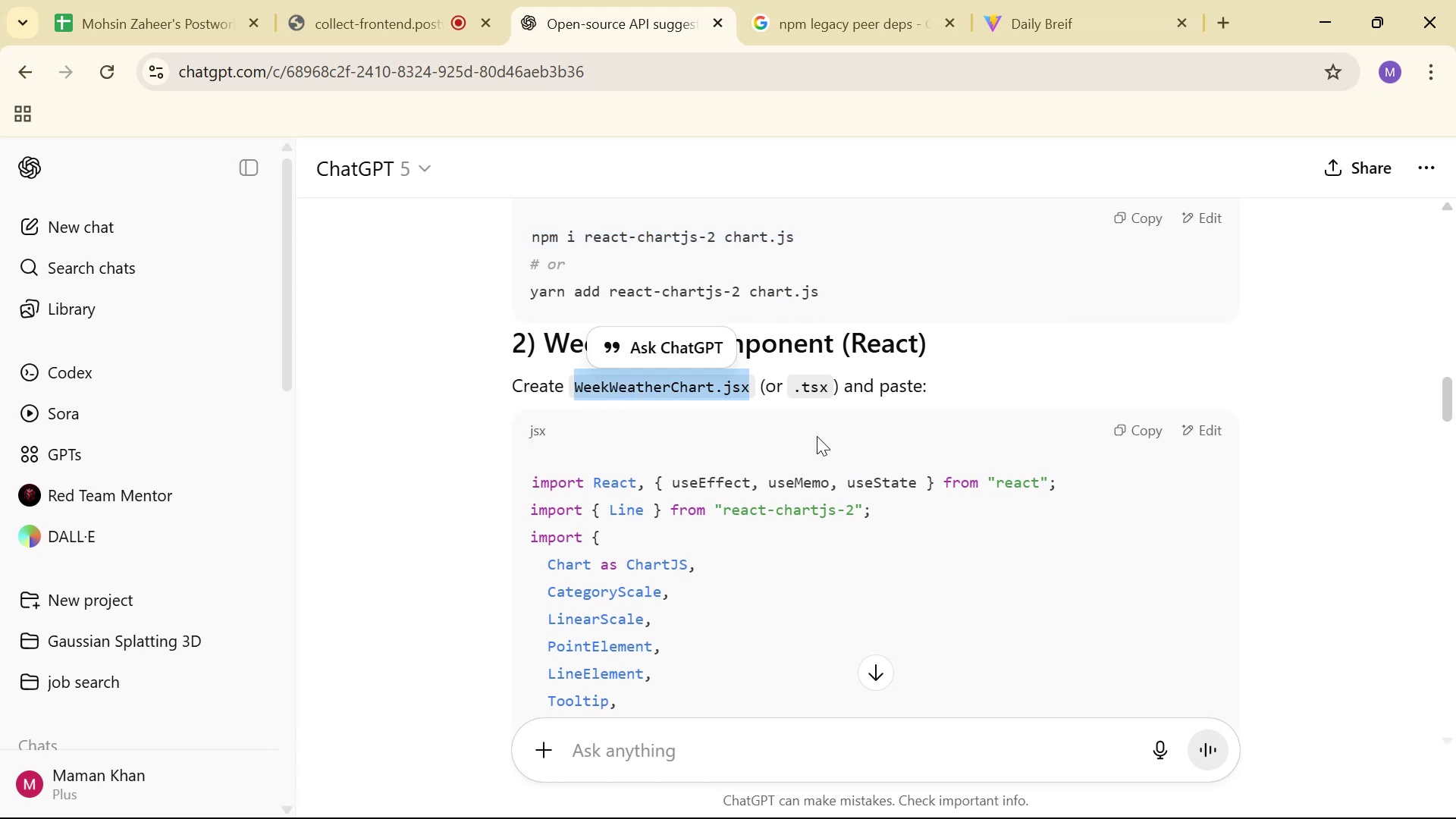 
key(Alt+AltLeft)
 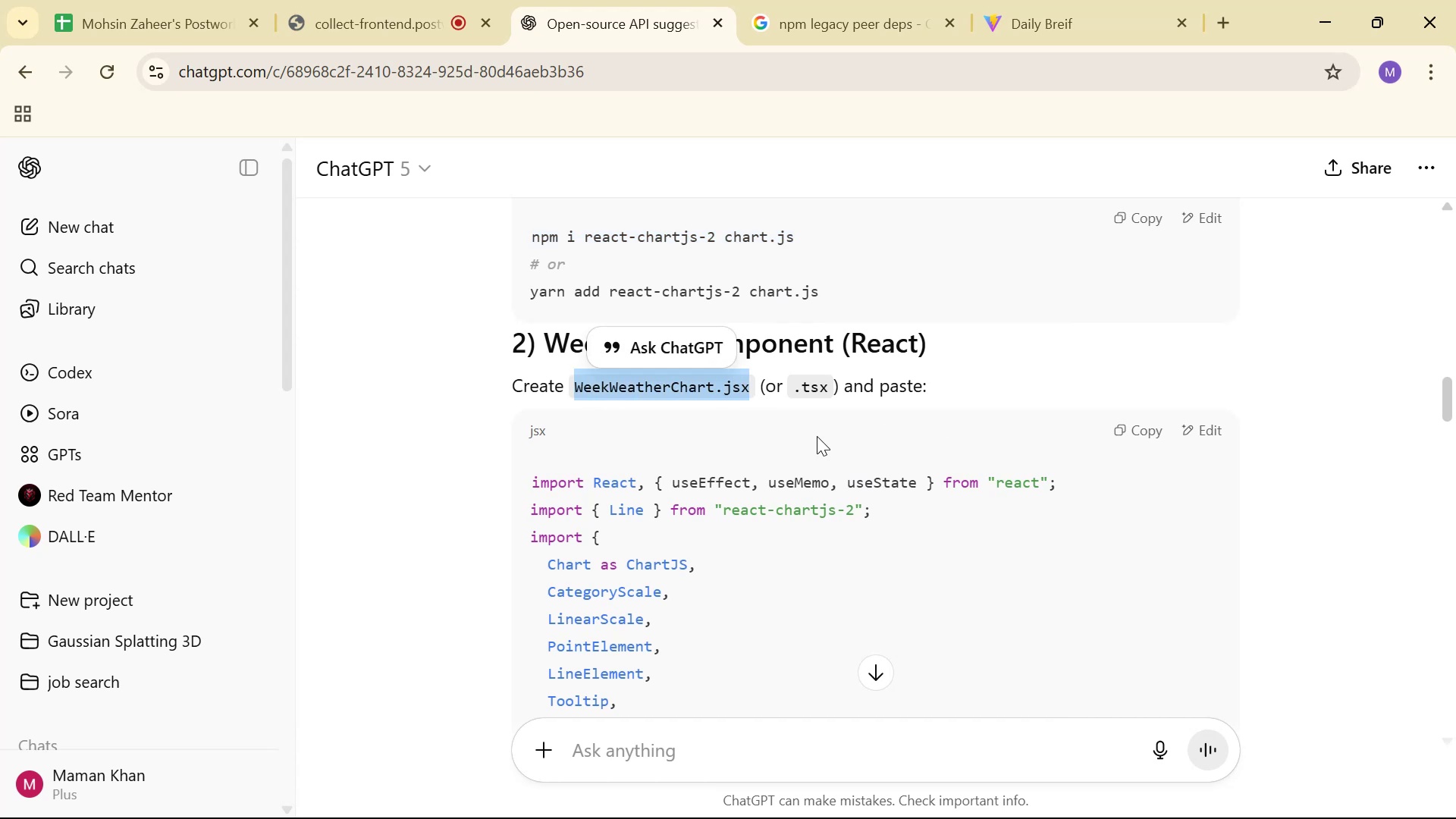 
key(Alt+Tab)
 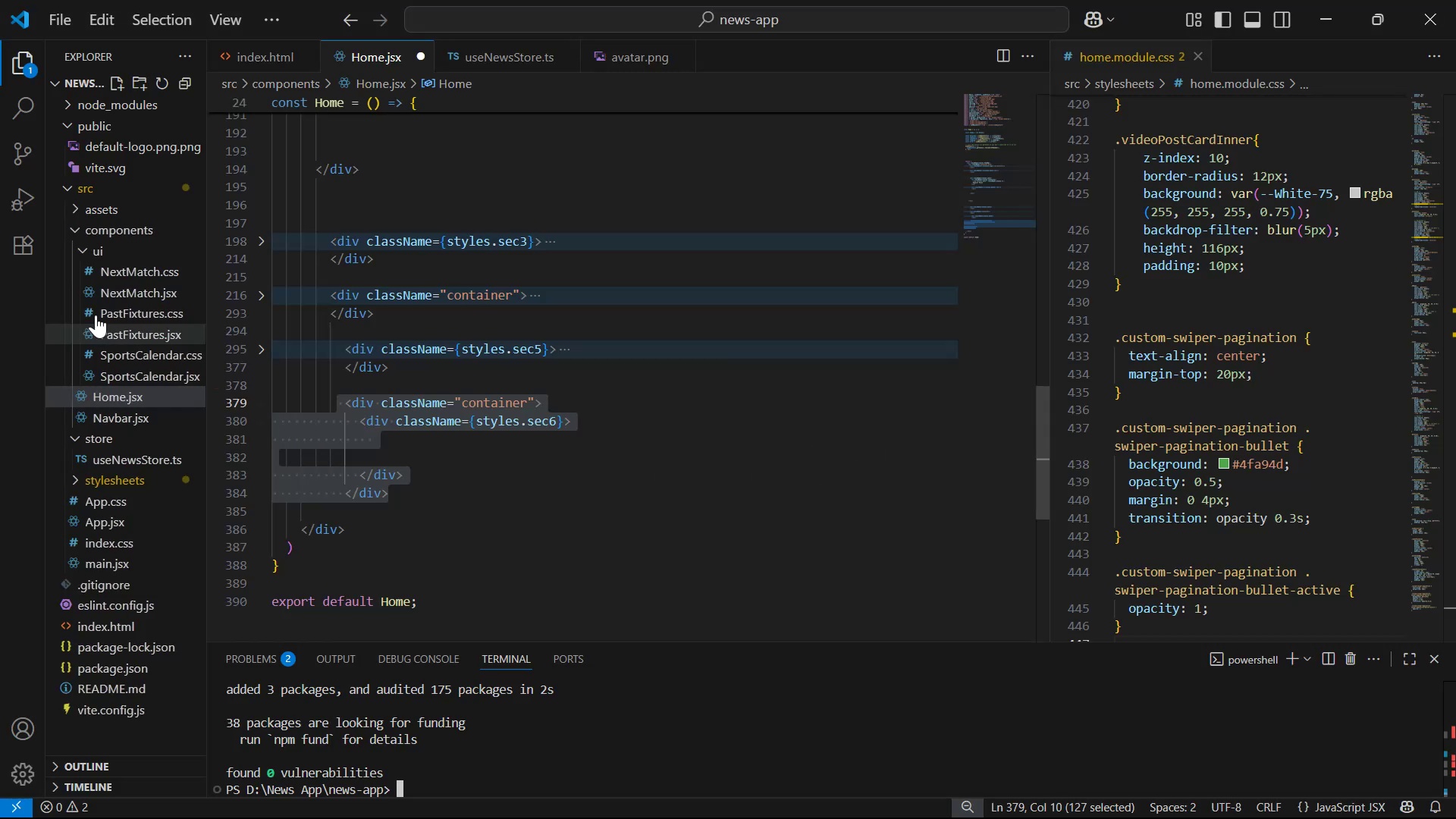 
double_click([111, 253])
 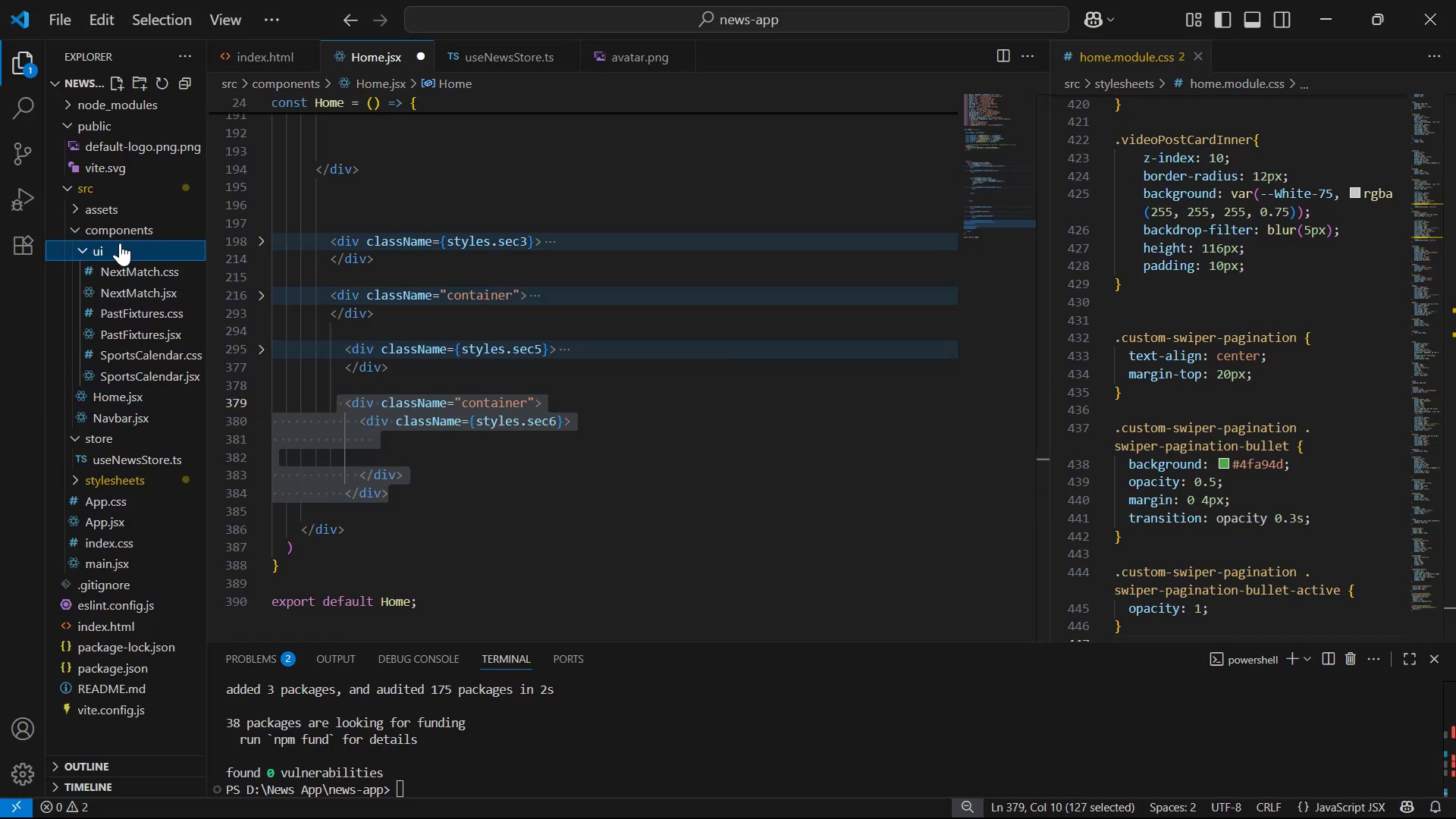 
double_click([120, 243])
 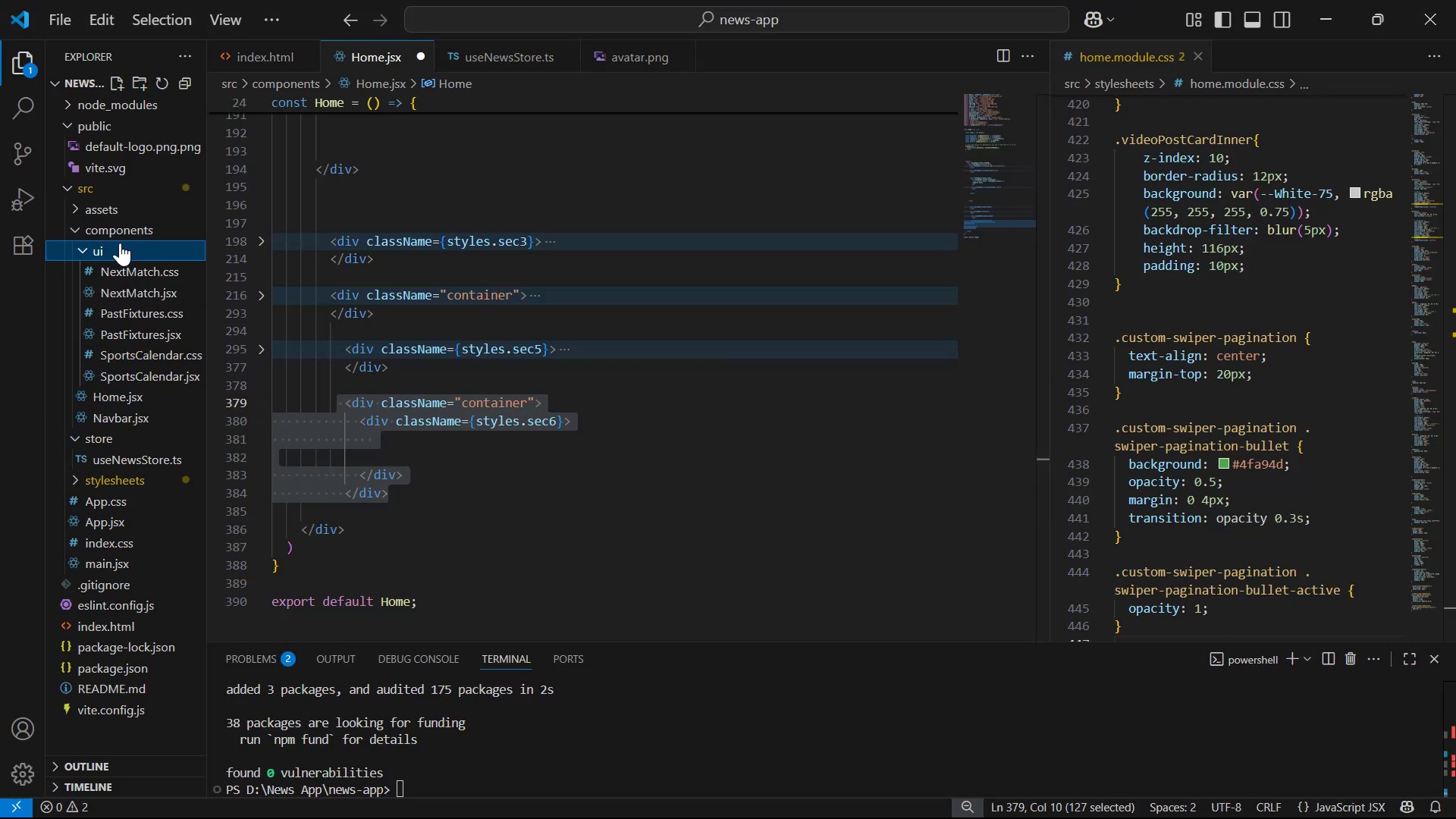 
double_click([120, 243])
 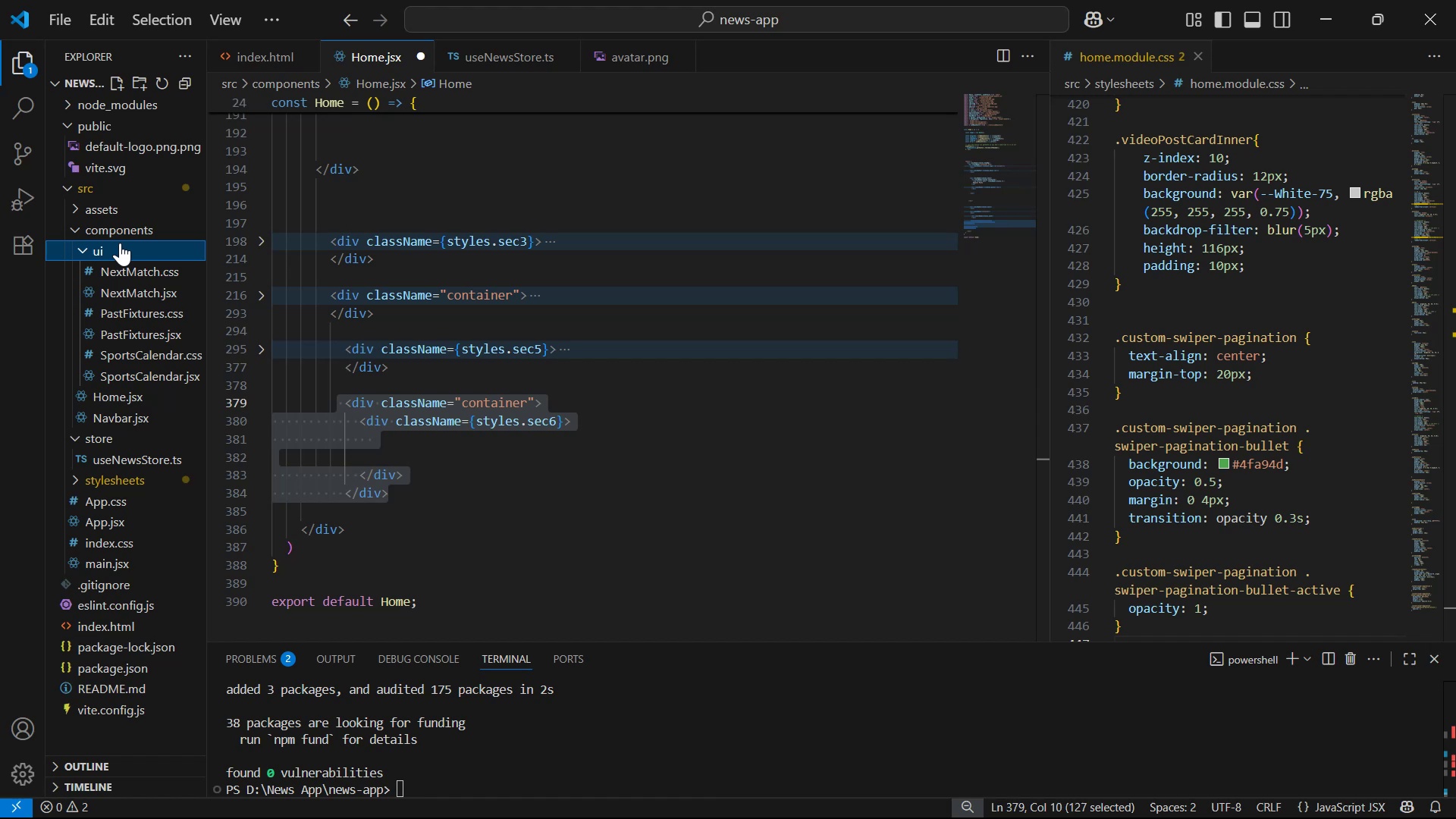 
left_click([120, 243])
 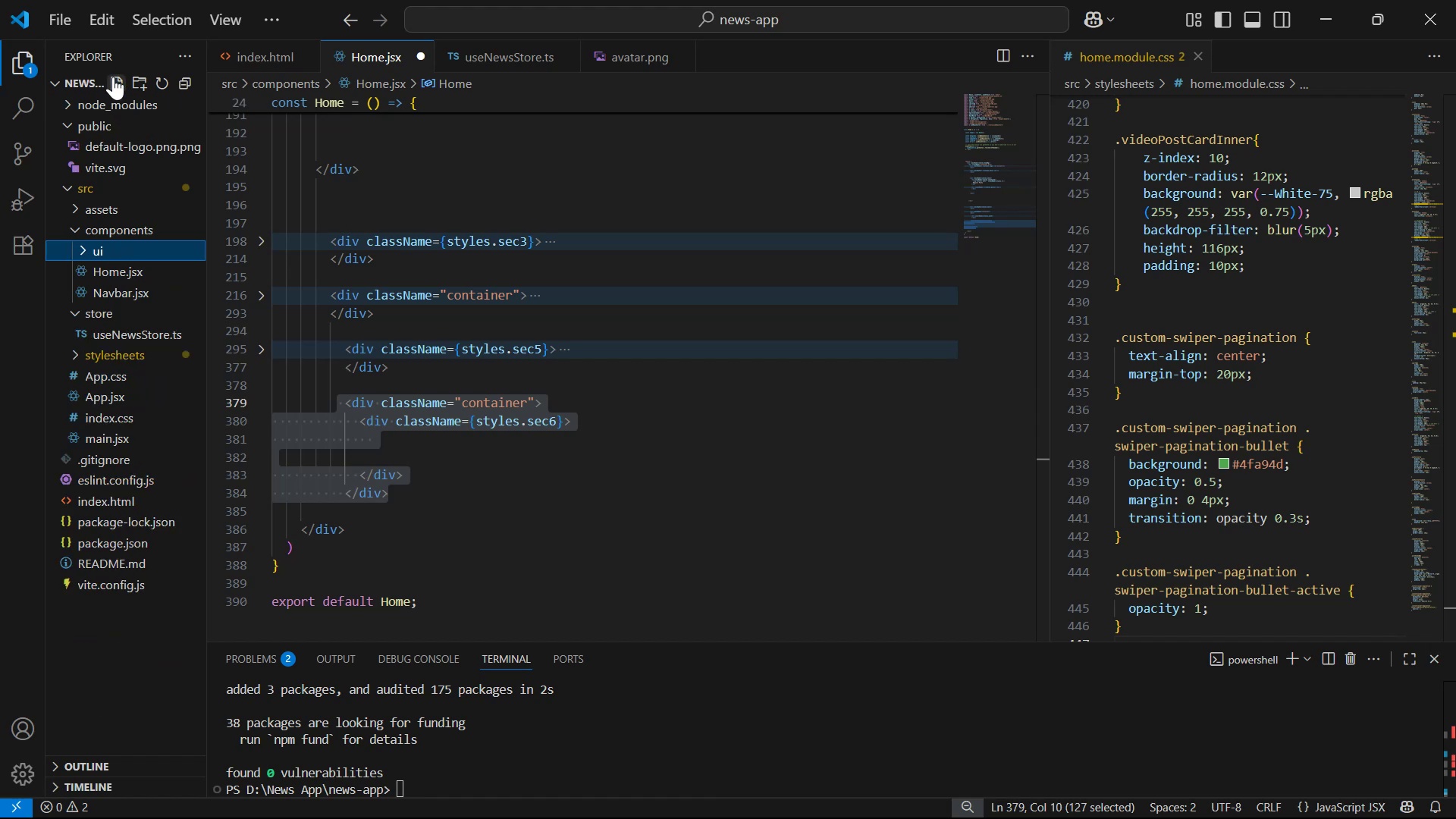 
left_click([120, 81])
 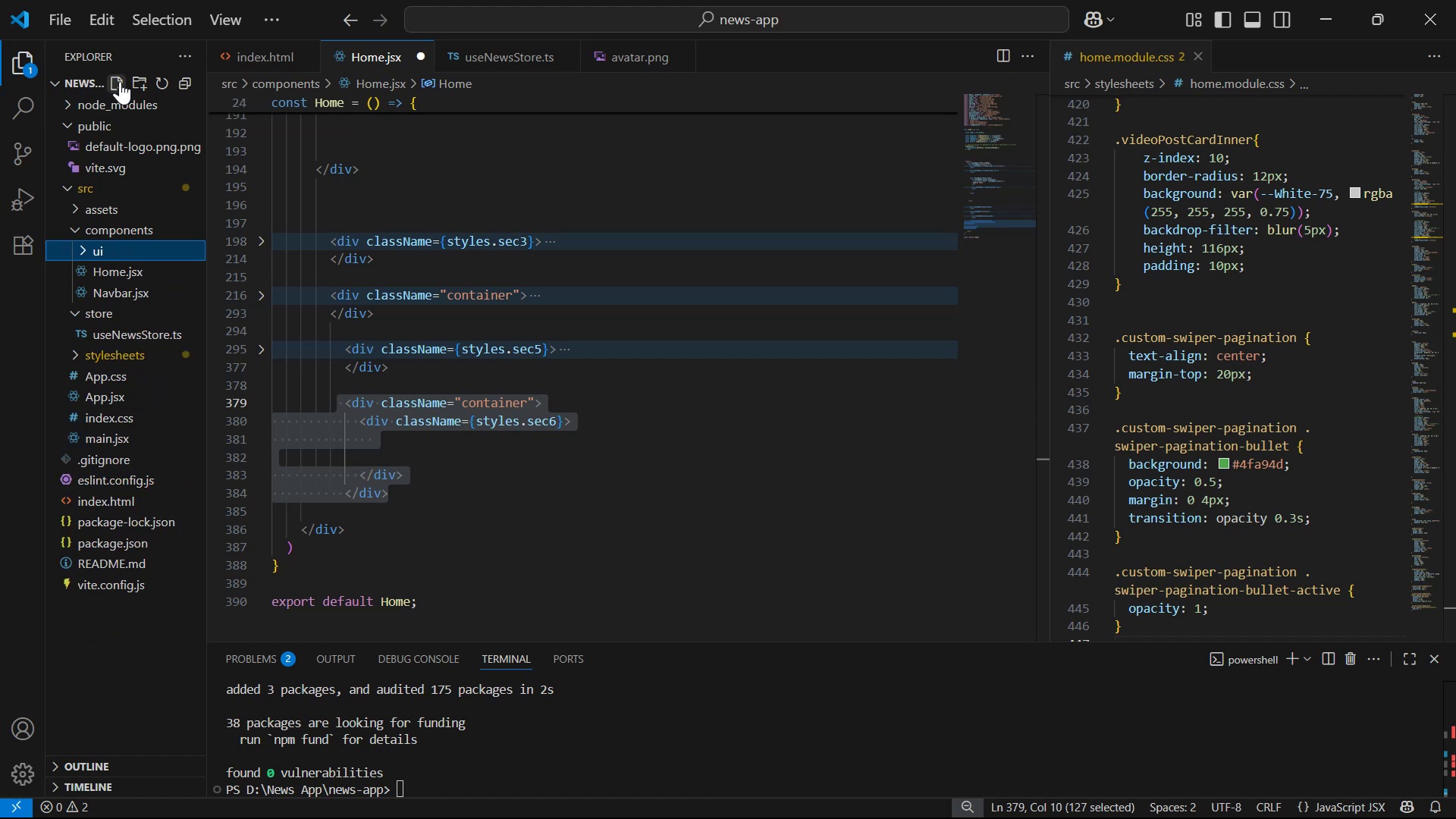 
key(Control+V)
 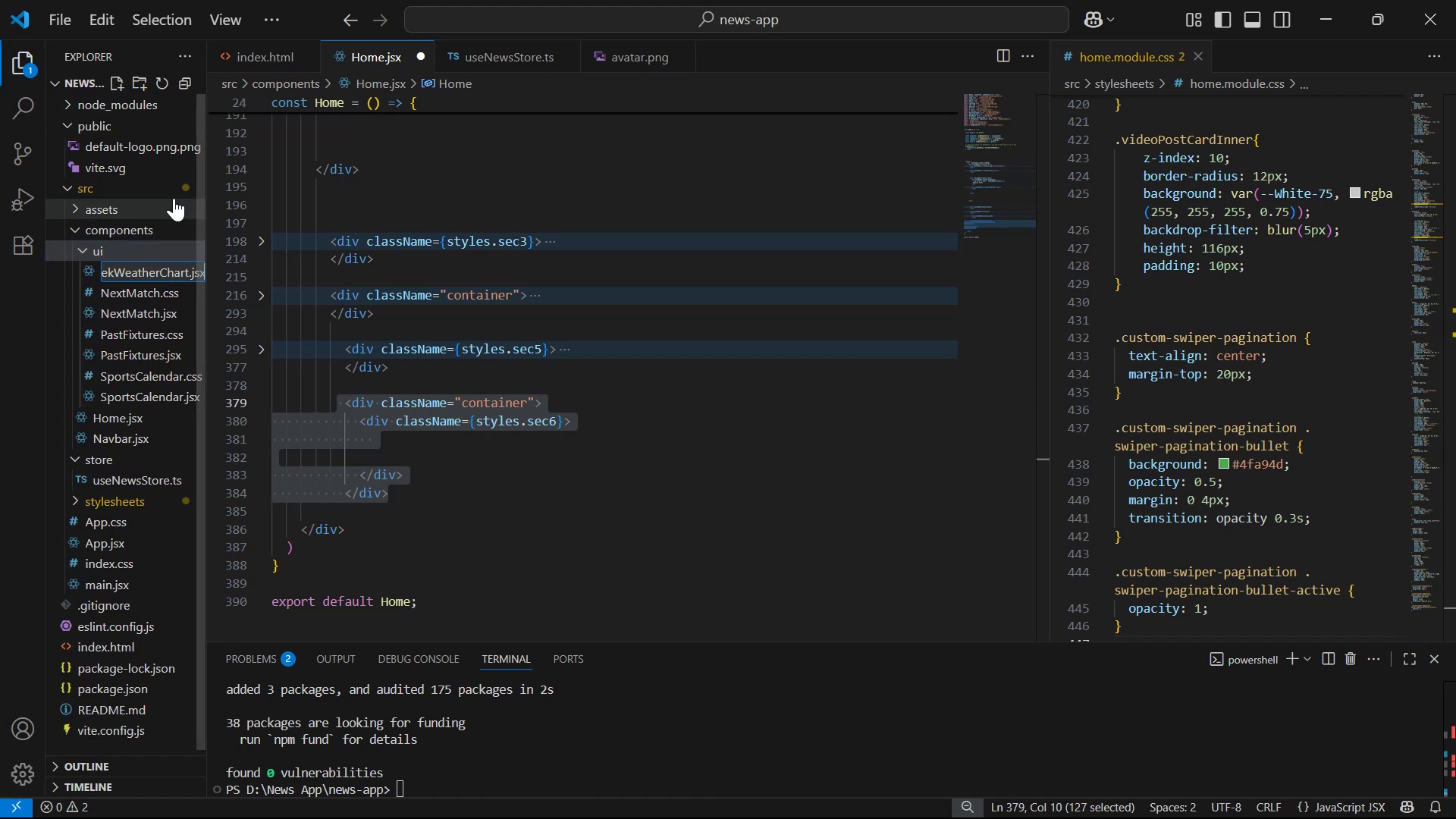 
key(Enter)
 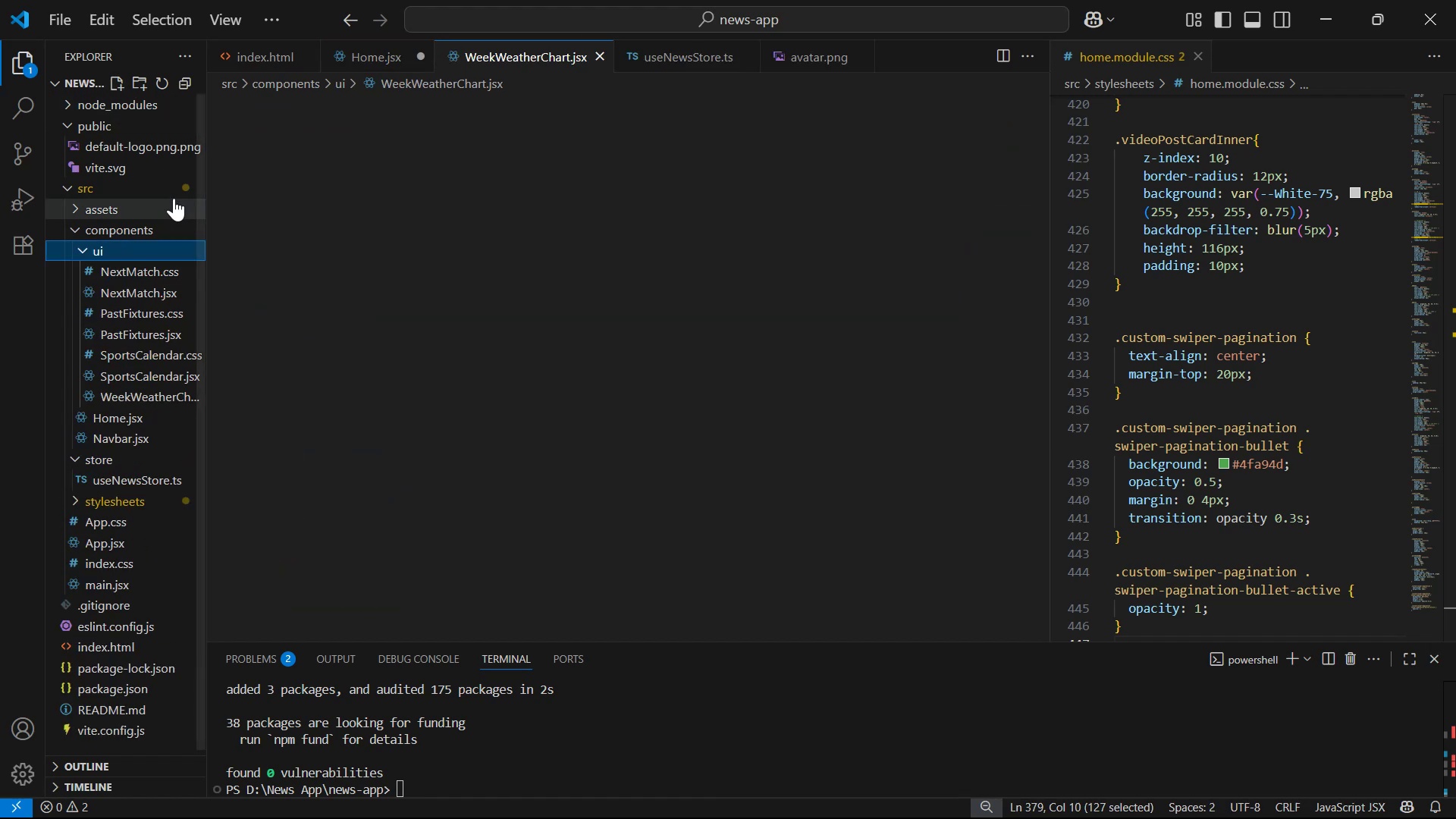 
key(Alt+AltLeft)
 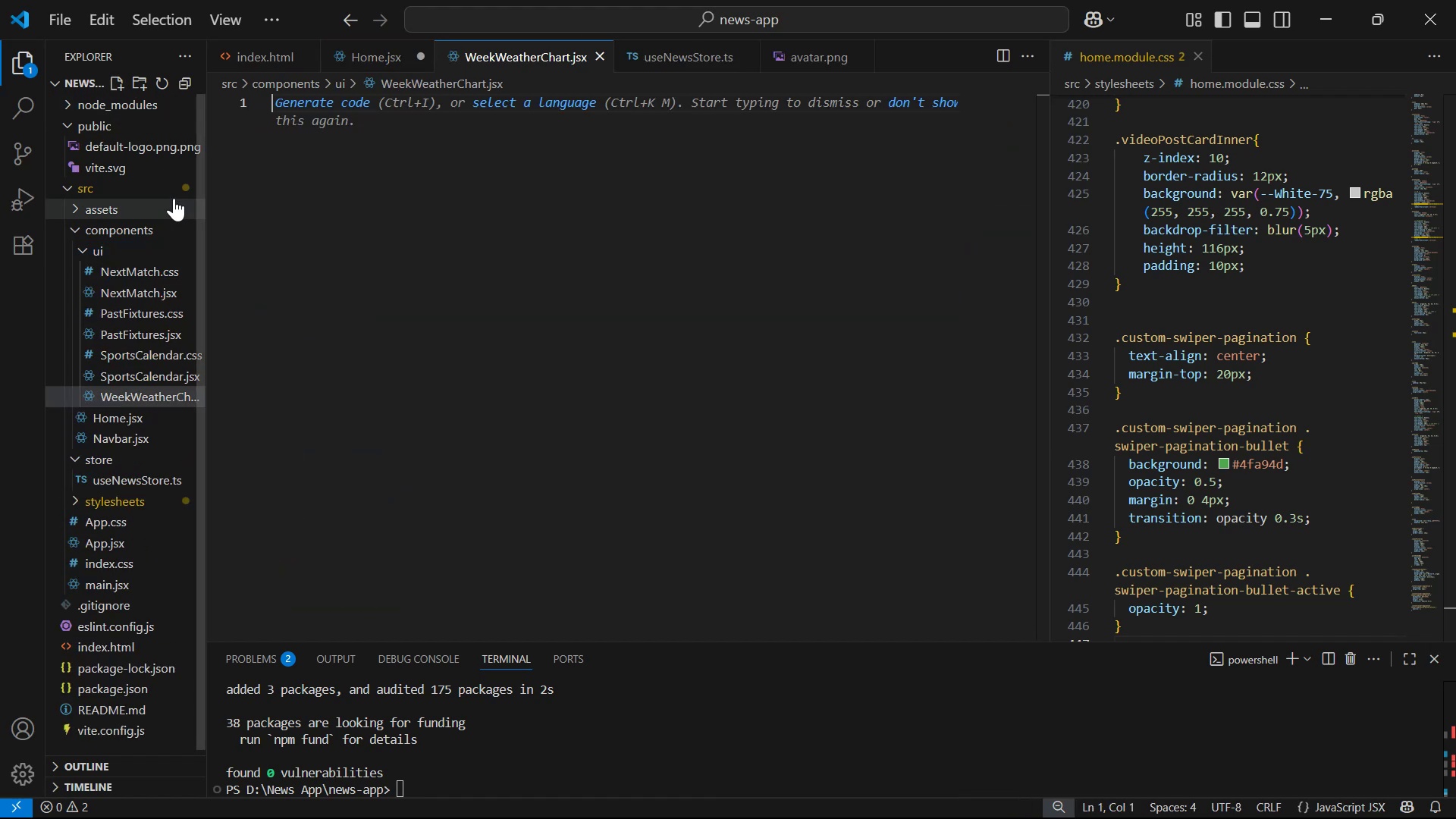 
key(Alt+Tab)
 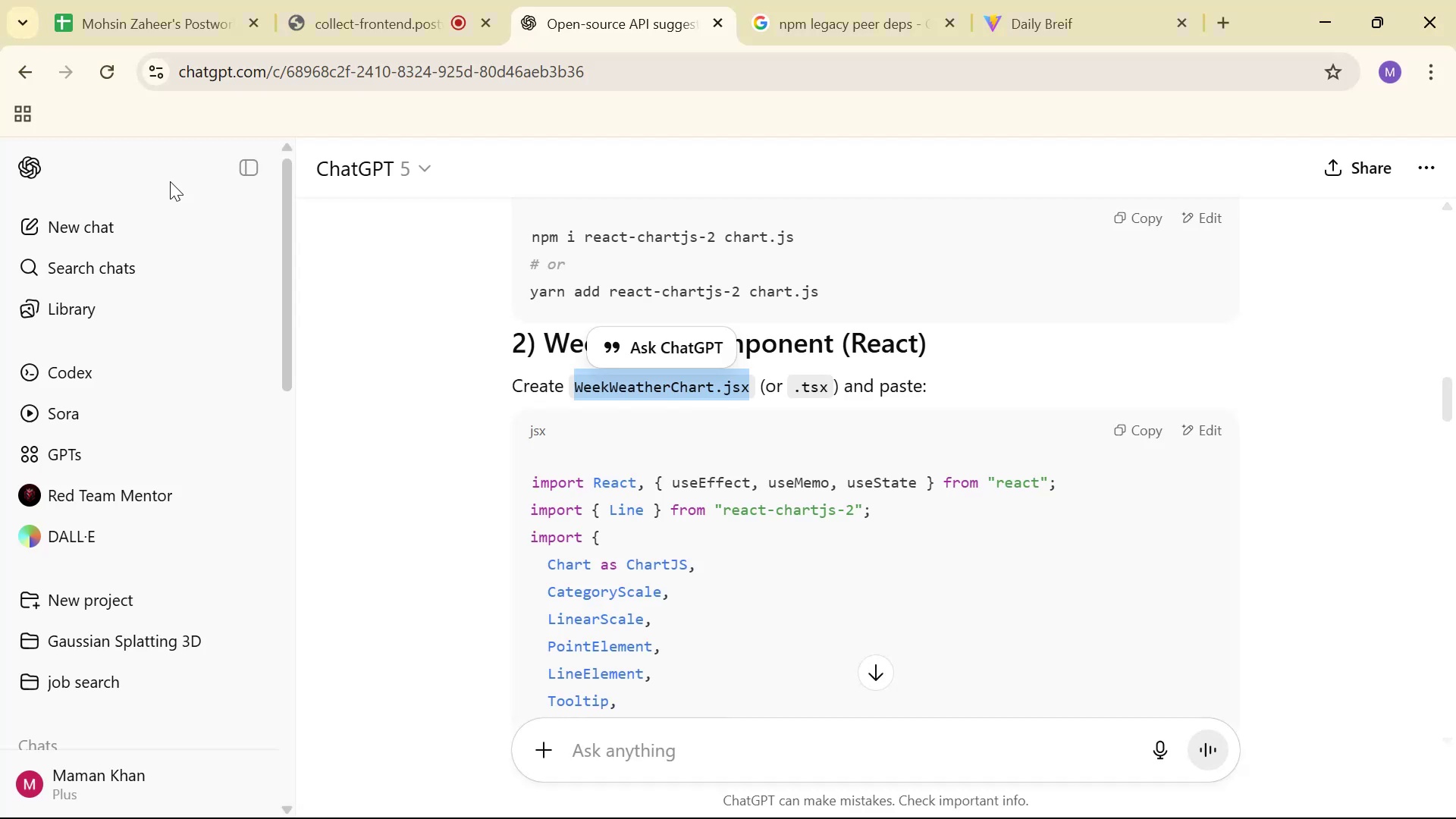 
scroll: coordinate [1047, 369], scroll_direction: down, amount: 30.0
 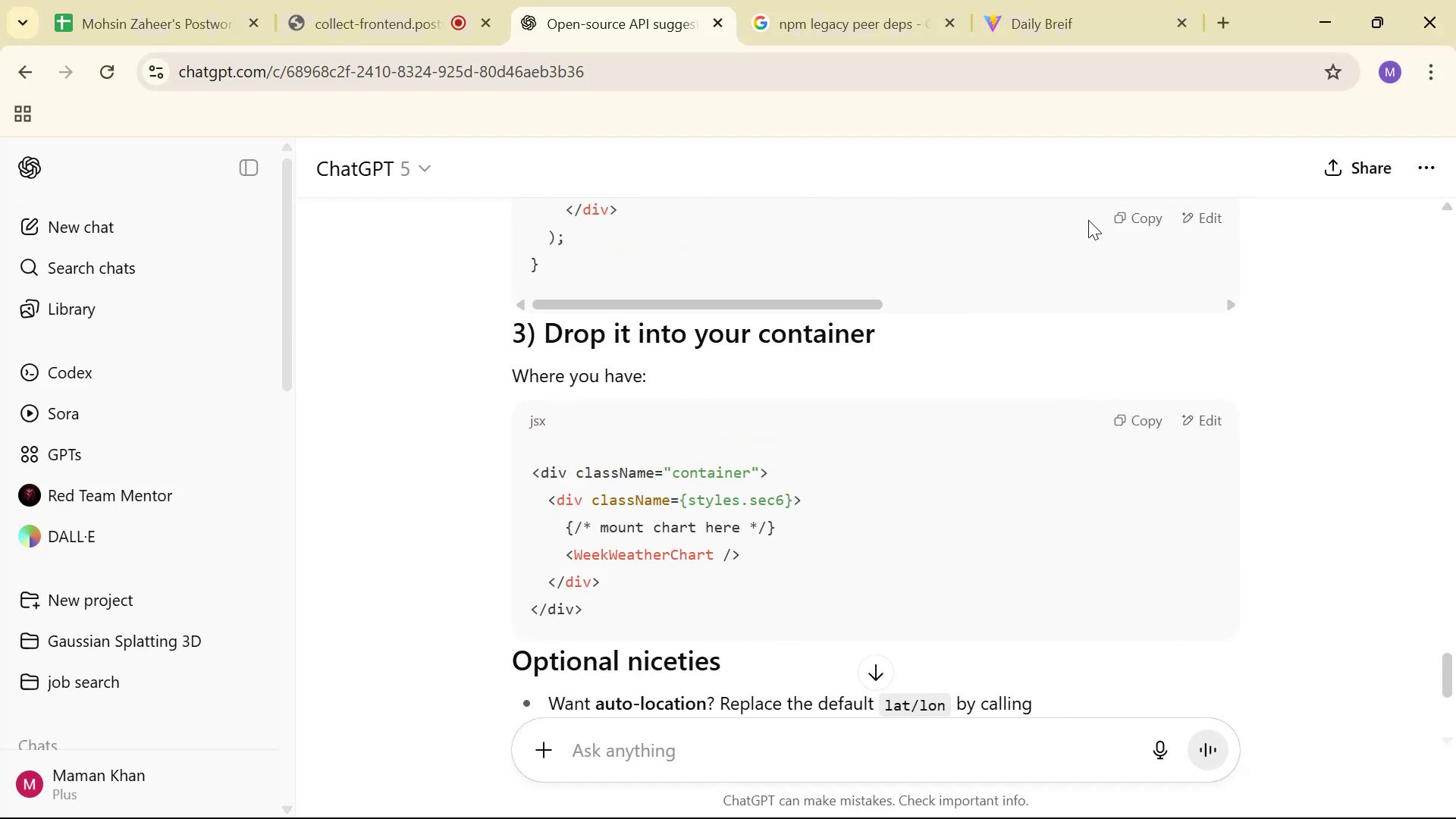 
key(Alt+AltLeft)
 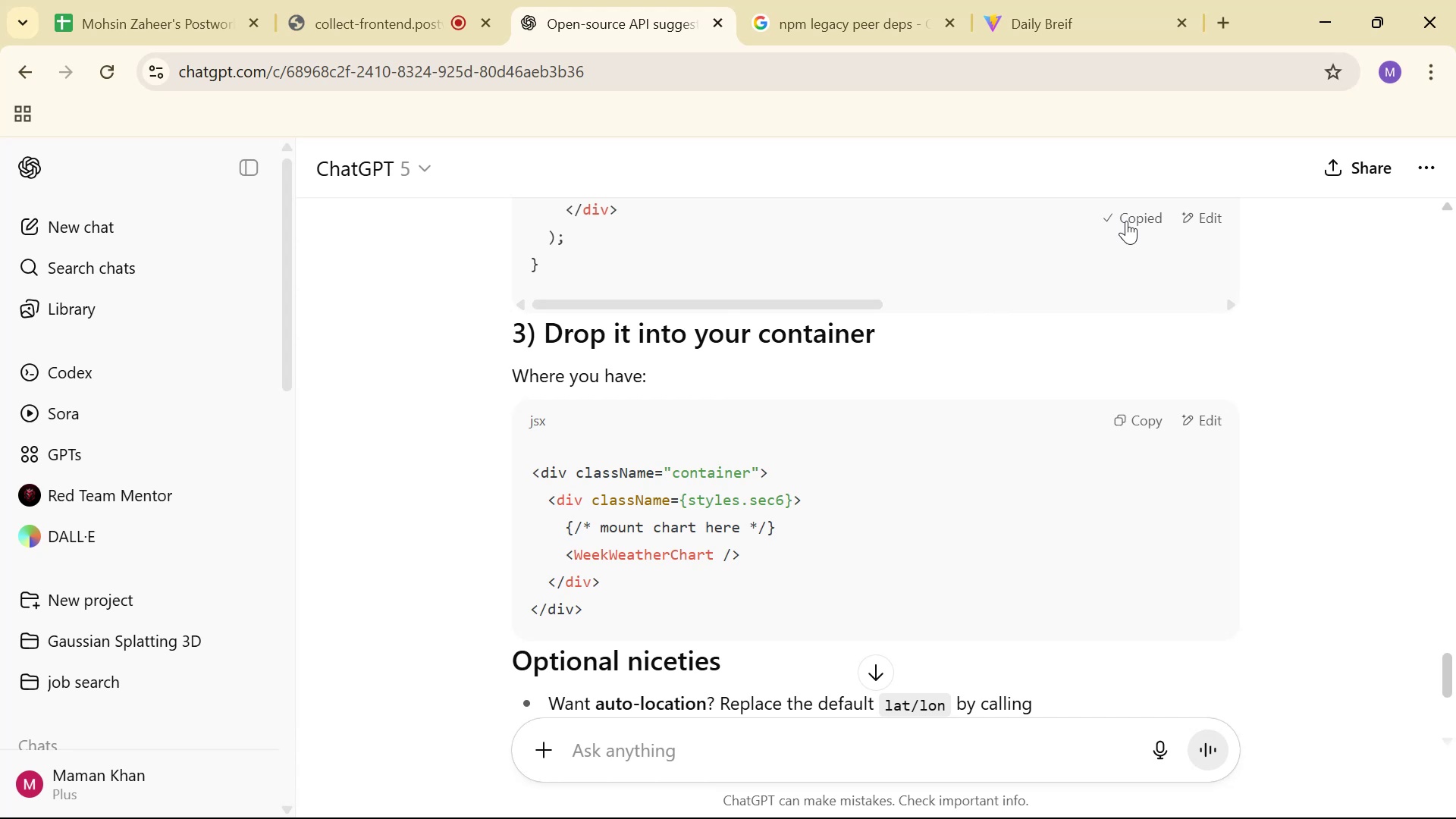 
key(Alt+Tab)
 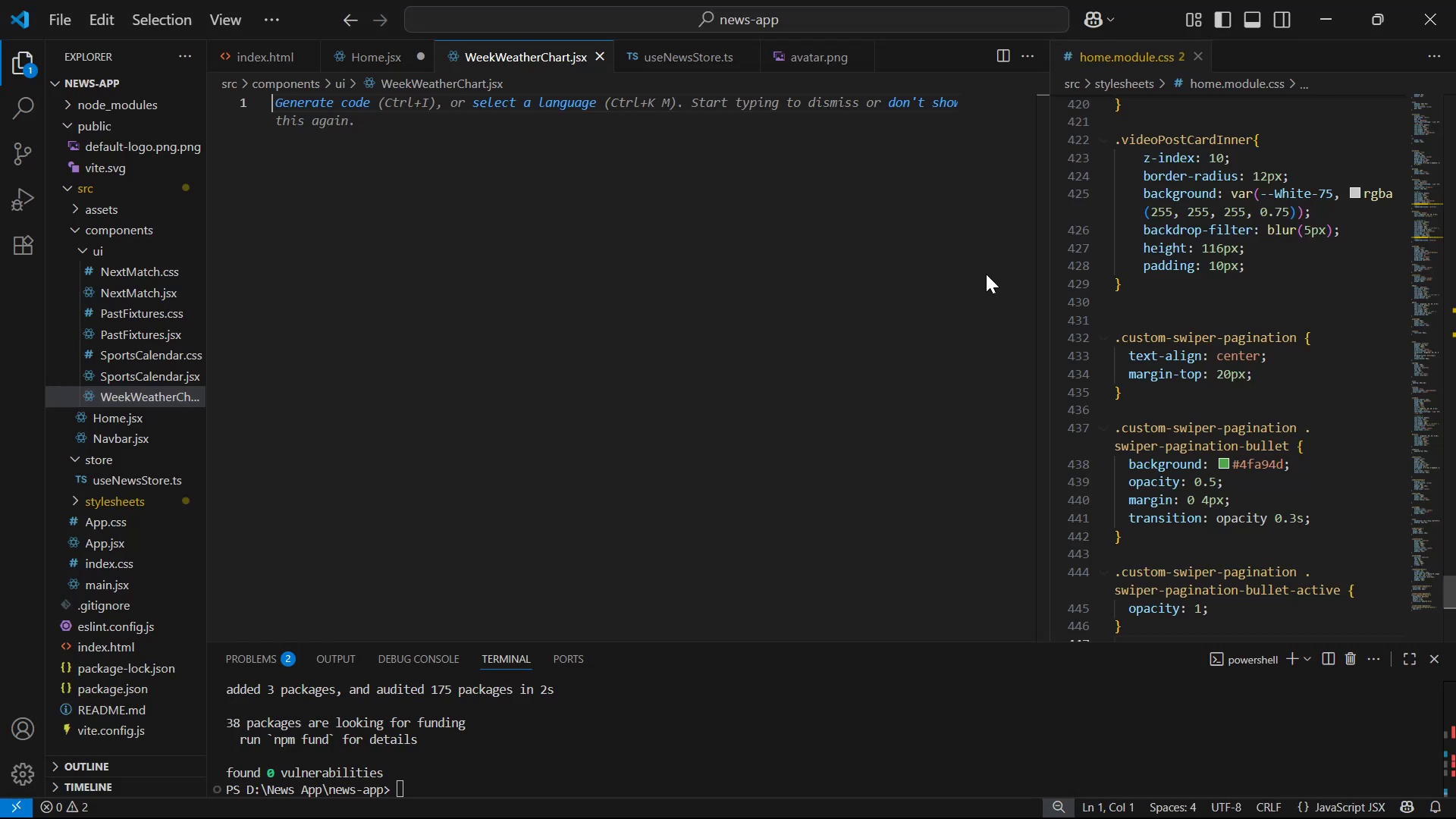 
key(Control+V)
 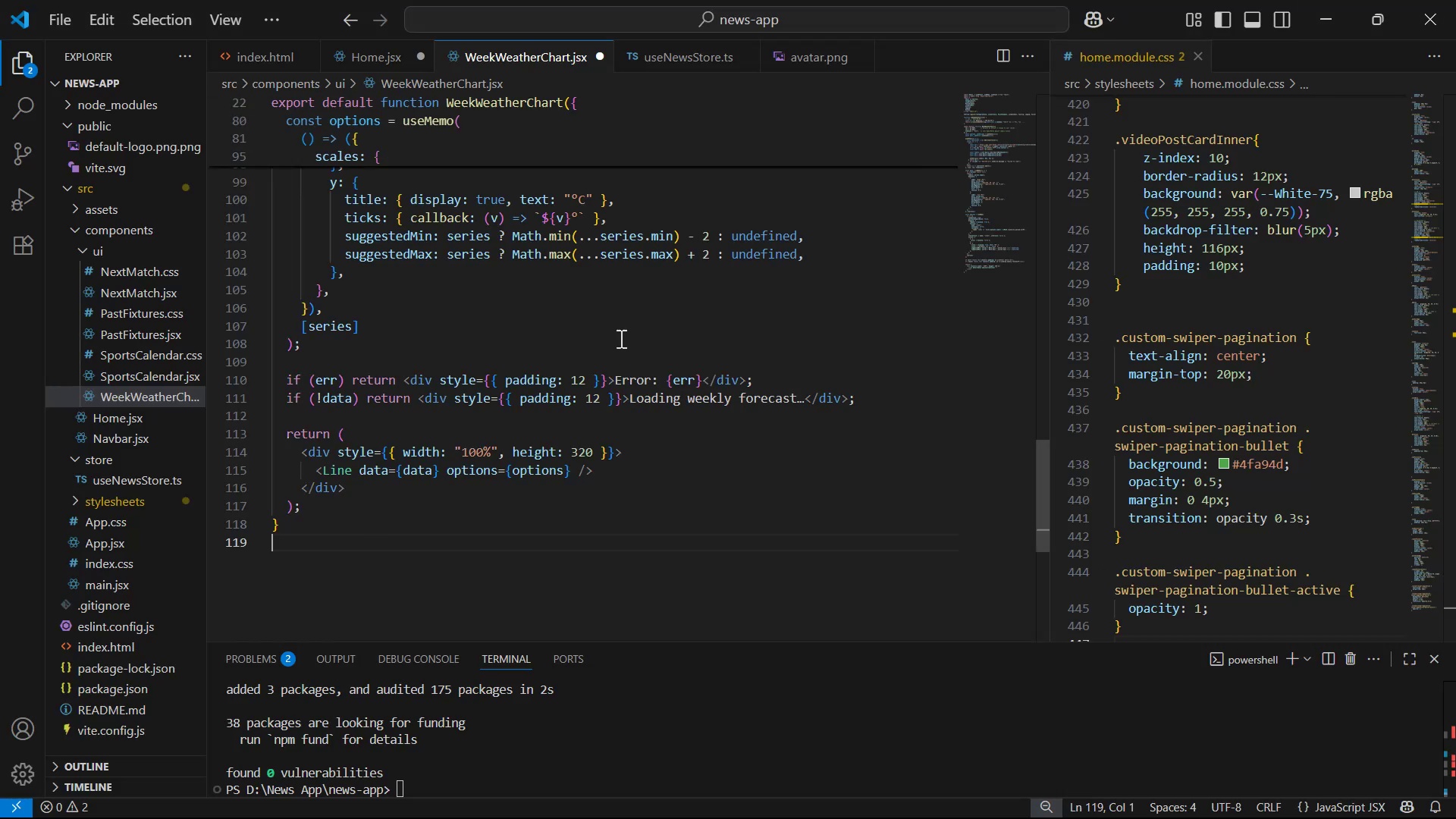 
scroll: coordinate [1455, 588], scroll_direction: up, amount: 37.0
 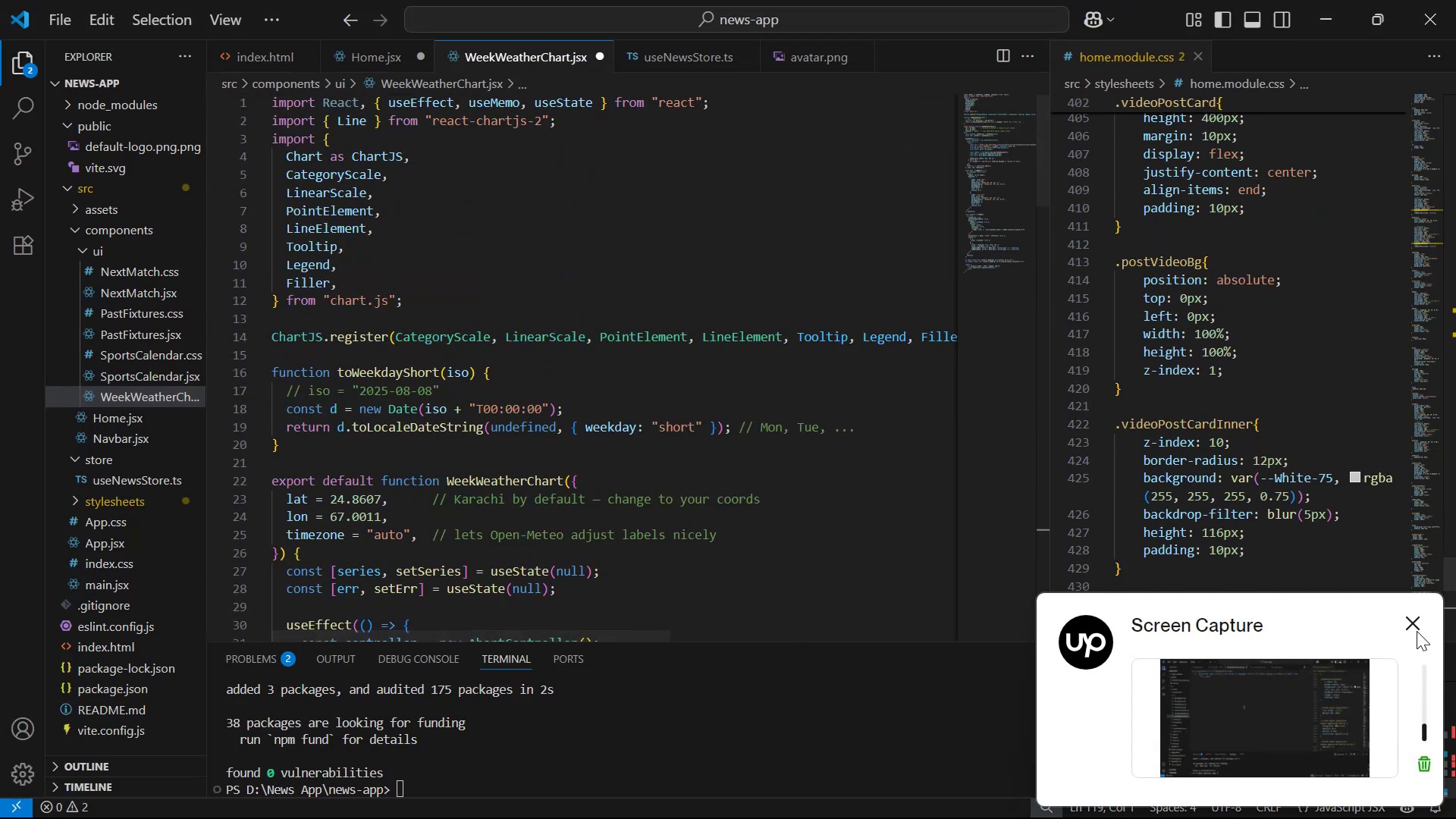 
left_click([1410, 623])
 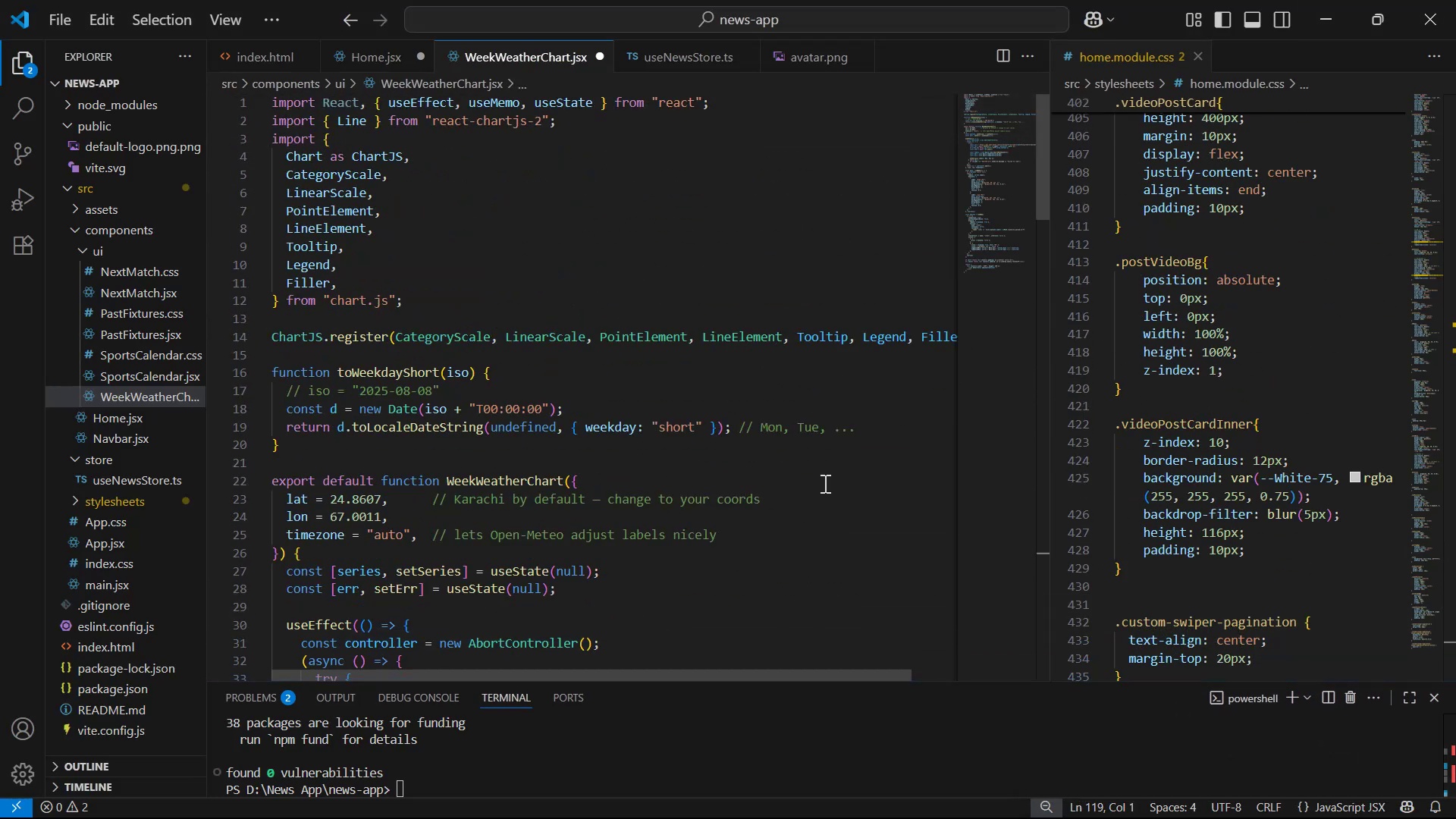 
left_click([902, 419])
 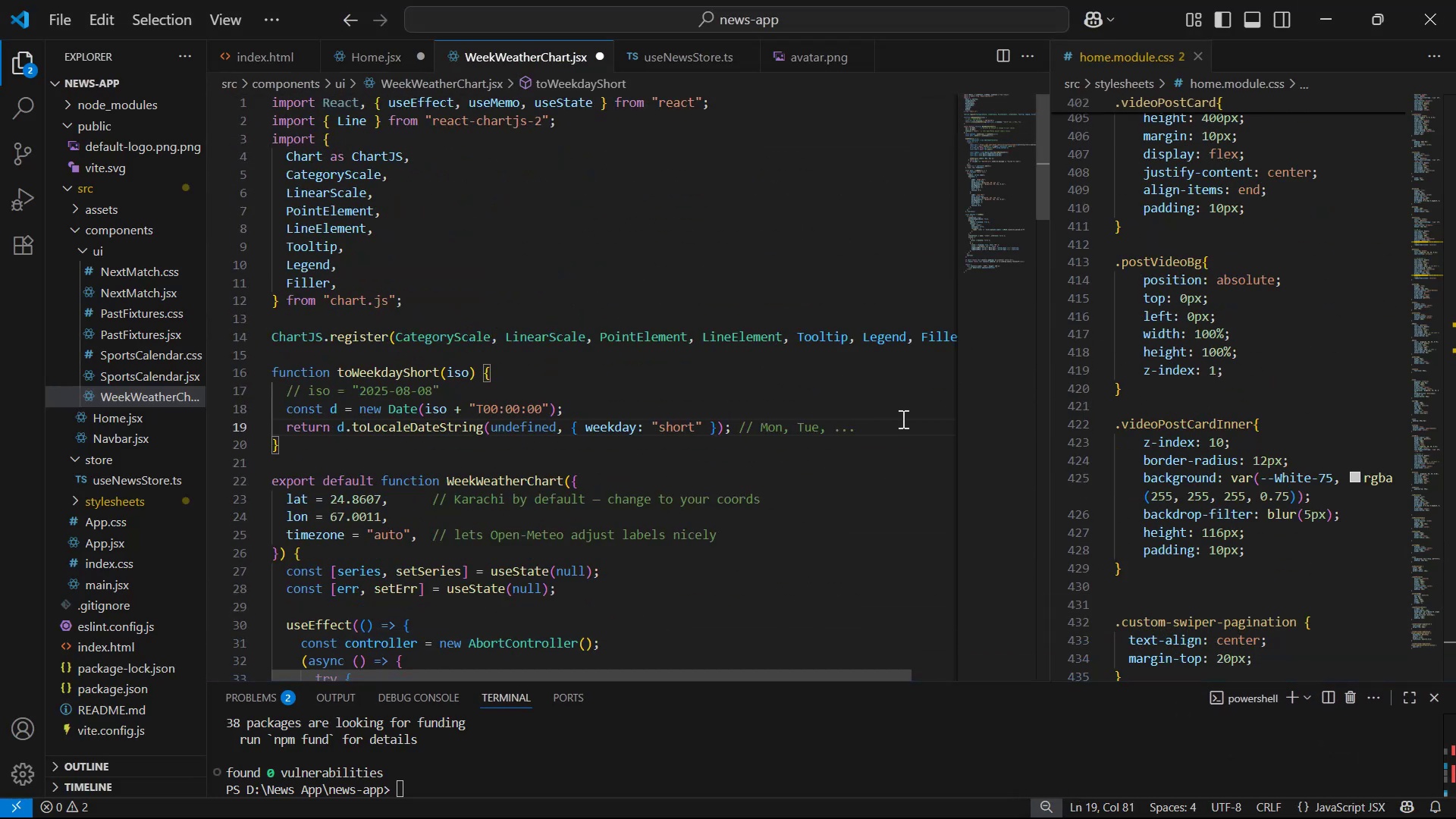 
key(Alt+Z)
 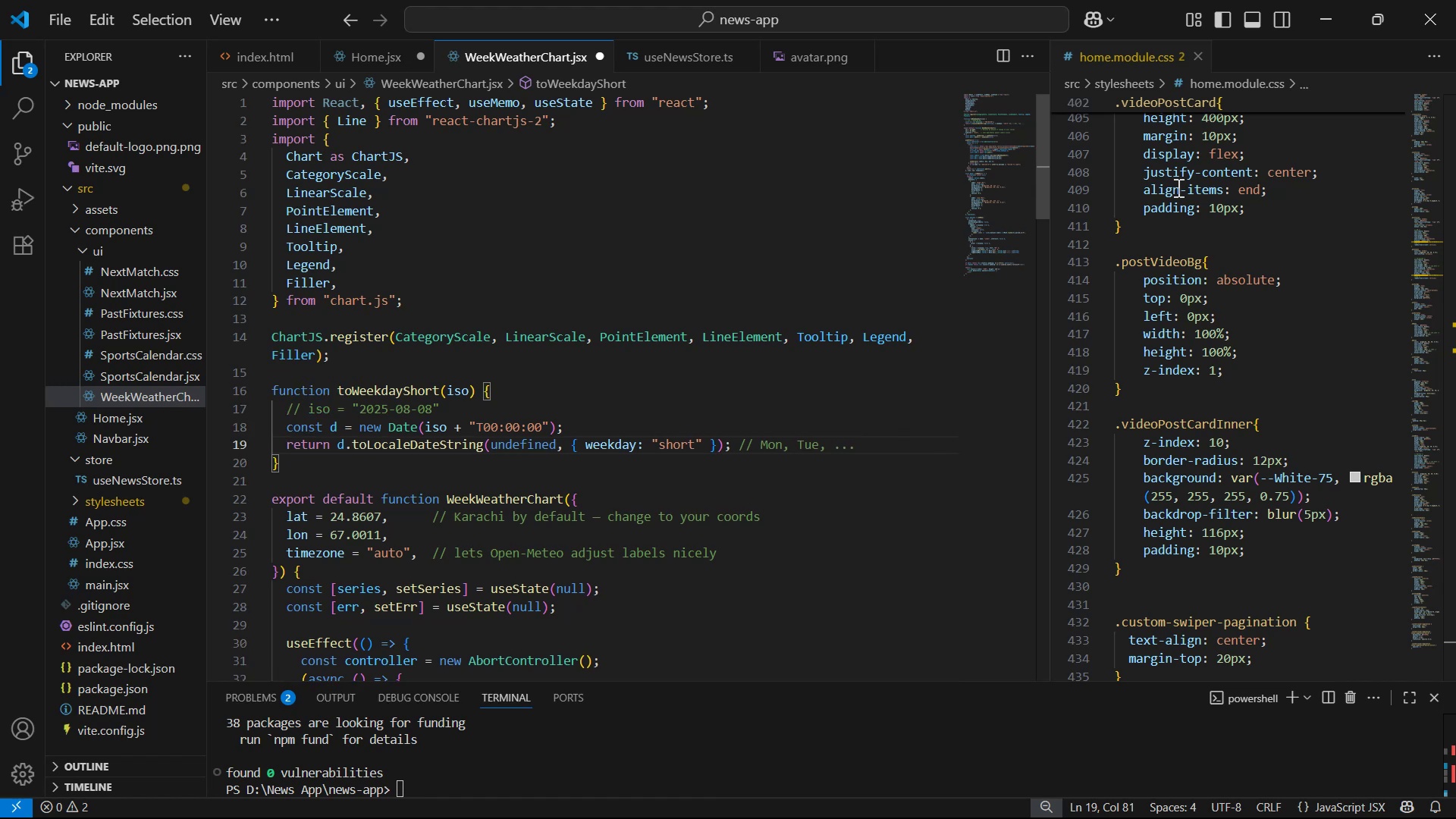 
wait(9.84)
 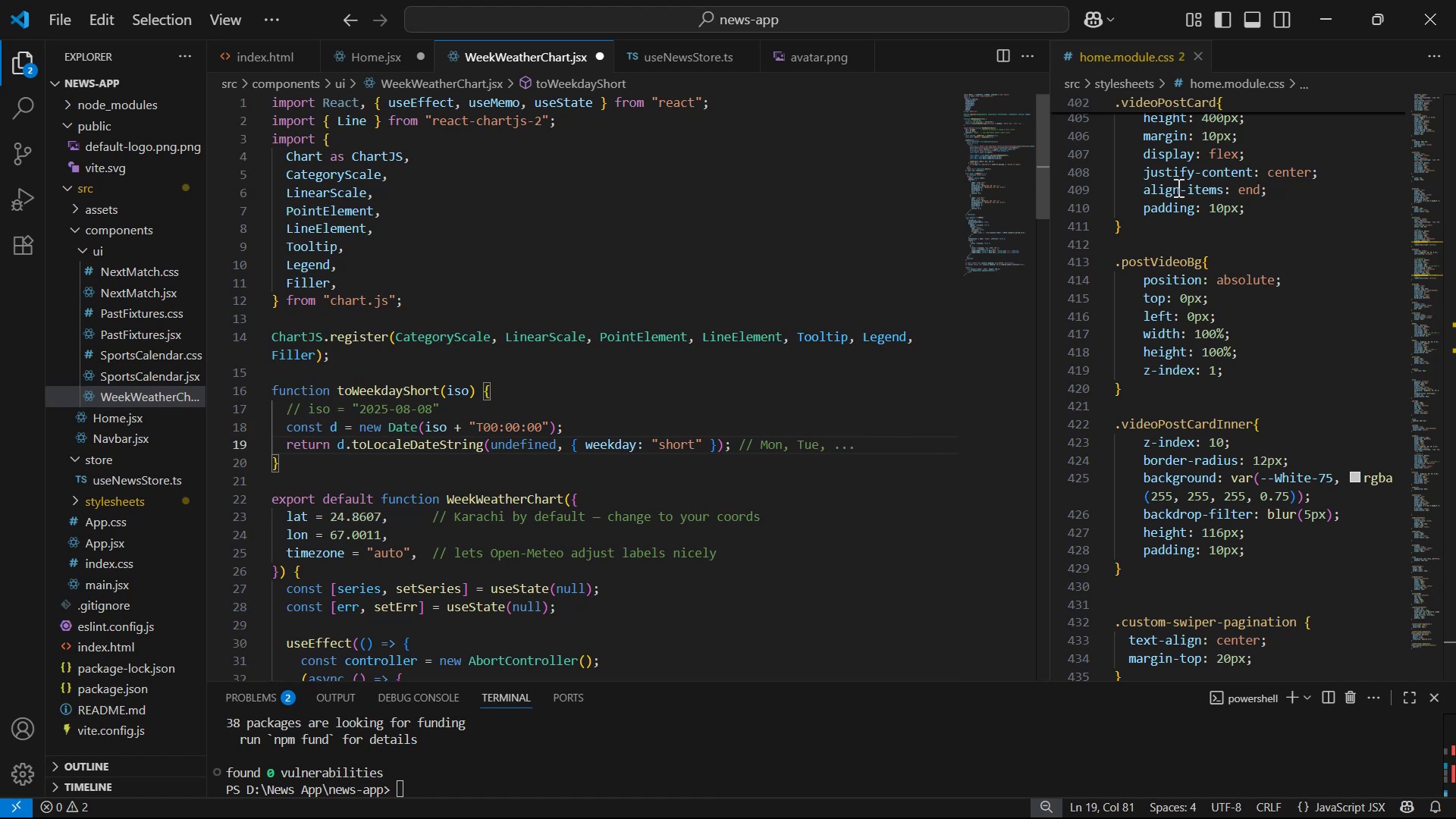 
scroll: coordinate [684, 162], scroll_direction: down, amount: 8.0
 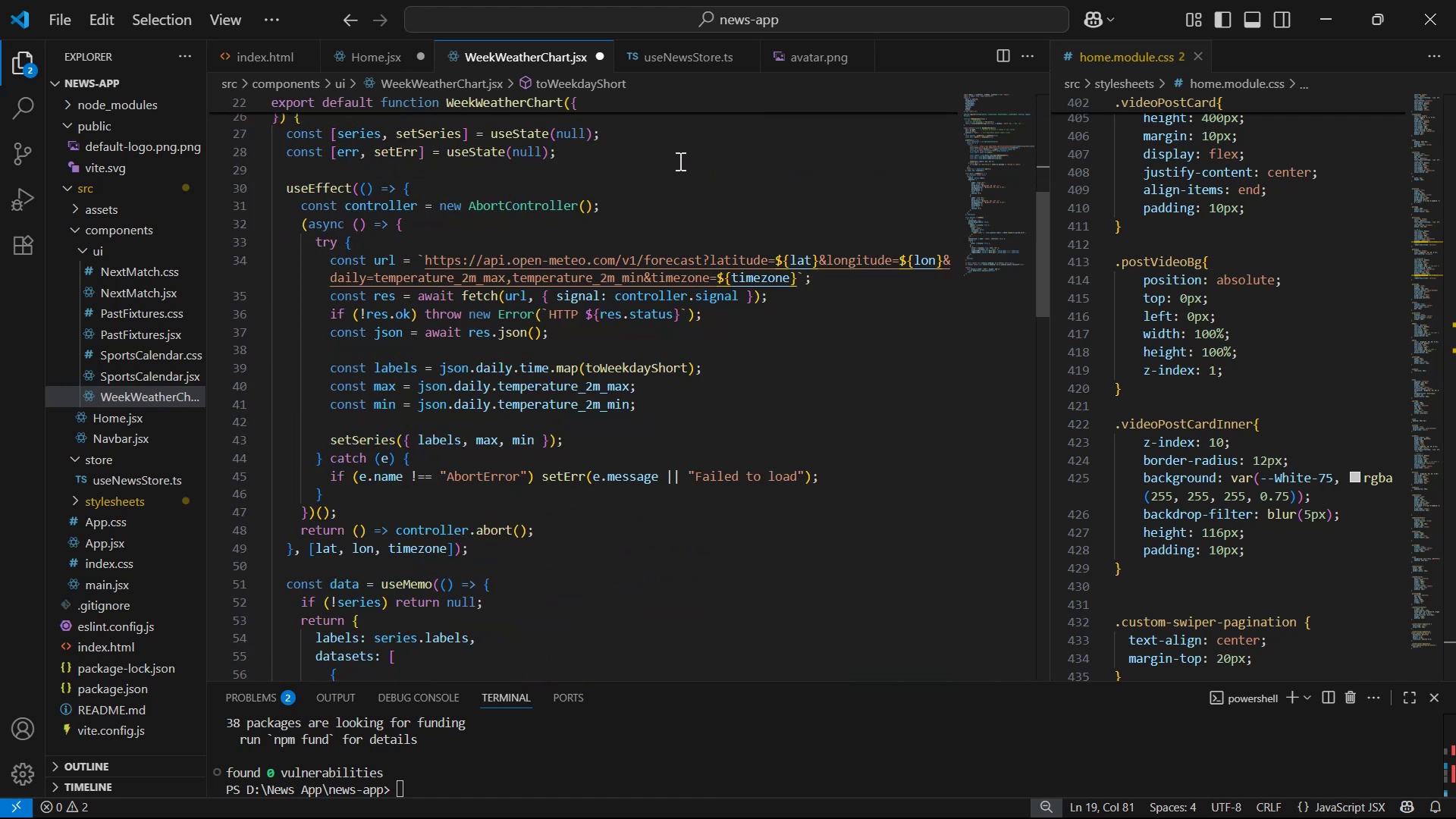 
scroll: coordinate [681, 193], scroll_direction: down, amount: 7.0
 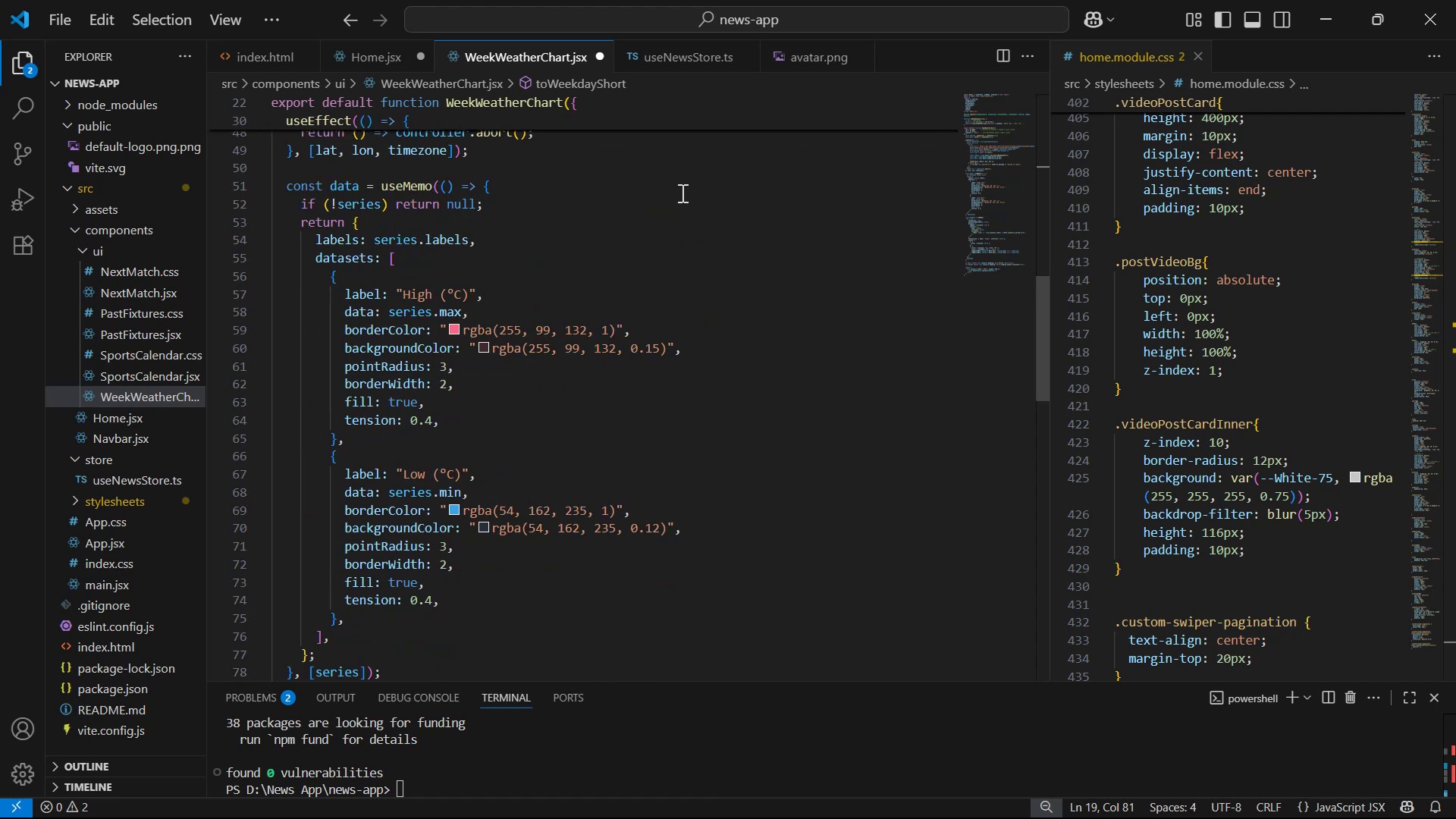 
scroll: coordinate [717, 203], scroll_direction: up, amount: 18.0
 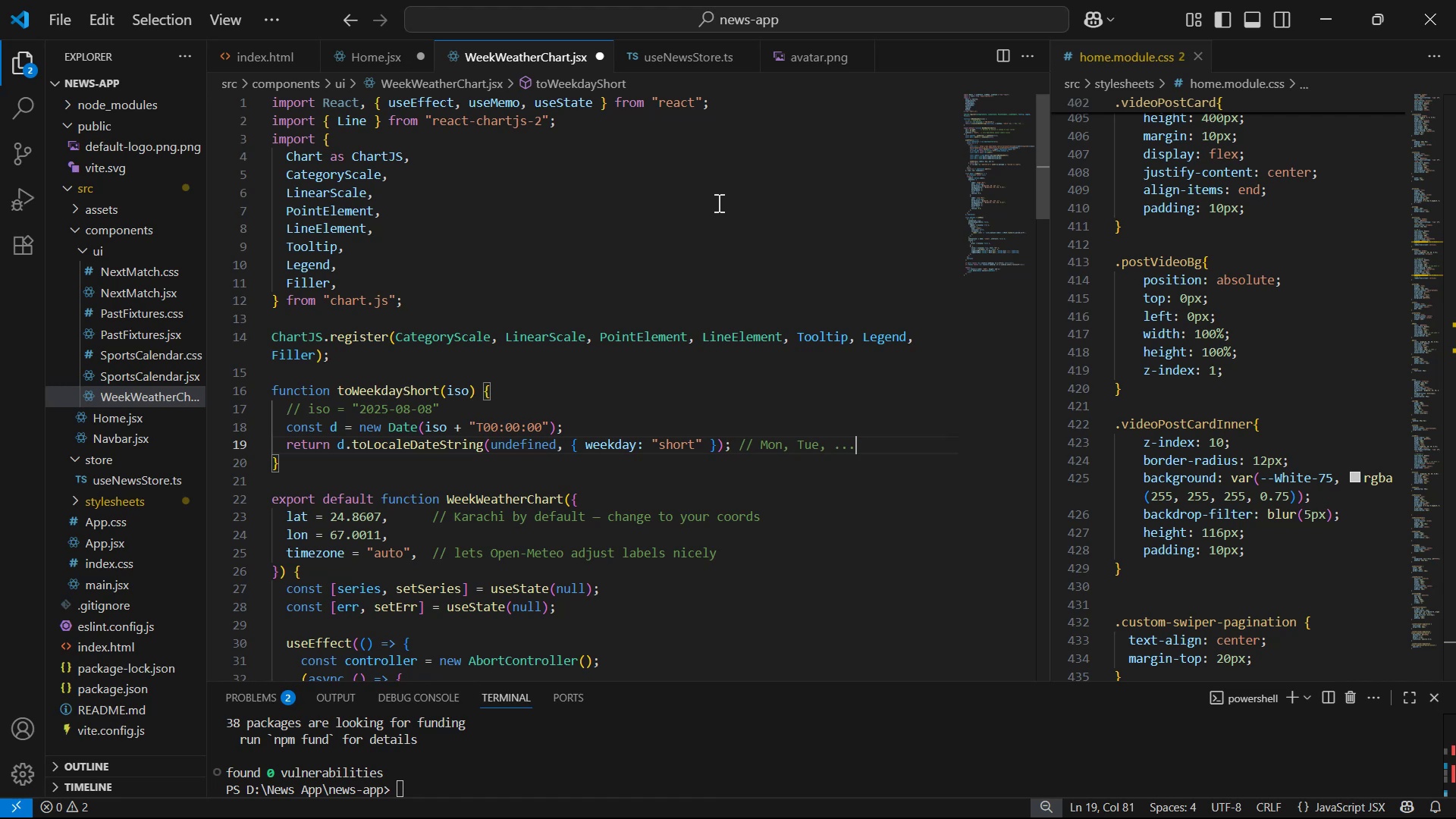 
key(Control+S)
 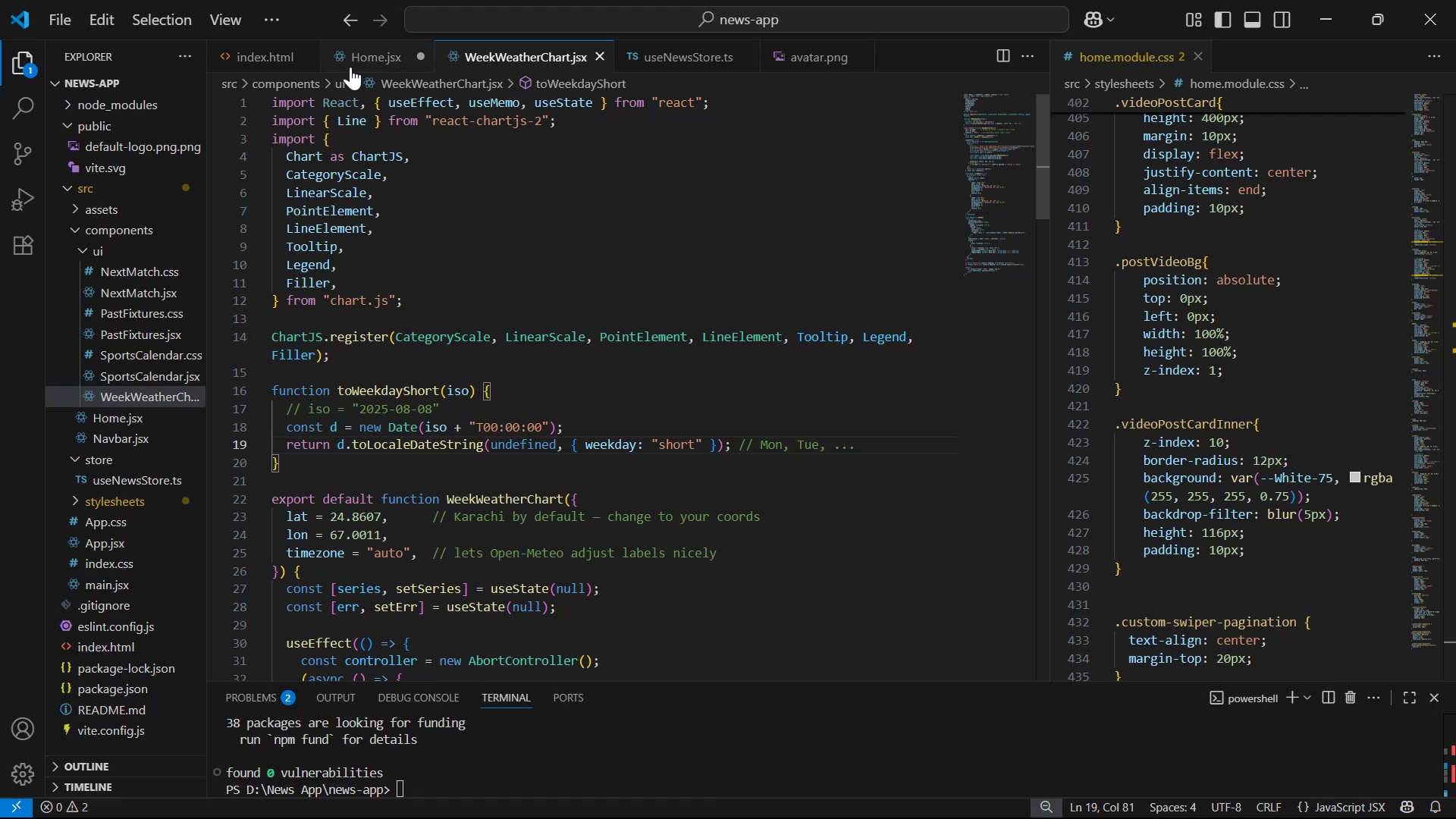 
left_click([366, 58])
 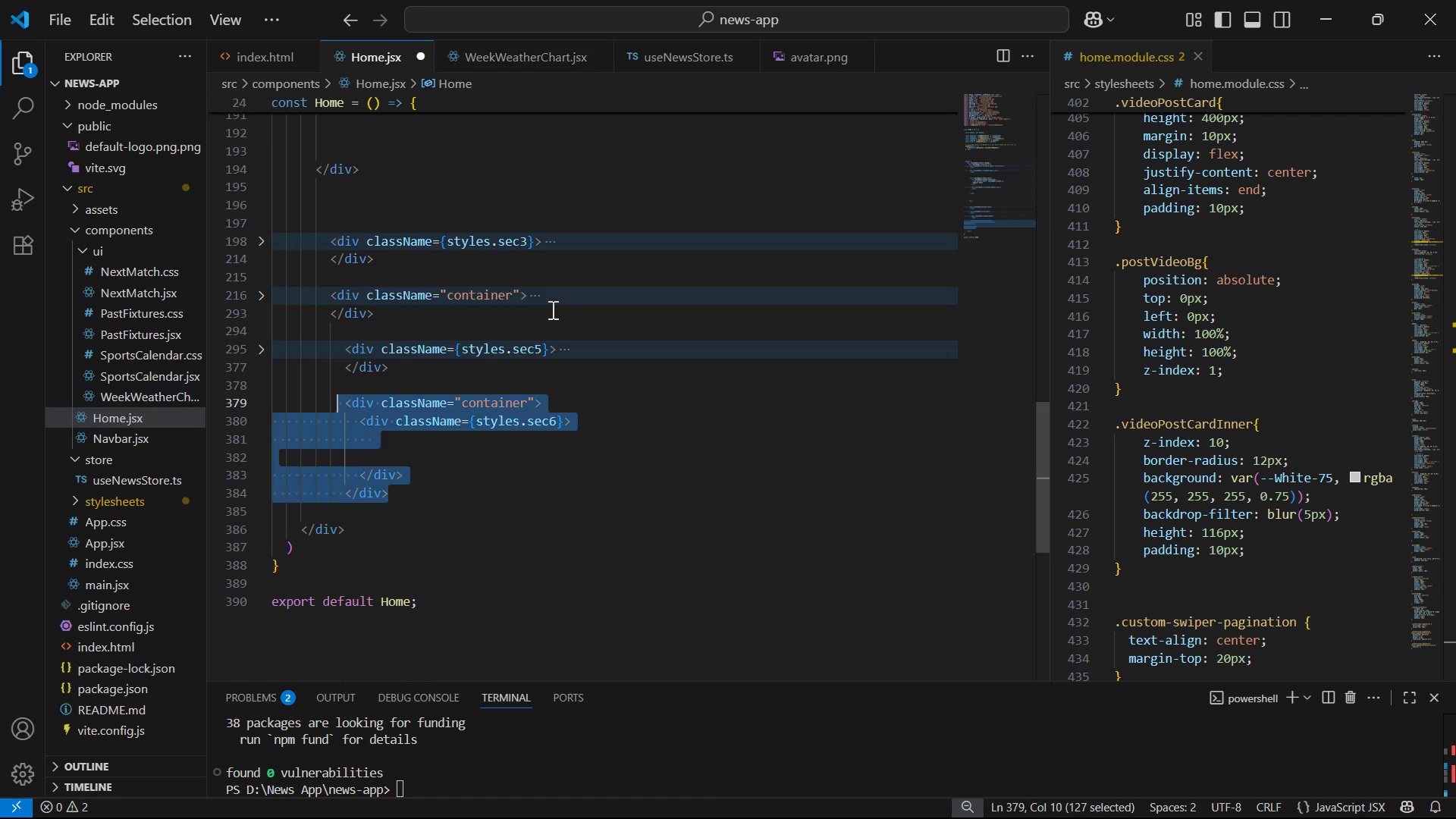 
left_click([573, 451])
 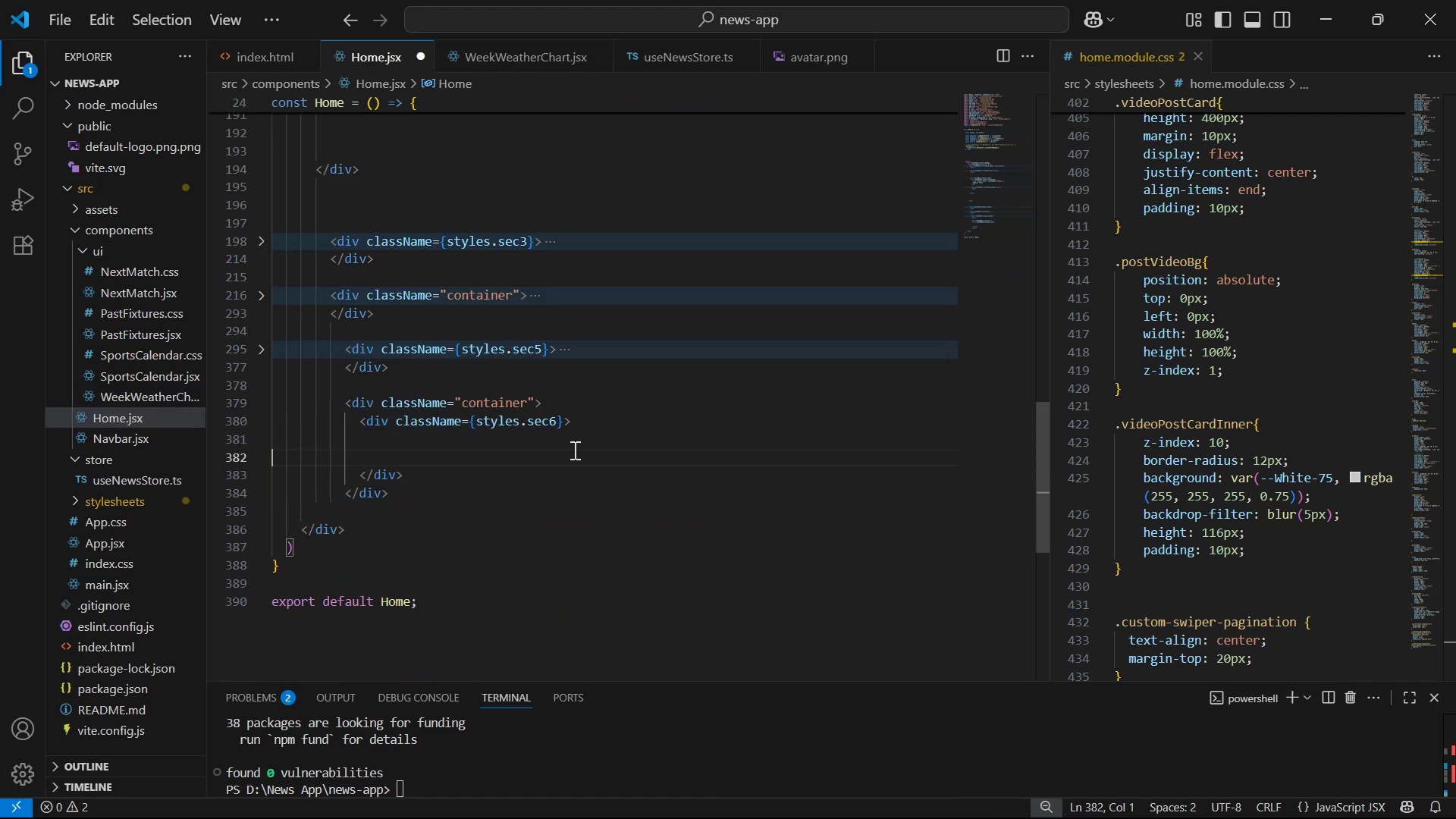 
left_click([585, 441])
 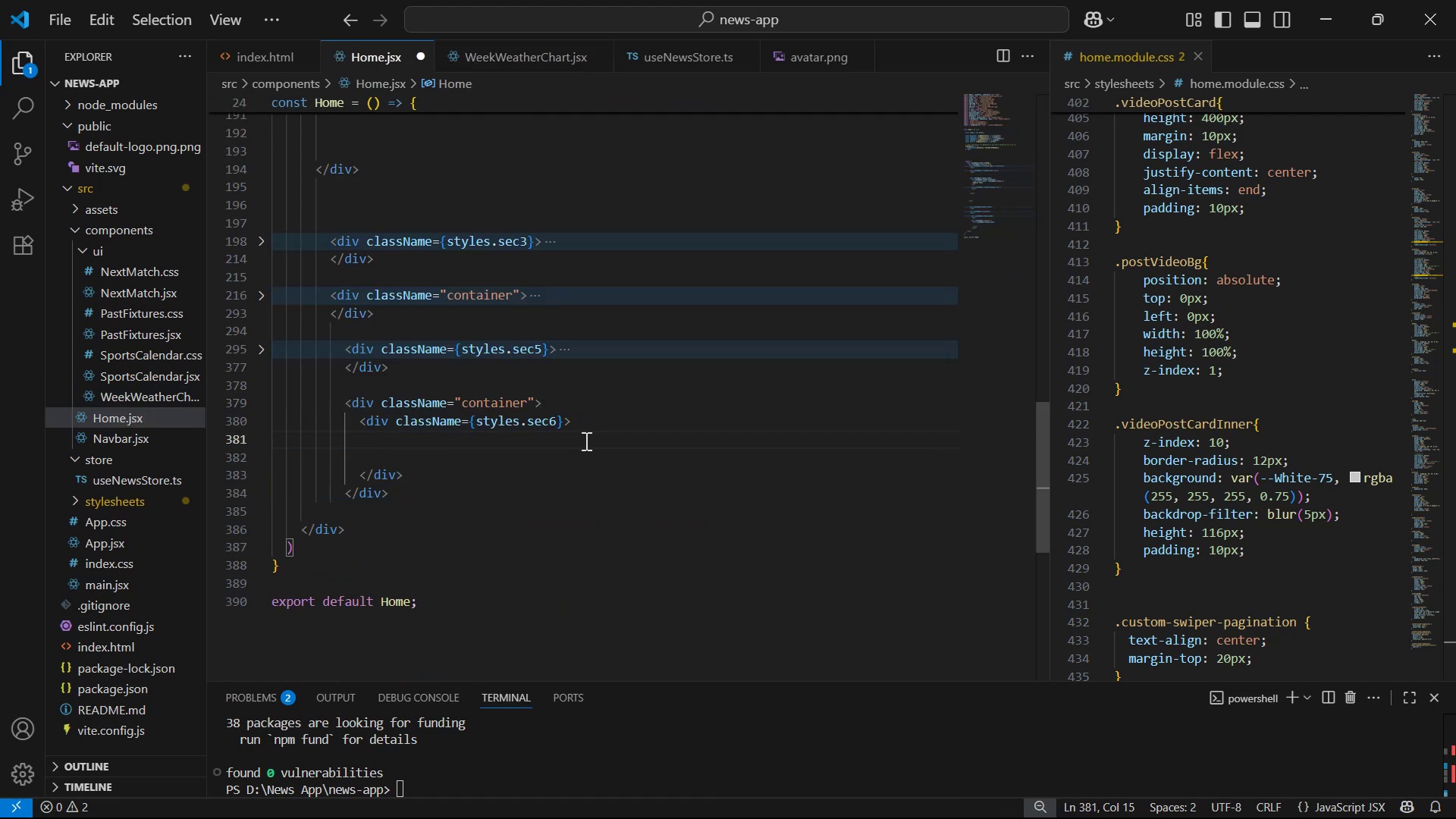 
key(D)
 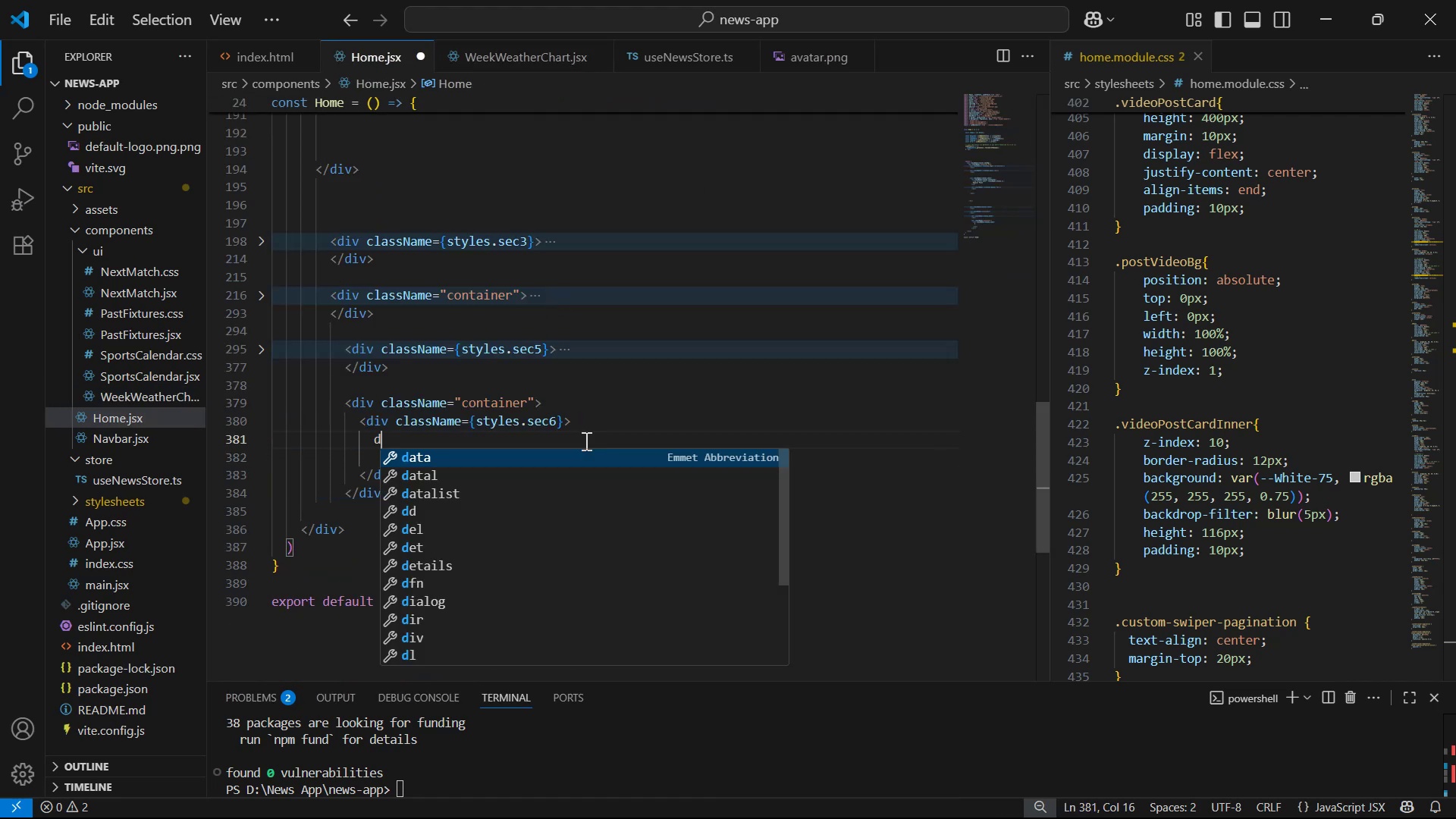 
key(Backspace)
 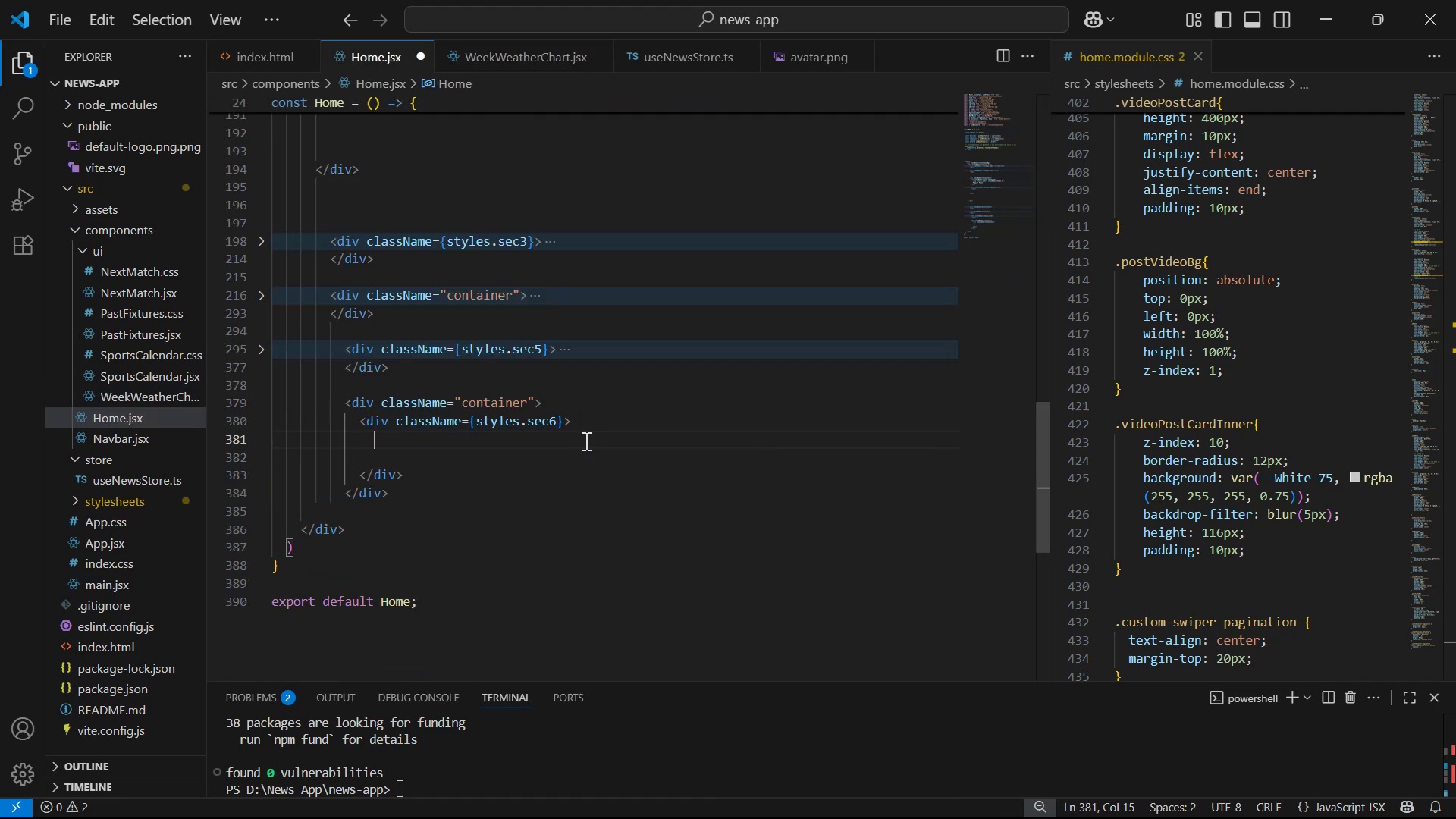 
key(ArrowDown)
 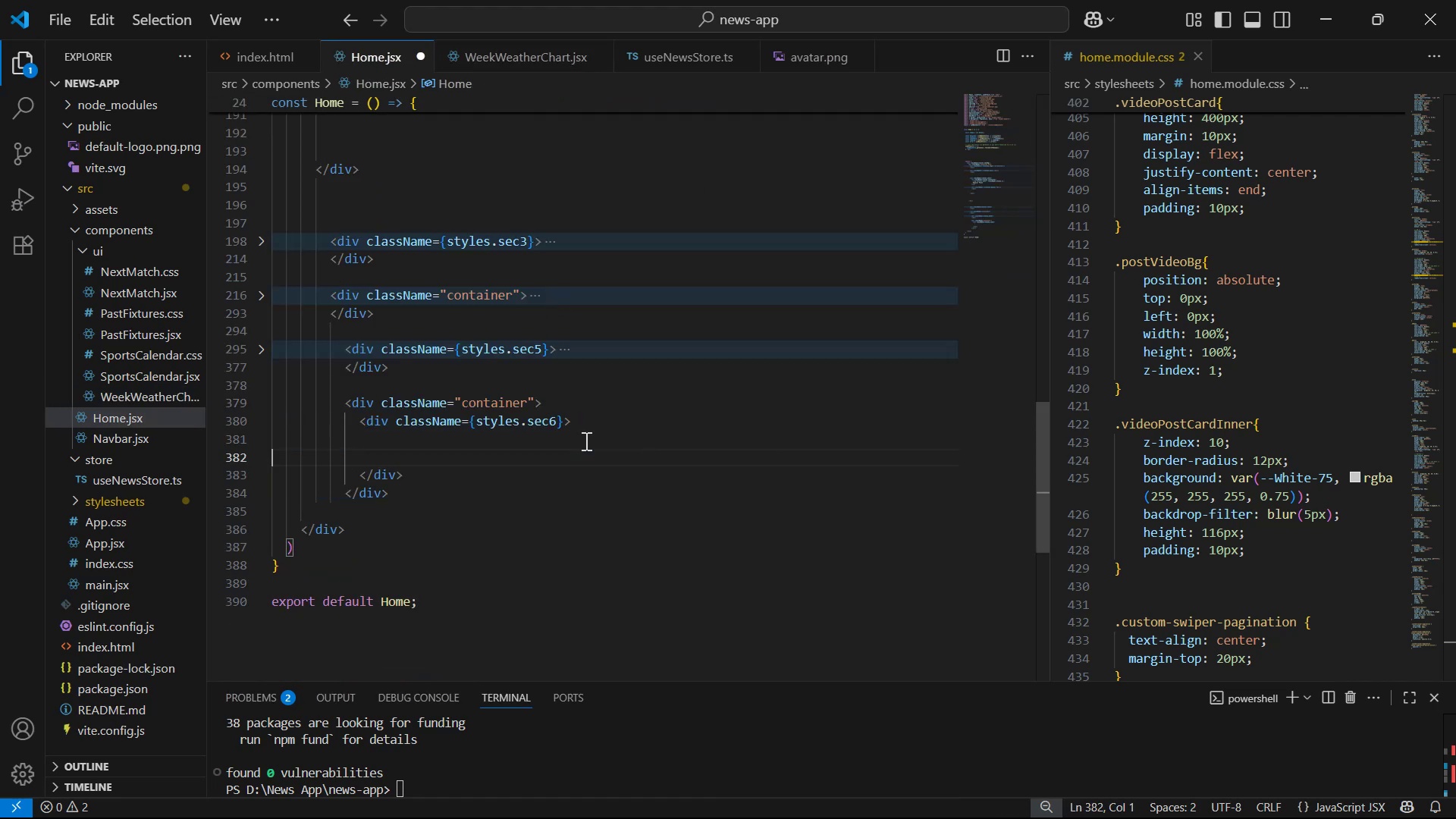 
key(ArrowUp)
 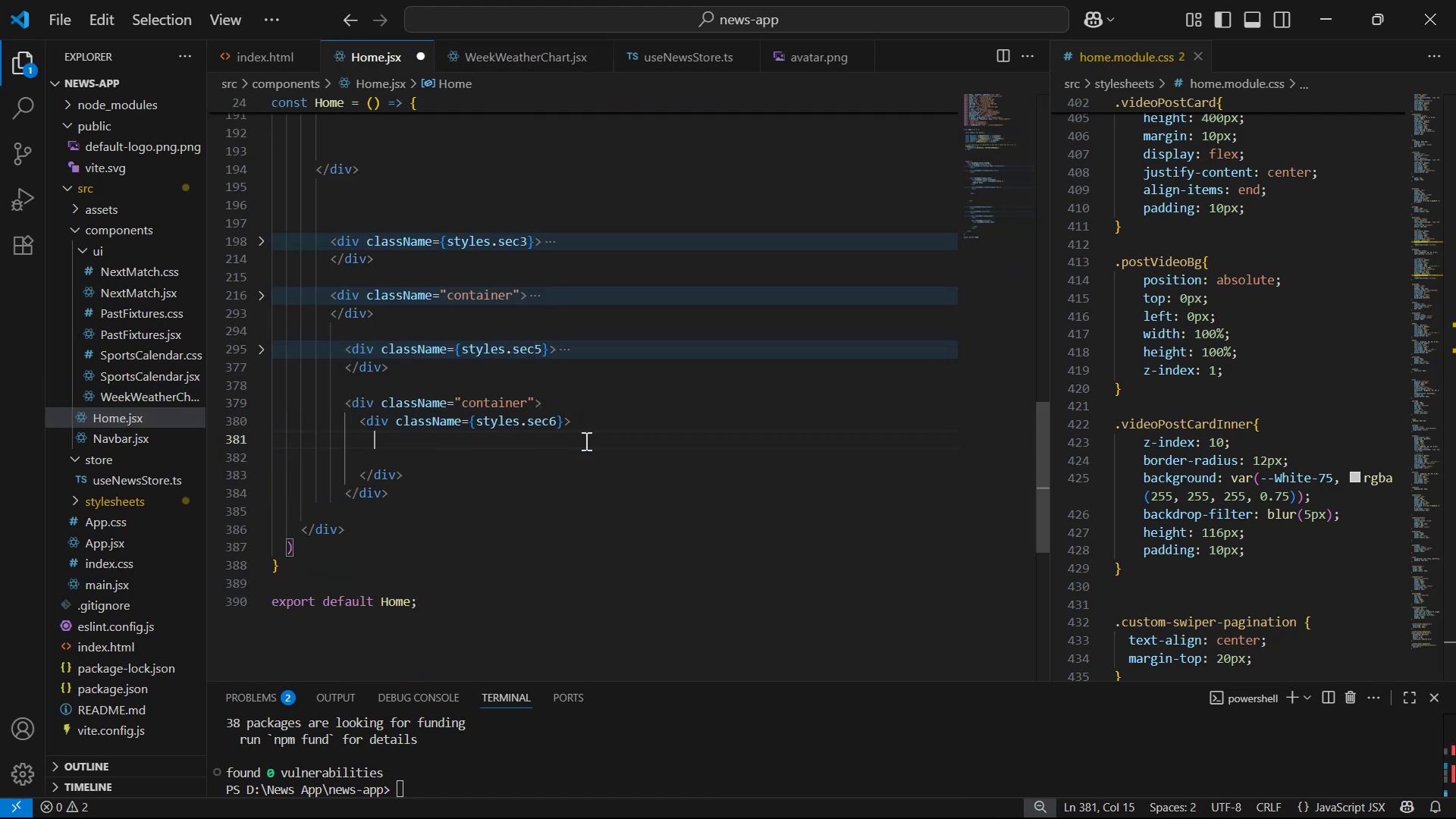 
key(ArrowRight)
 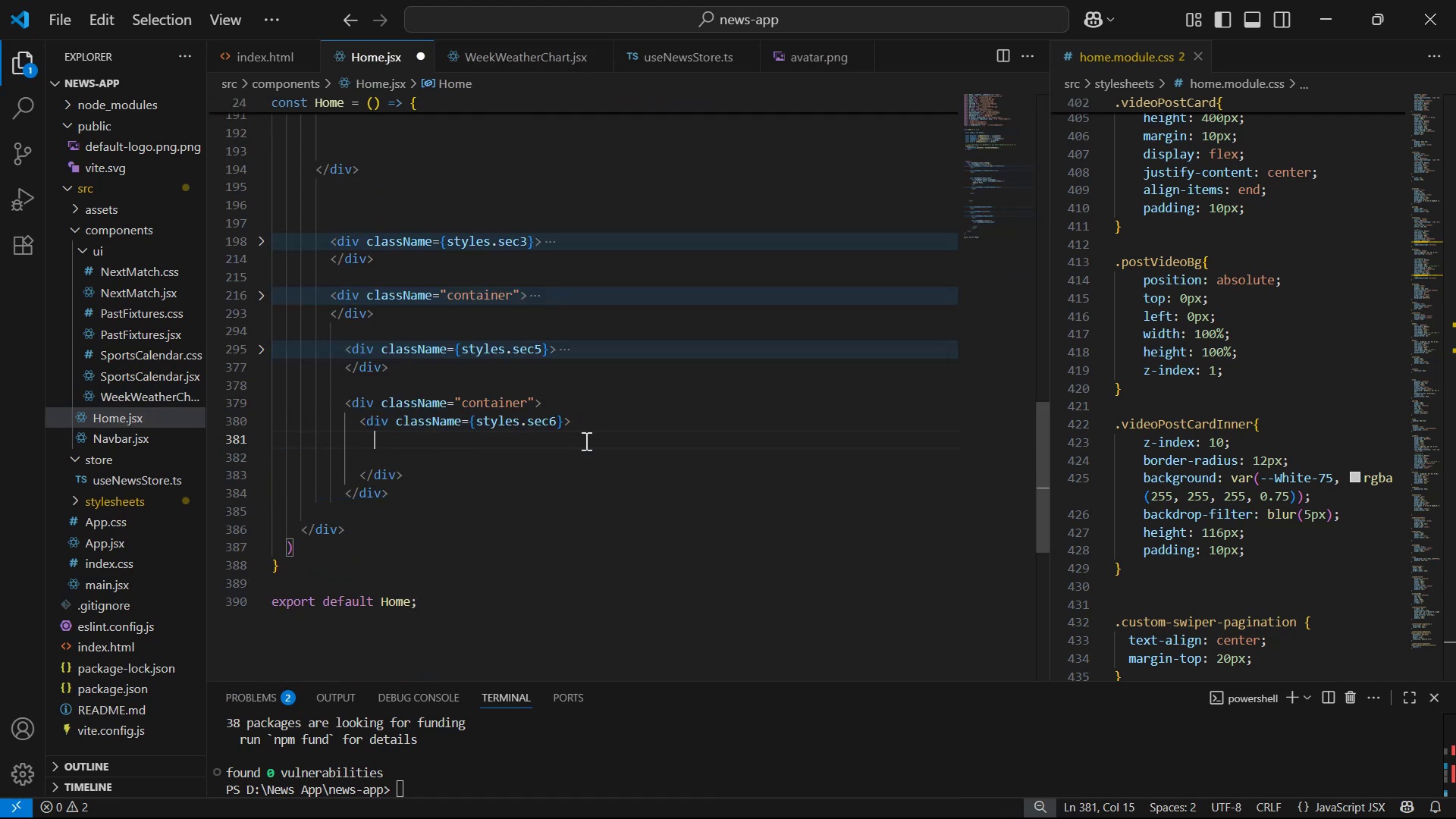 
key(ArrowUp)
 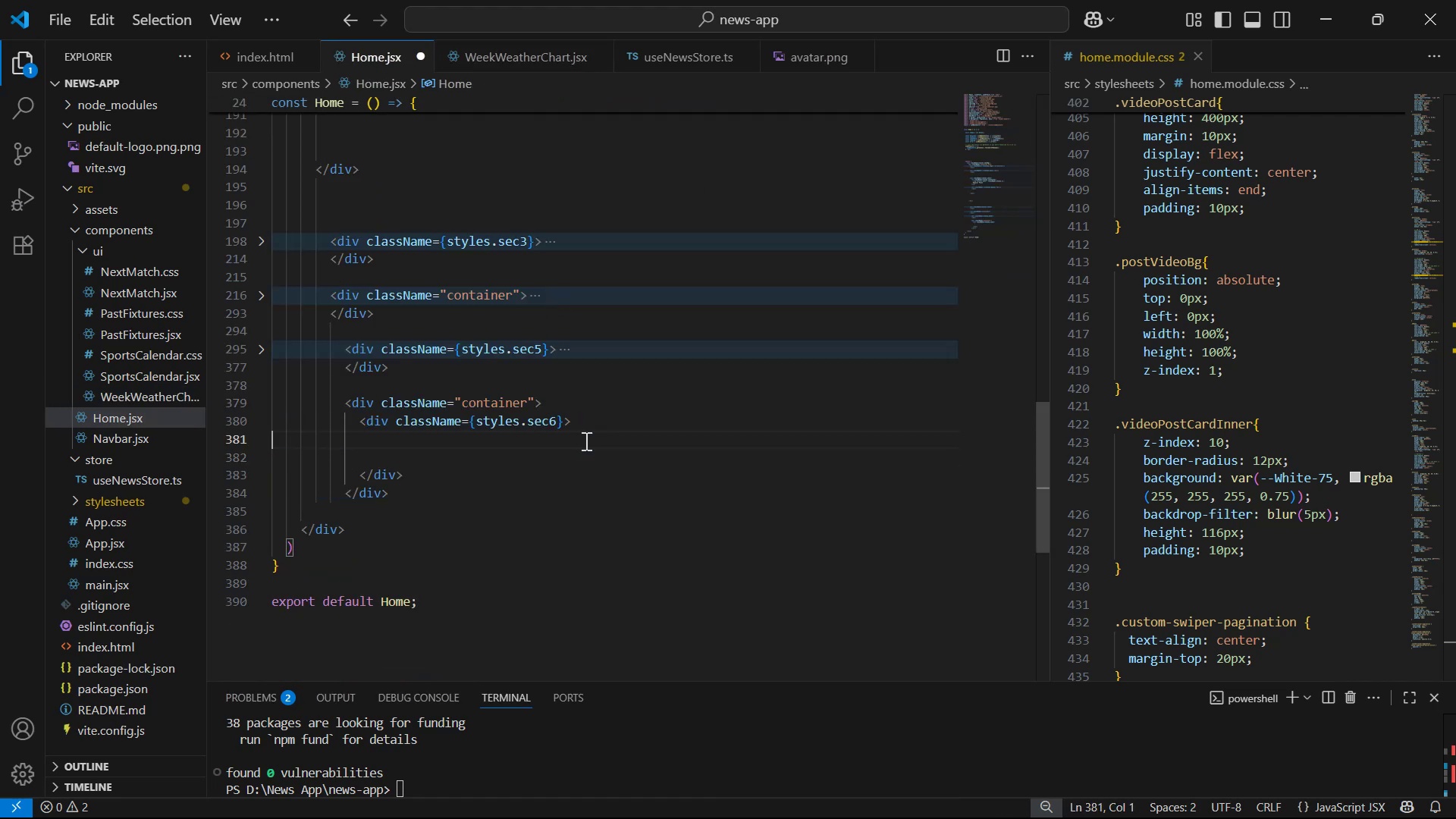 
key(ArrowUp)
 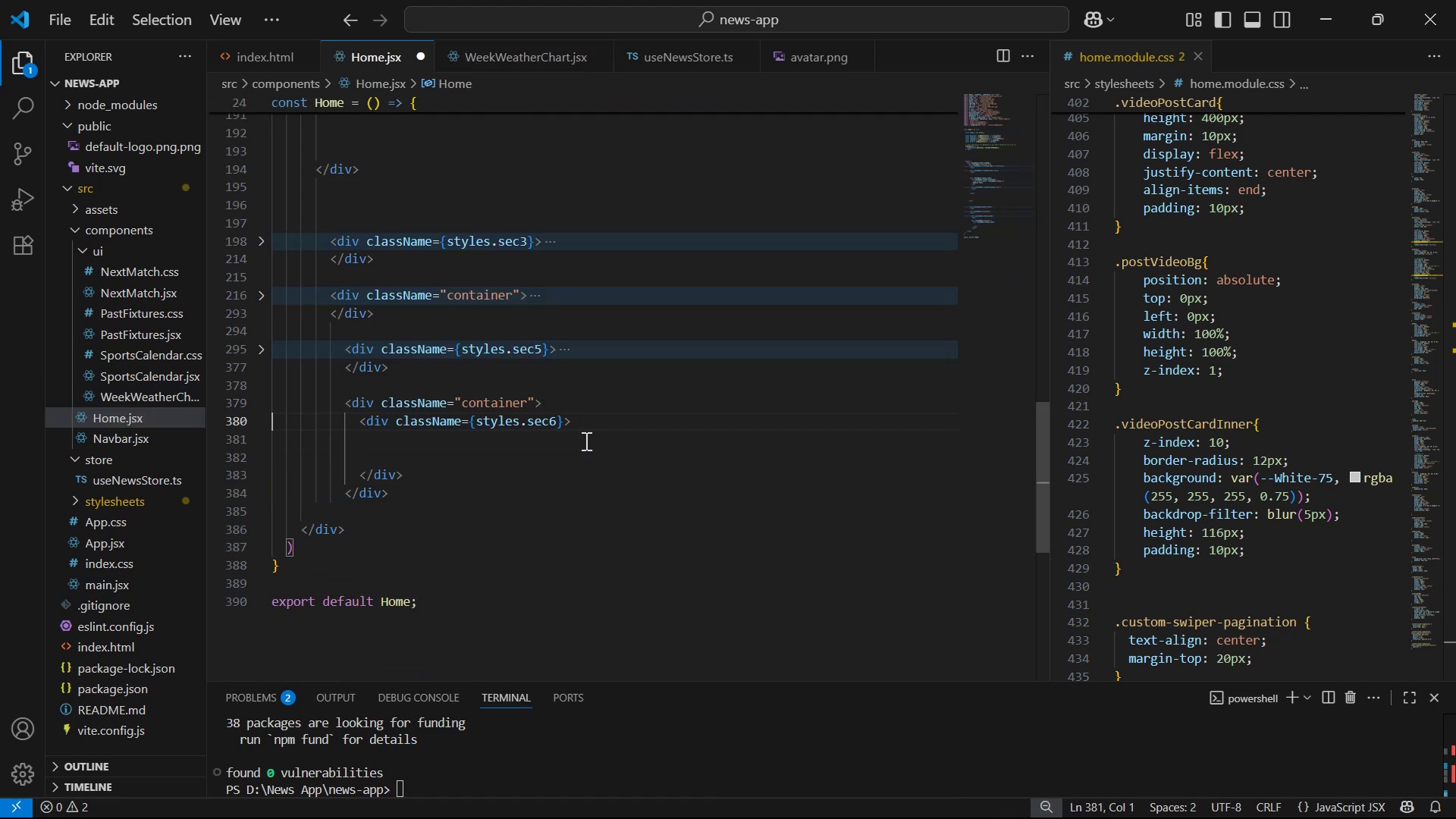 
key(ArrowUp)
 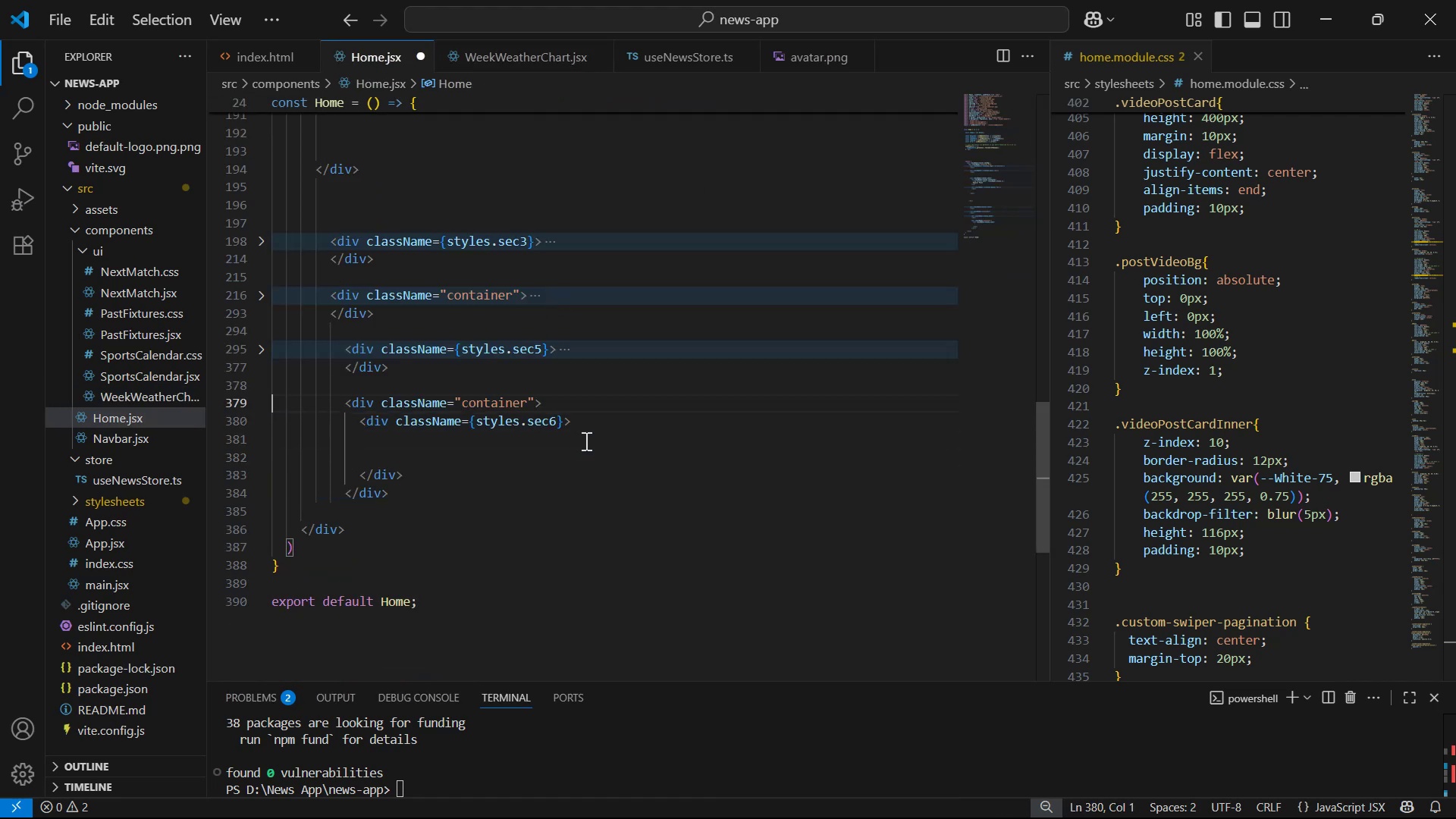 
key(ArrowLeft)
 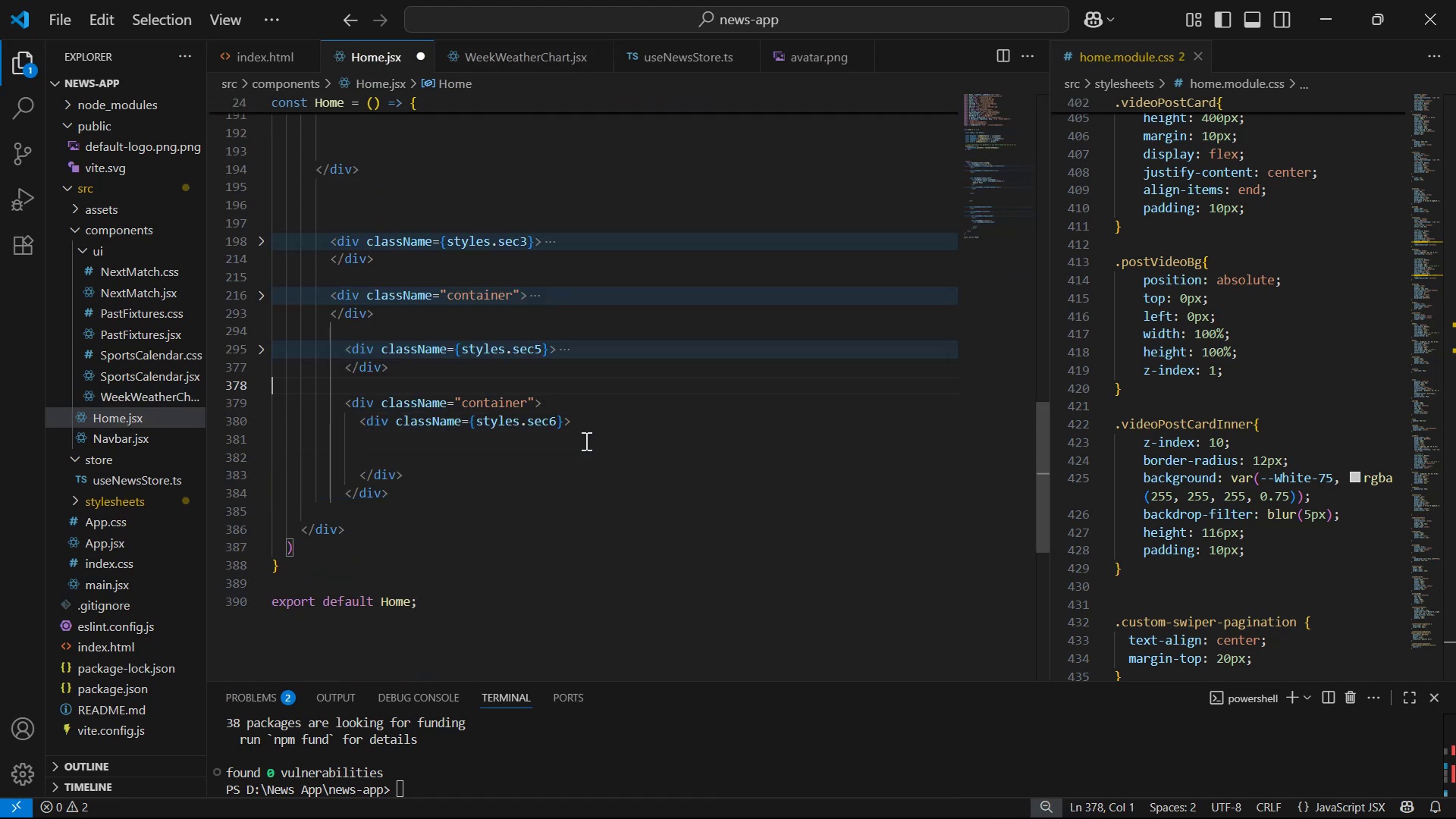 
key(ArrowDown)
 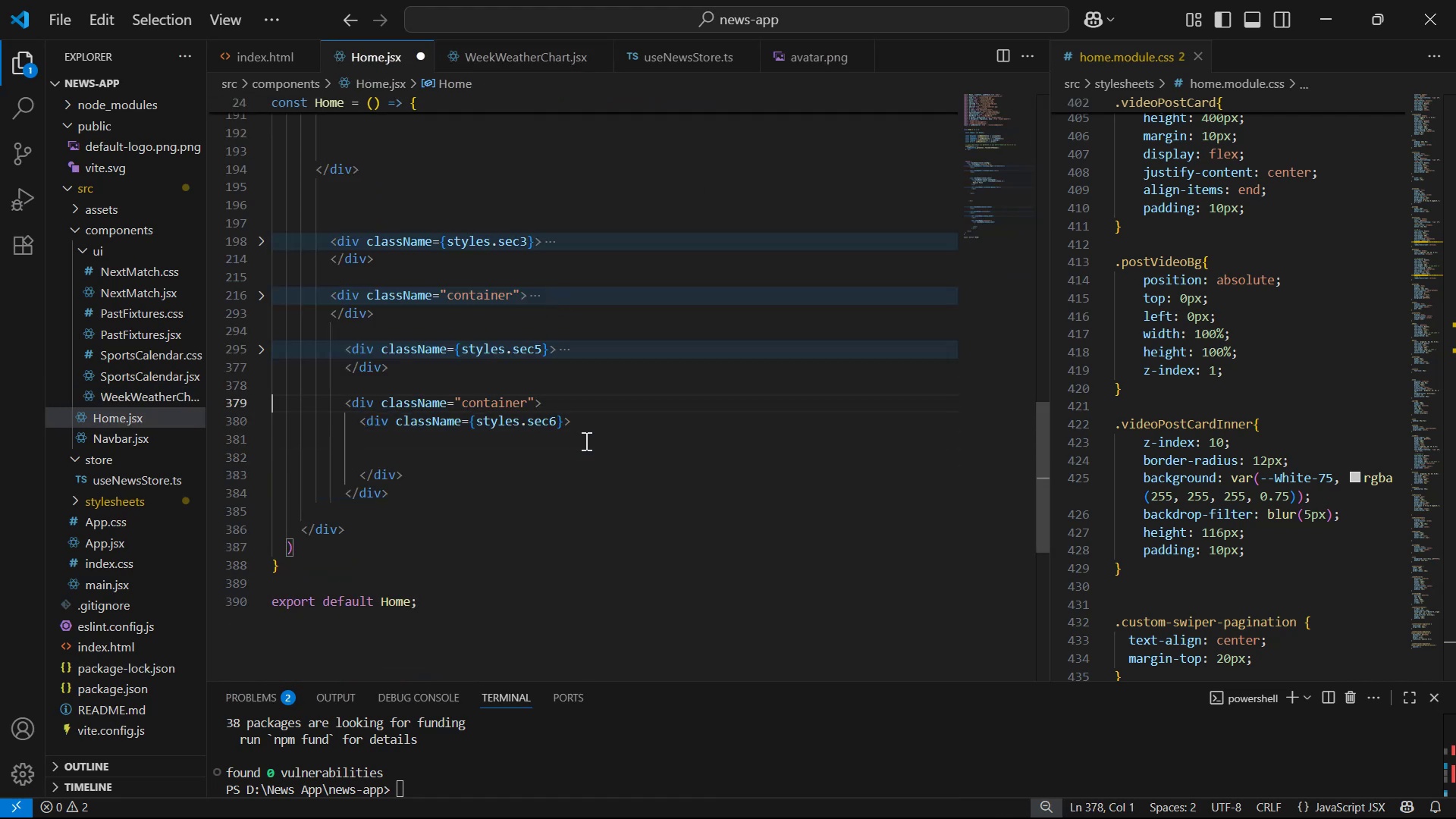 
key(ArrowLeft)
 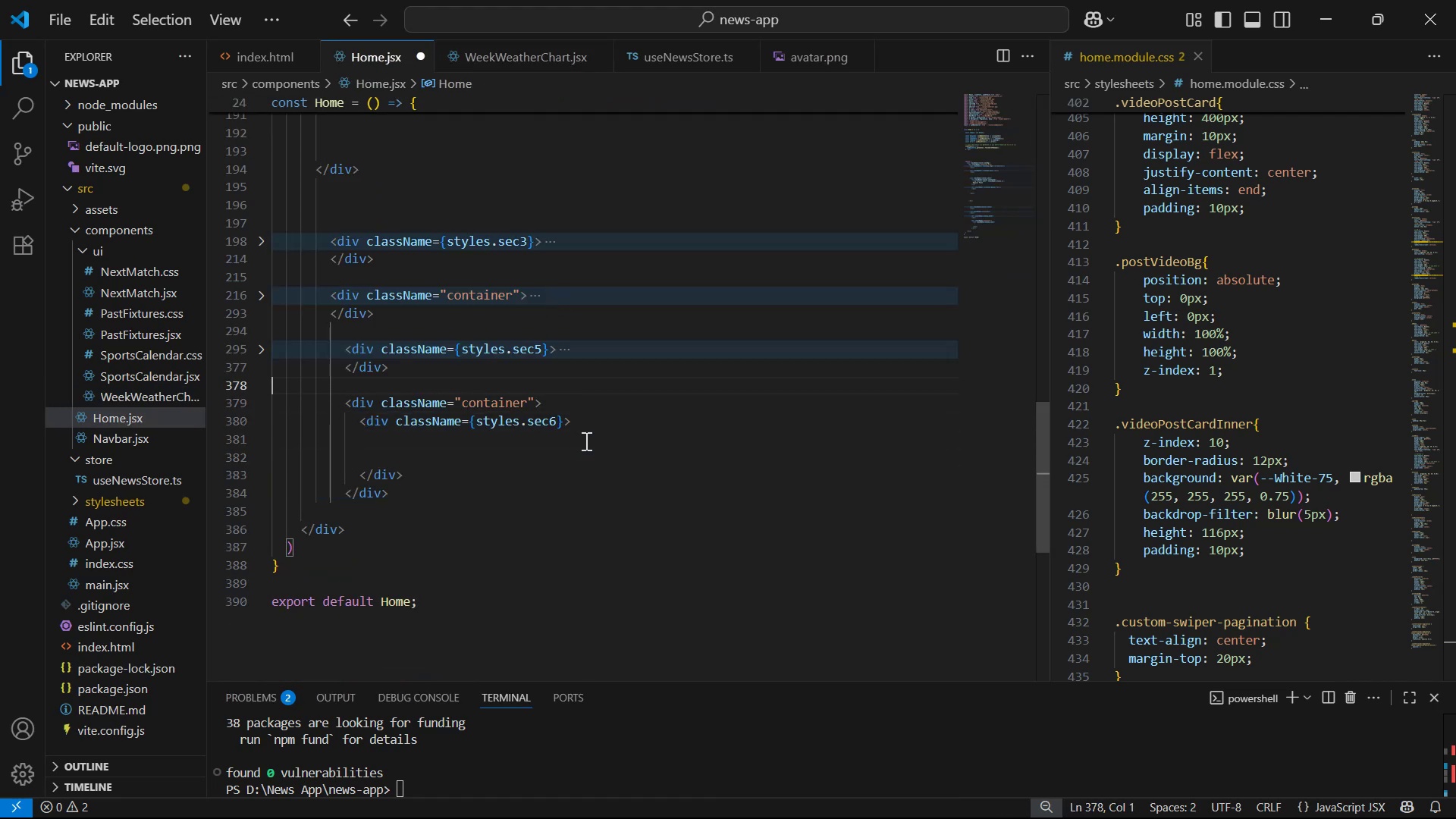 
key(ArrowLeft)
 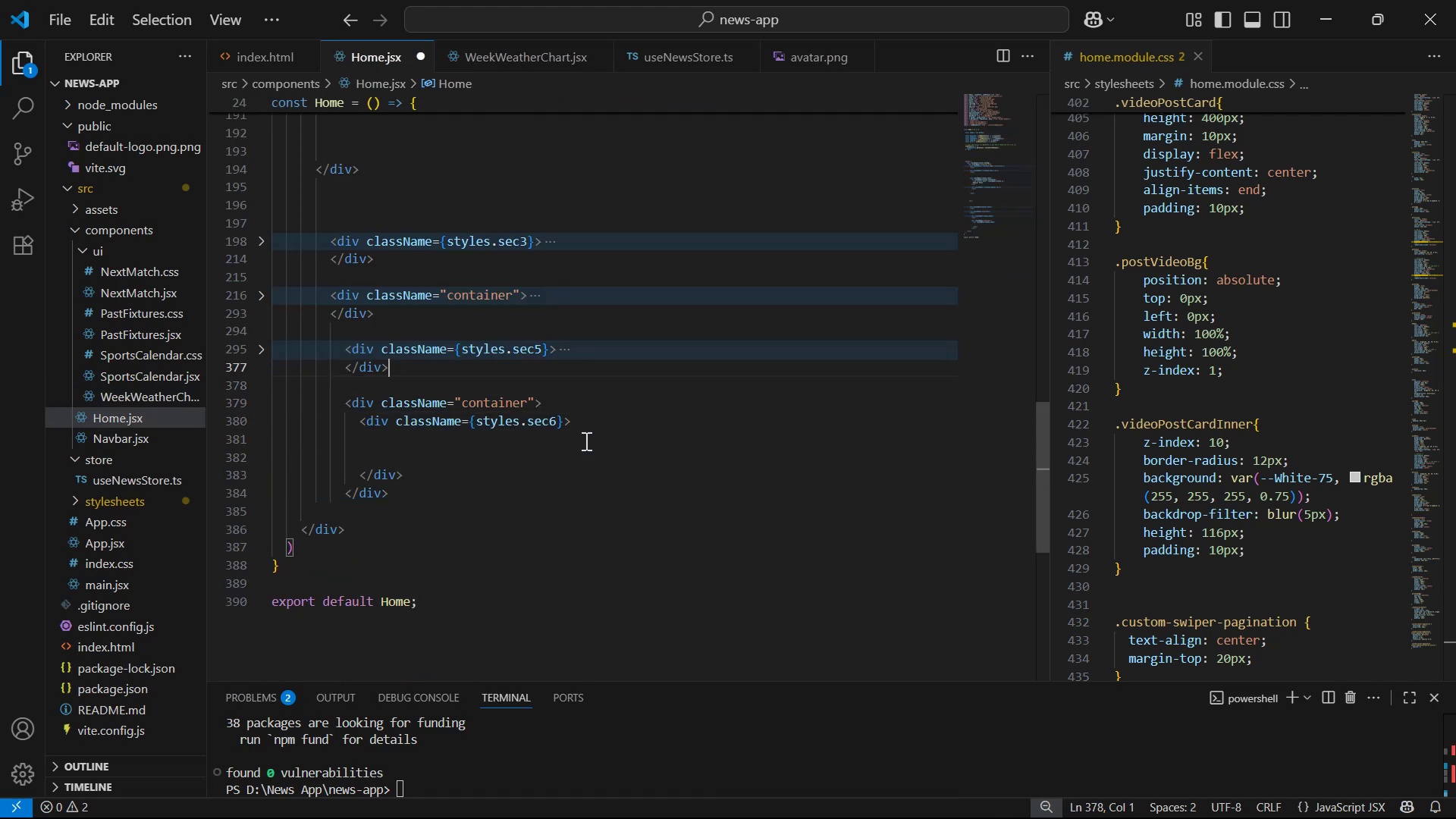 
key(ArrowDown)
 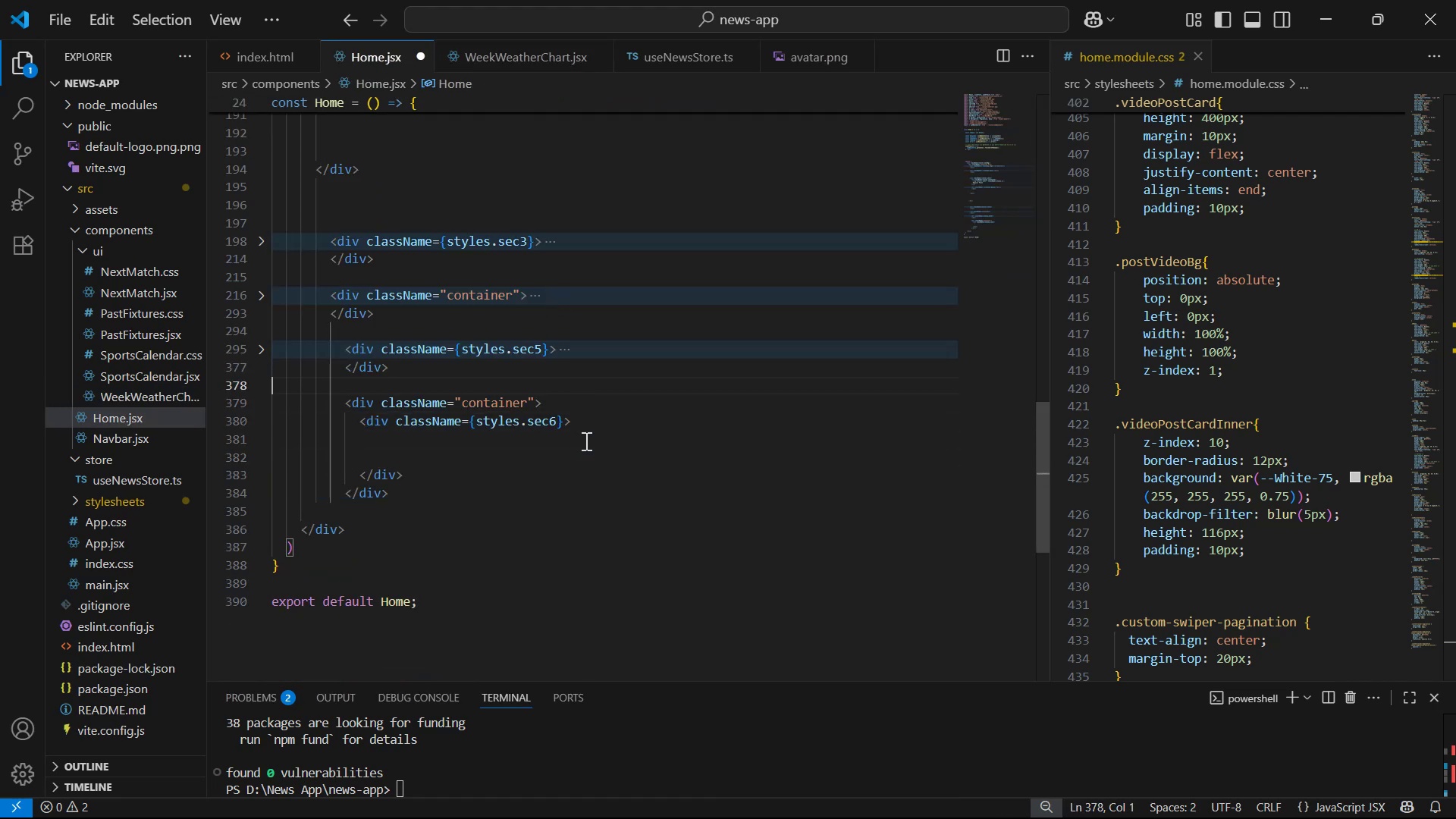 
key(ArrowLeft)
 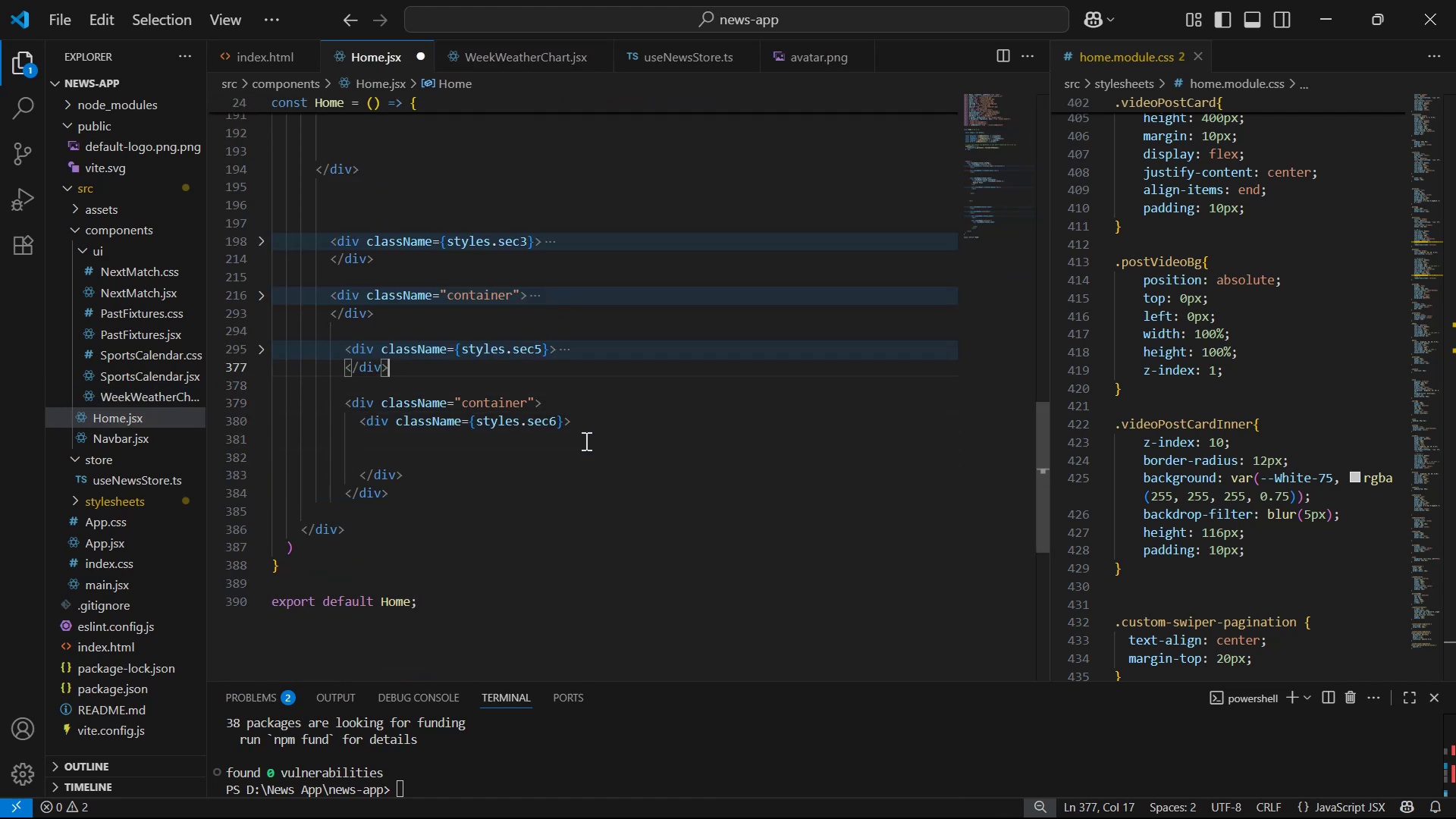 
key(ArrowLeft)
 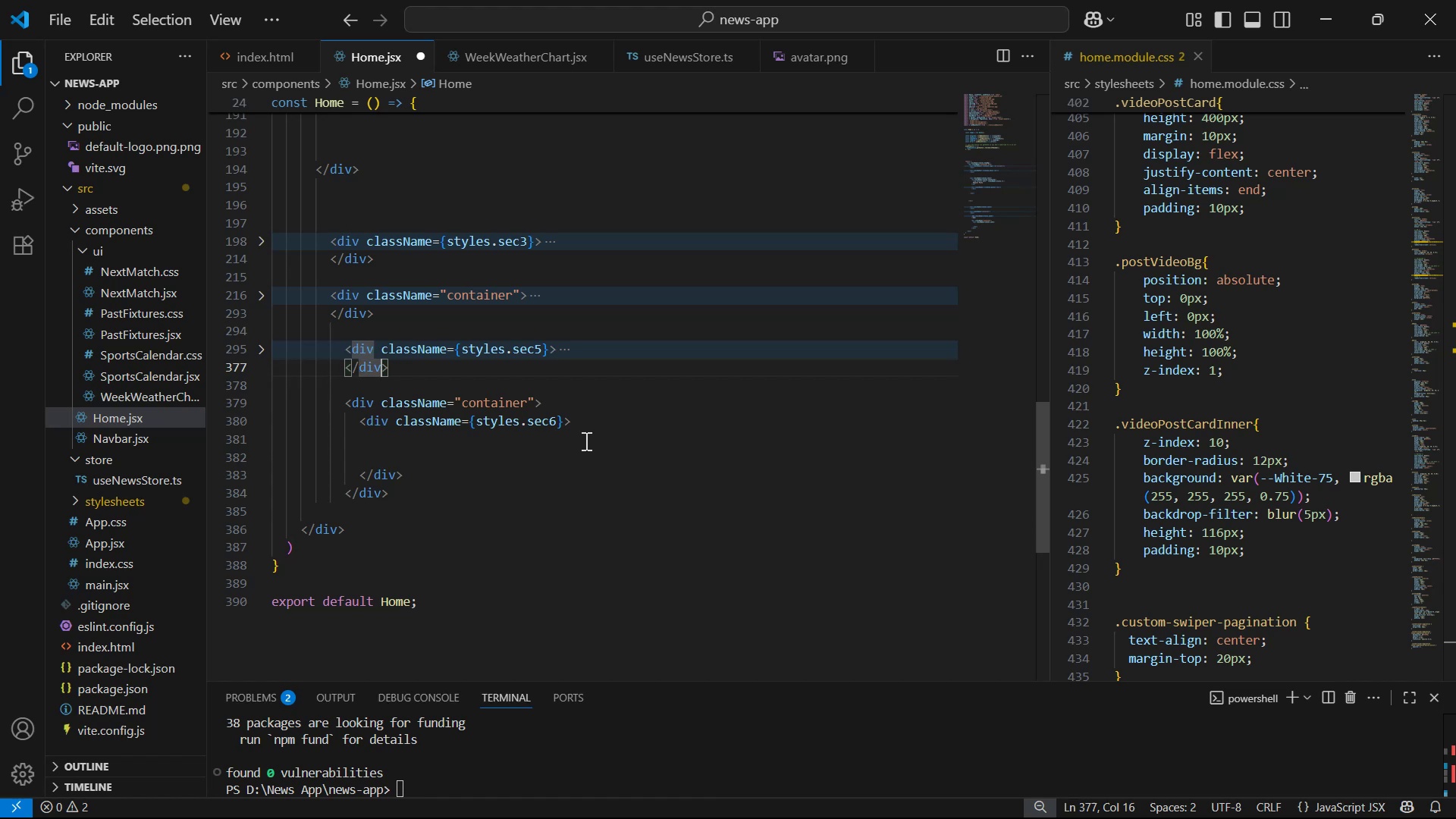 
key(ArrowDown)
 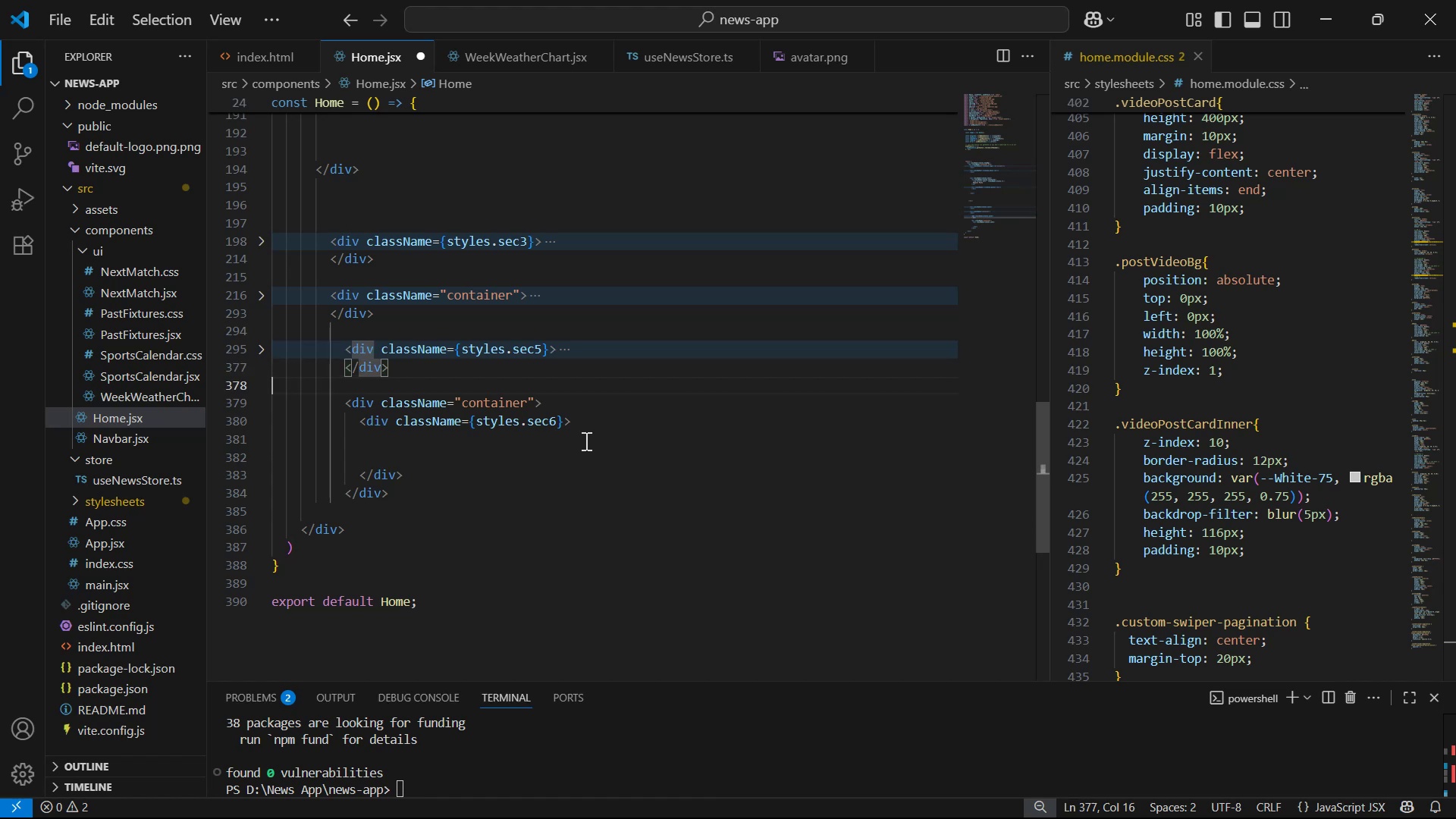 
key(ArrowDown)
 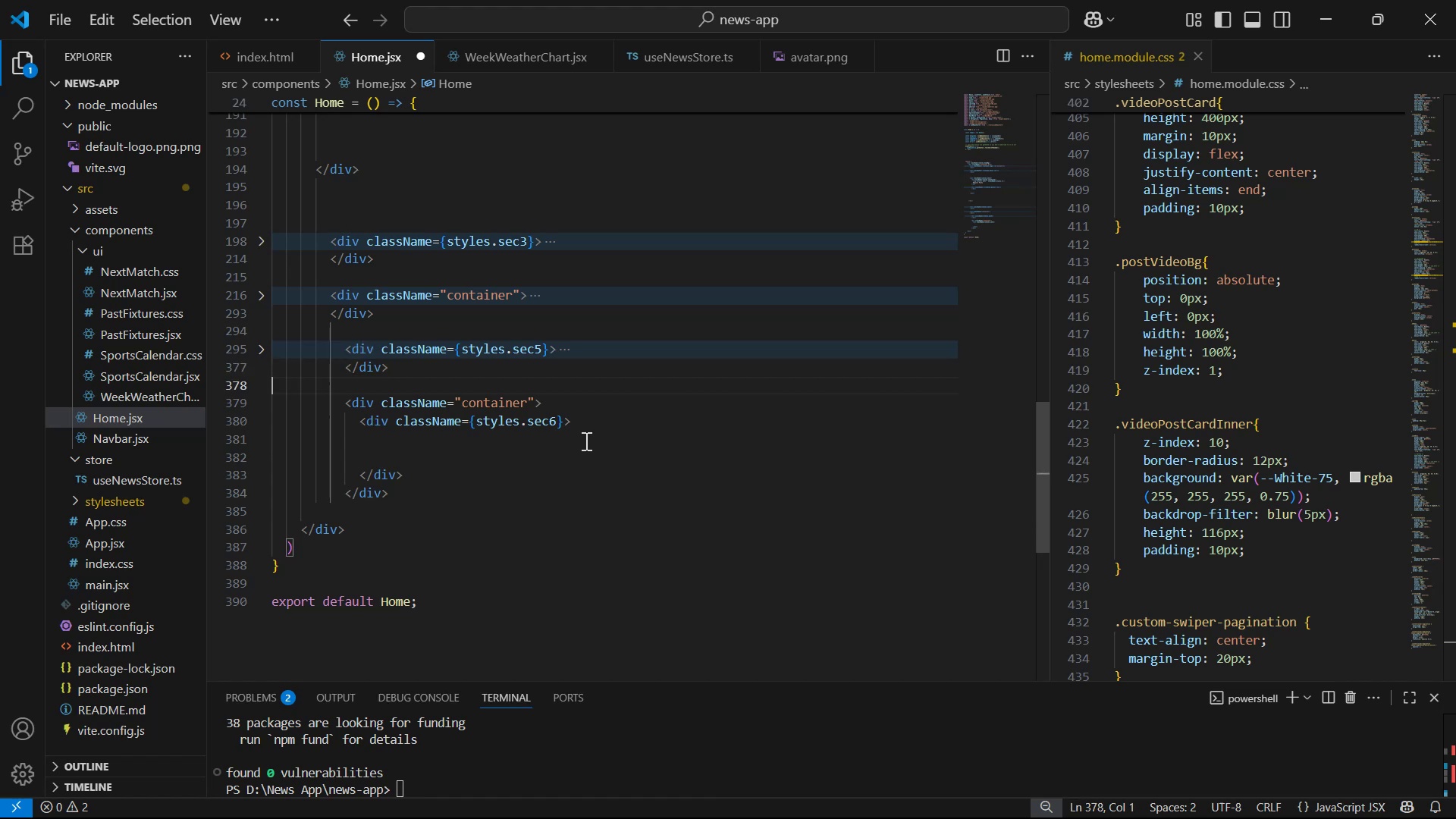 
key(ArrowDown)
 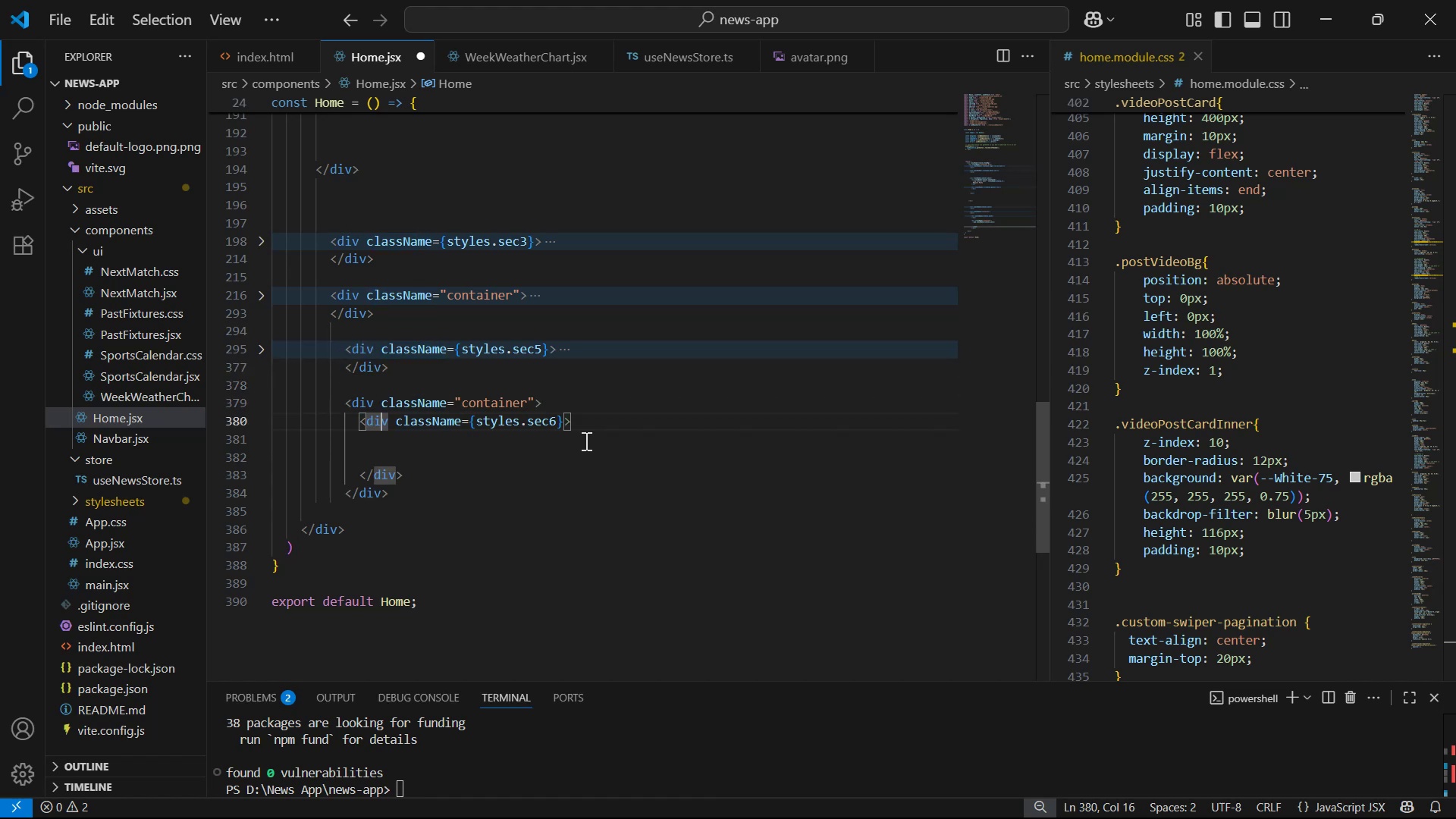 
hold_key(key=ArrowRight, duration=0.94)
 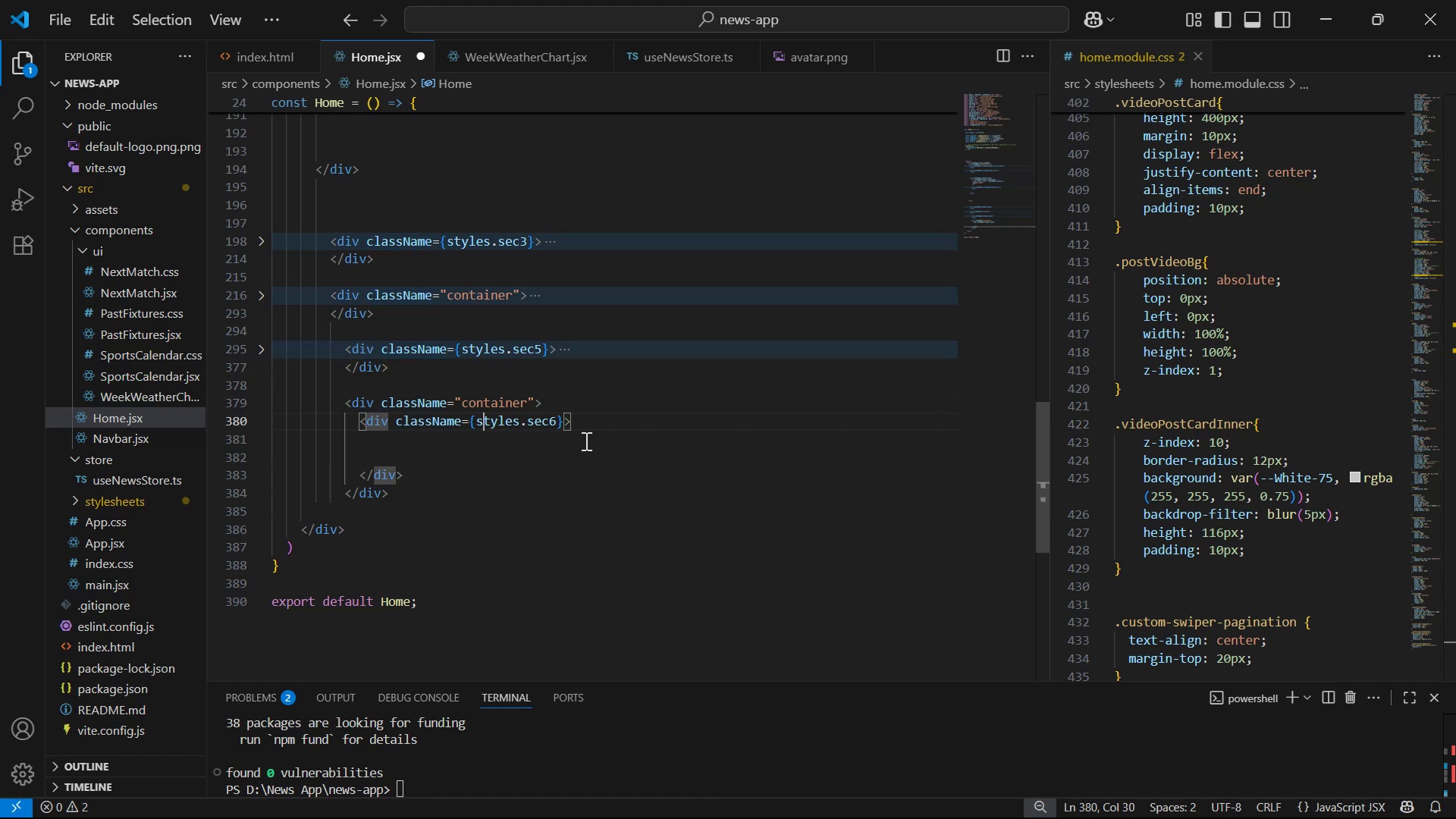 
key(ArrowLeft)
 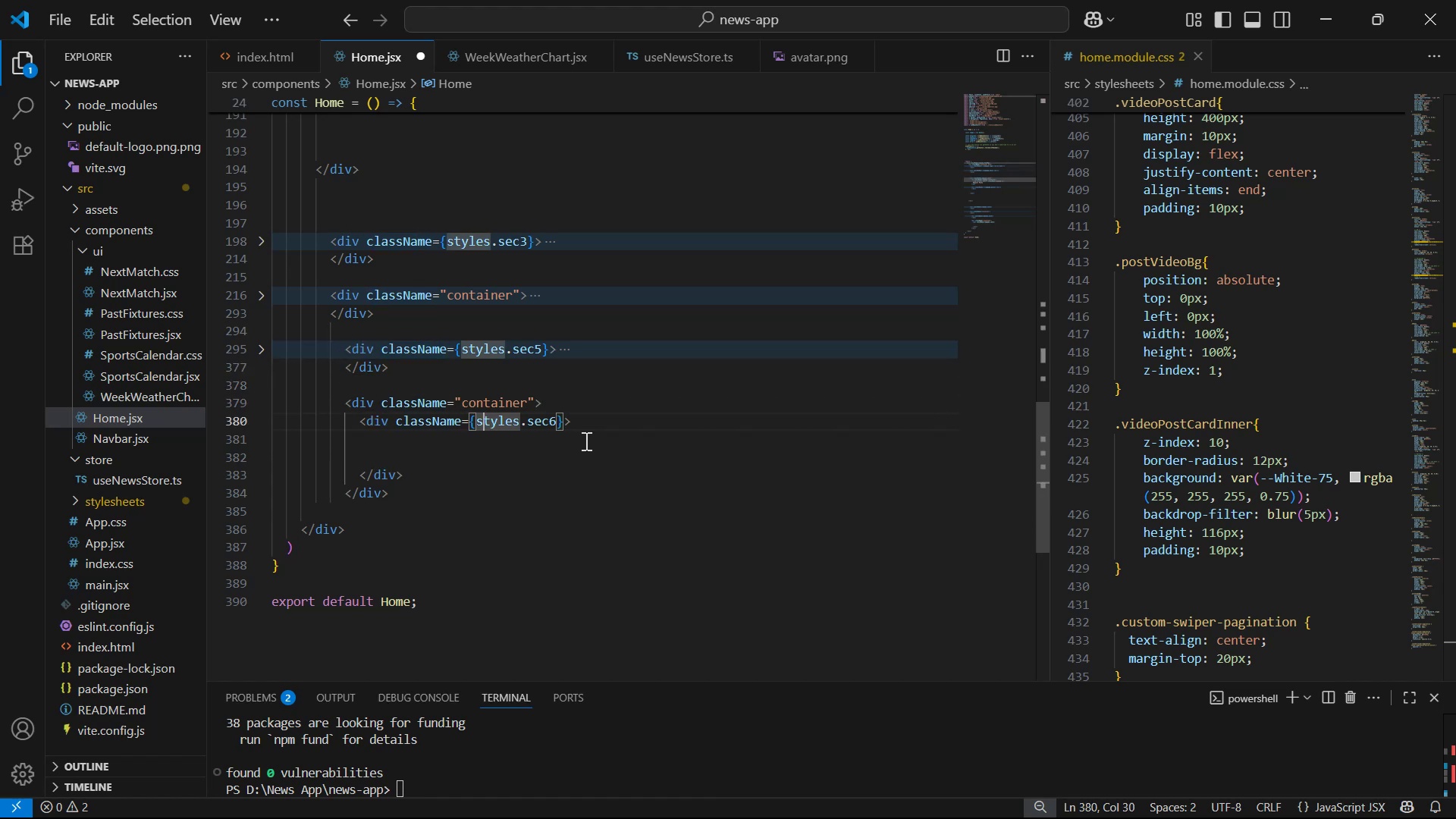 
key(ArrowLeft)
 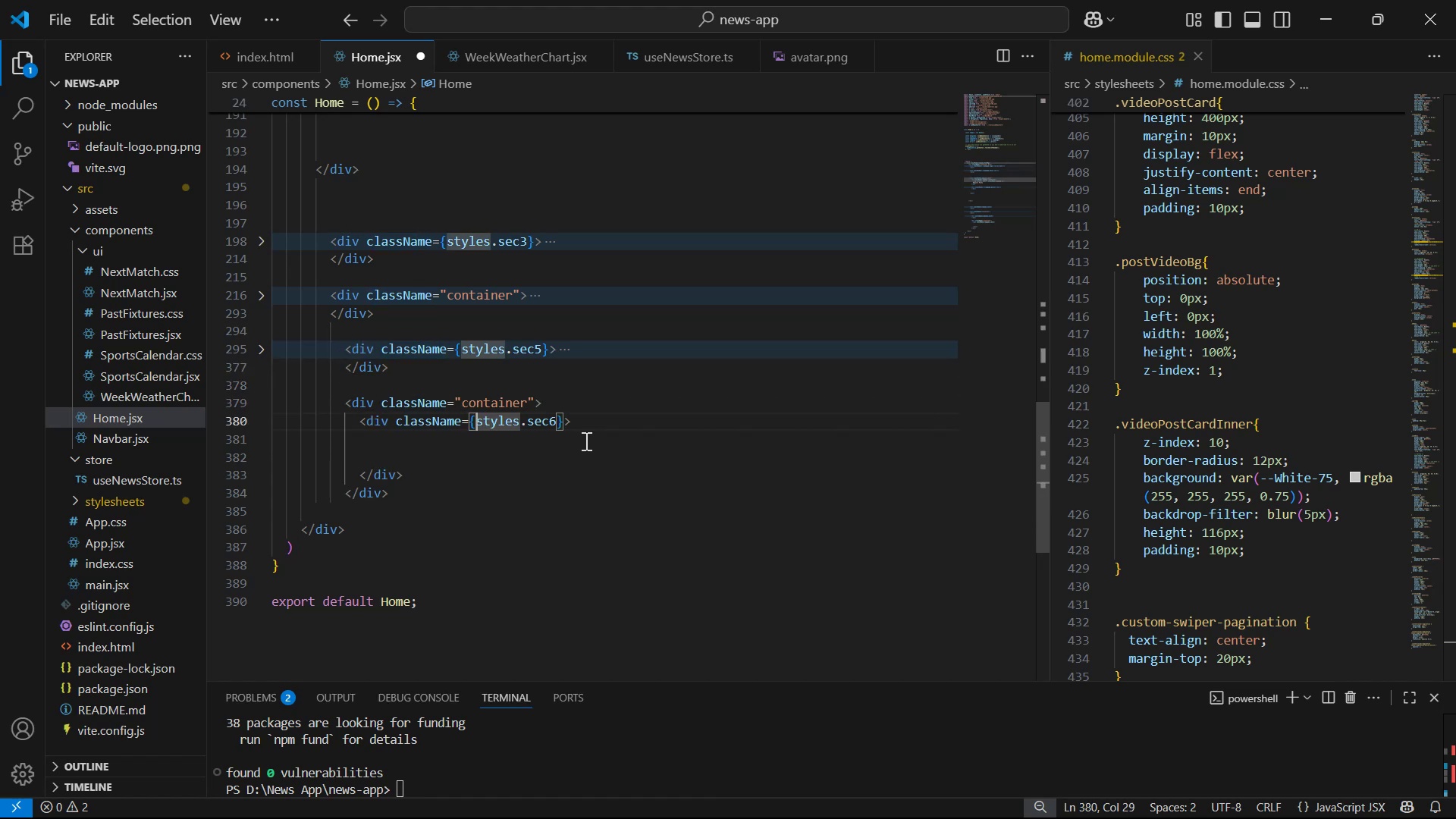 
hold_key(key=ShiftLeft, duration=1.17)
 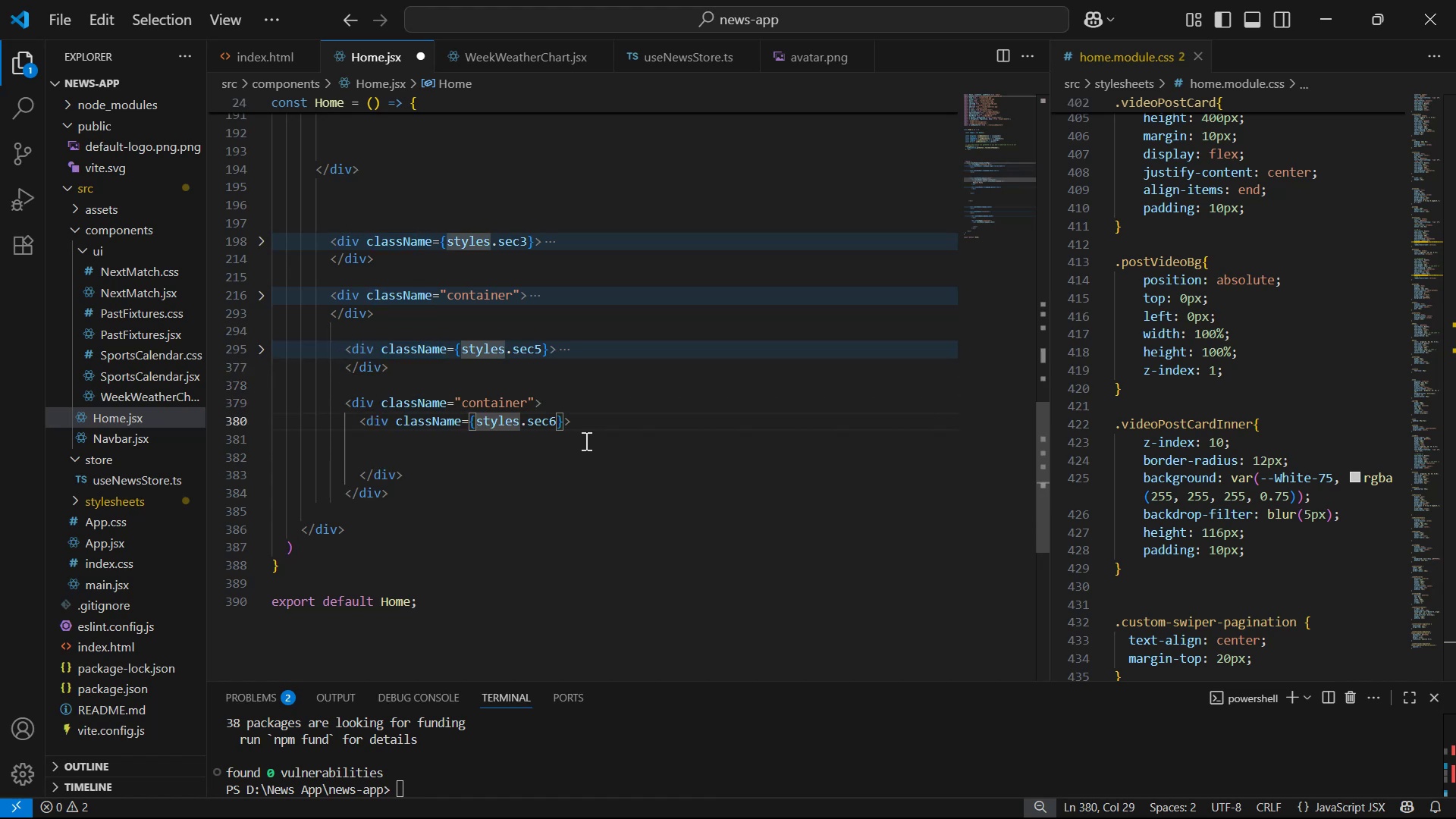 
key(1)
 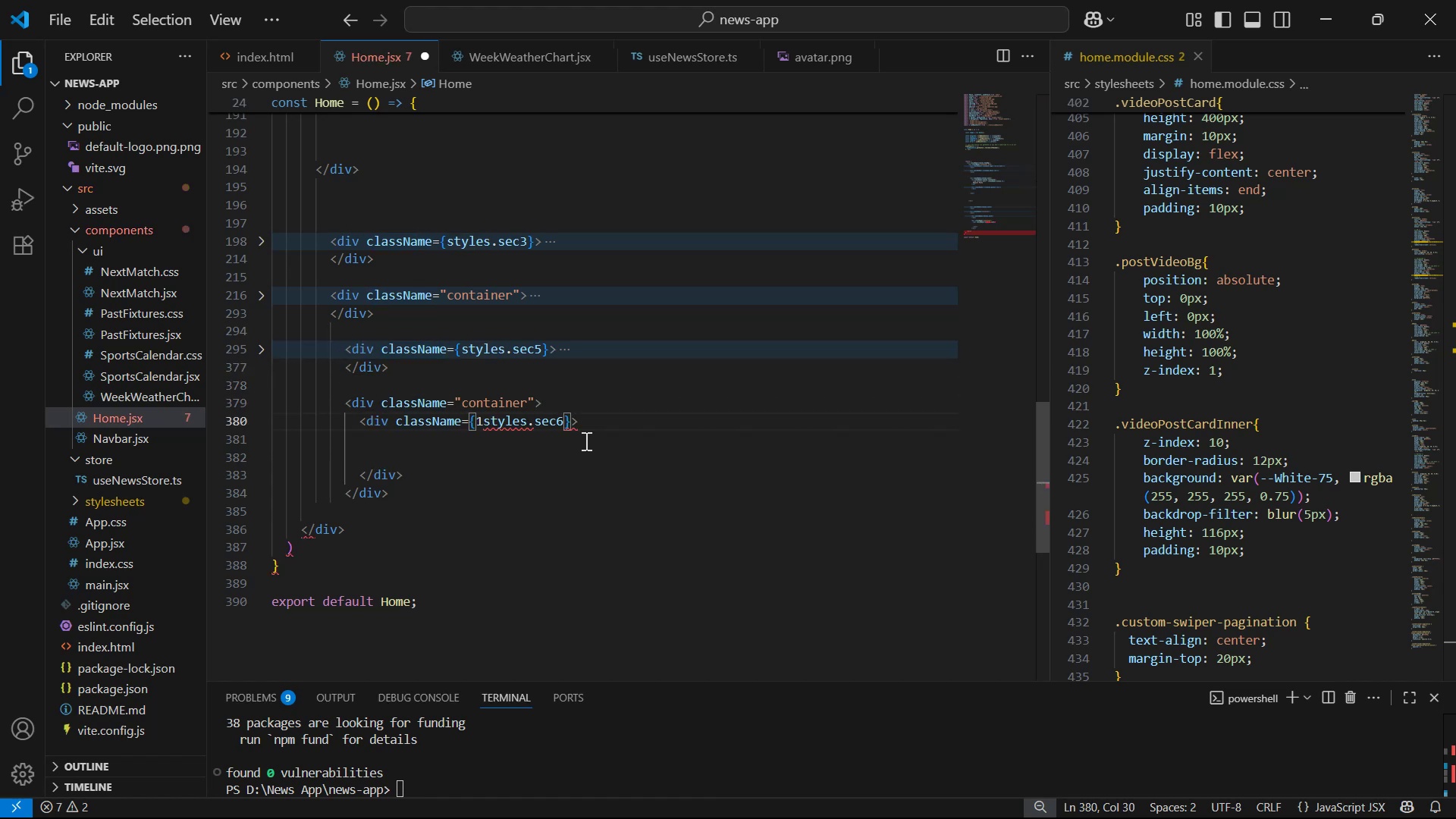 
key(Backspace)
 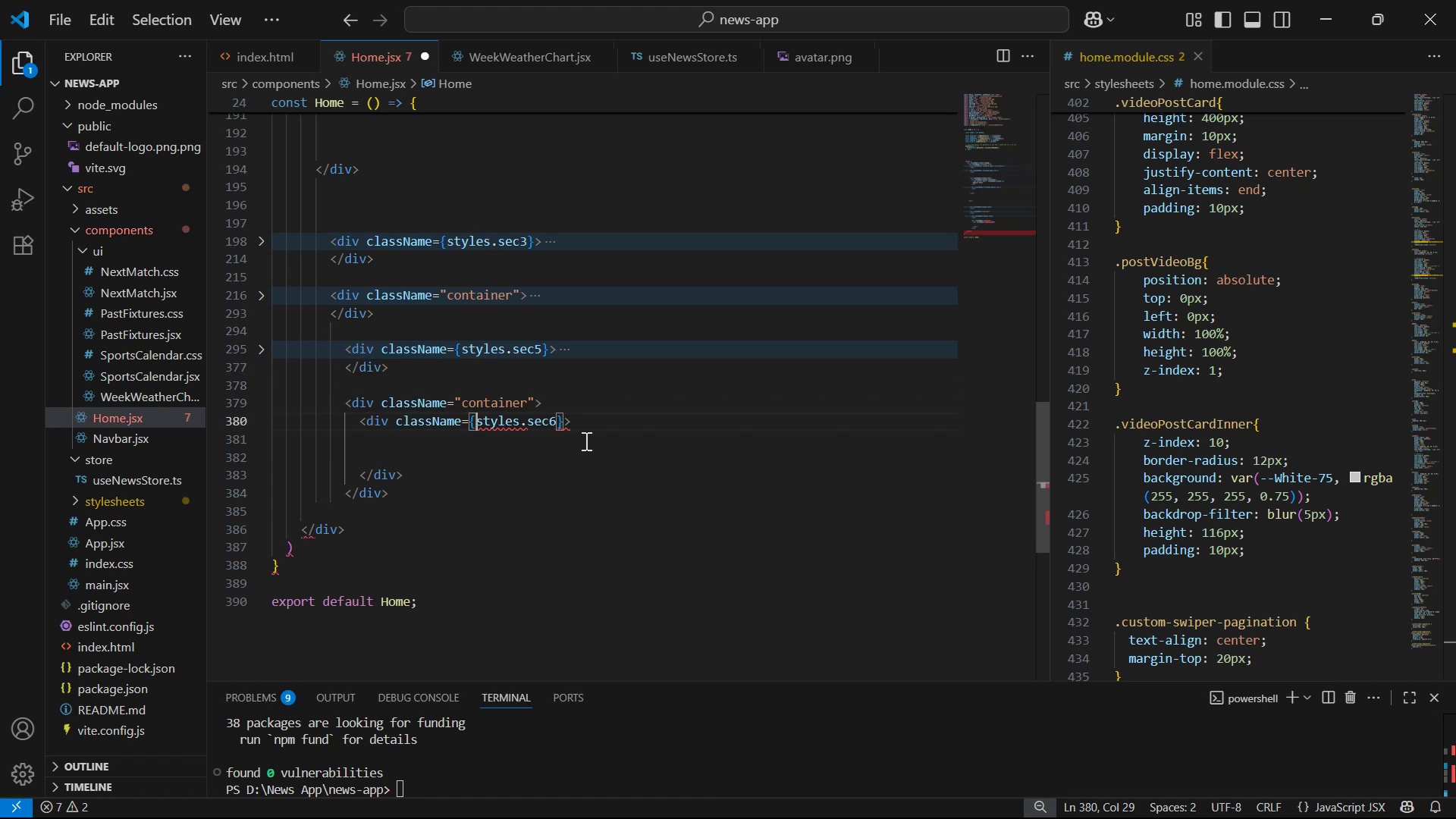 
key(Backquote)
 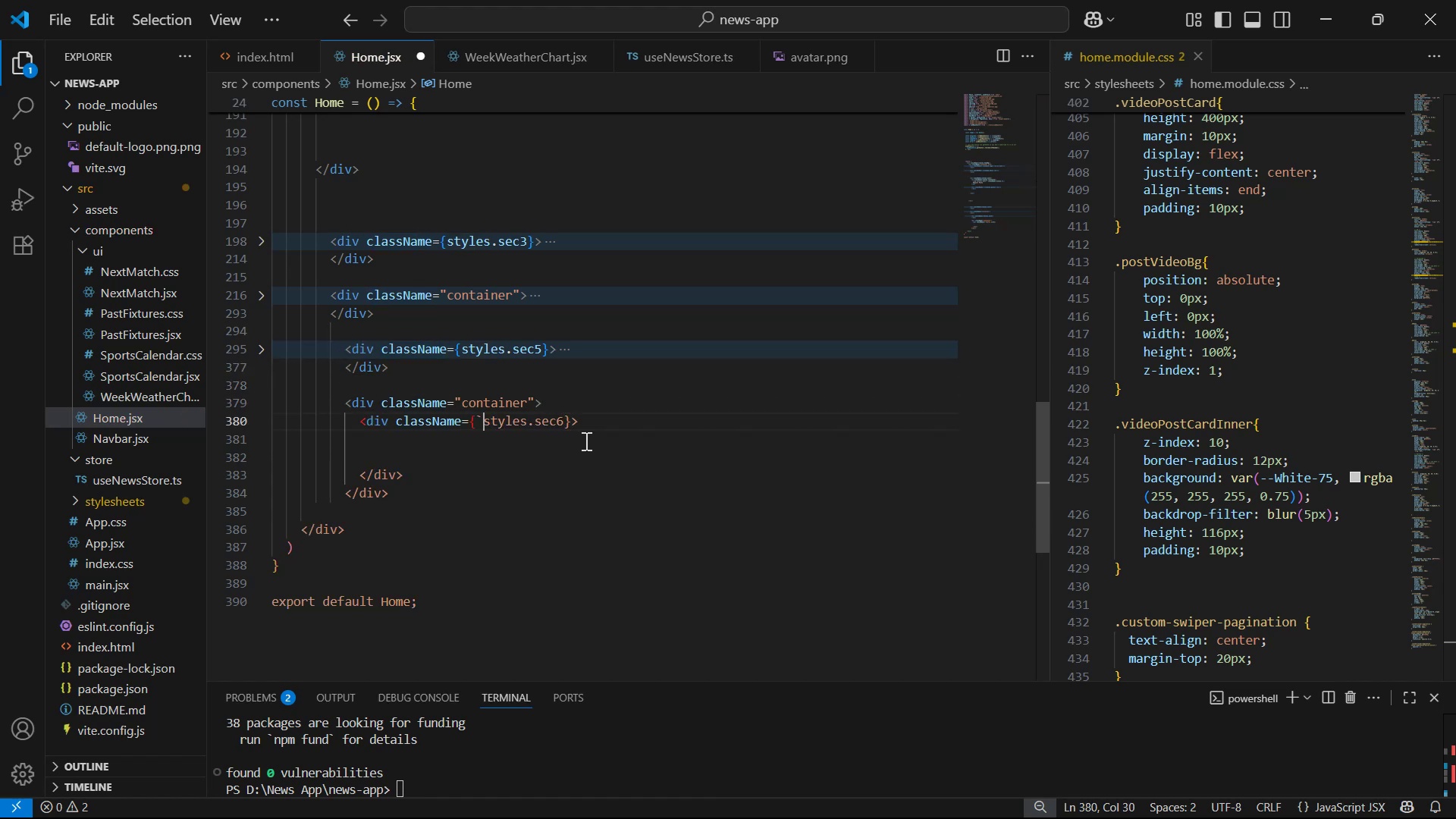 
key(Shift+4)
 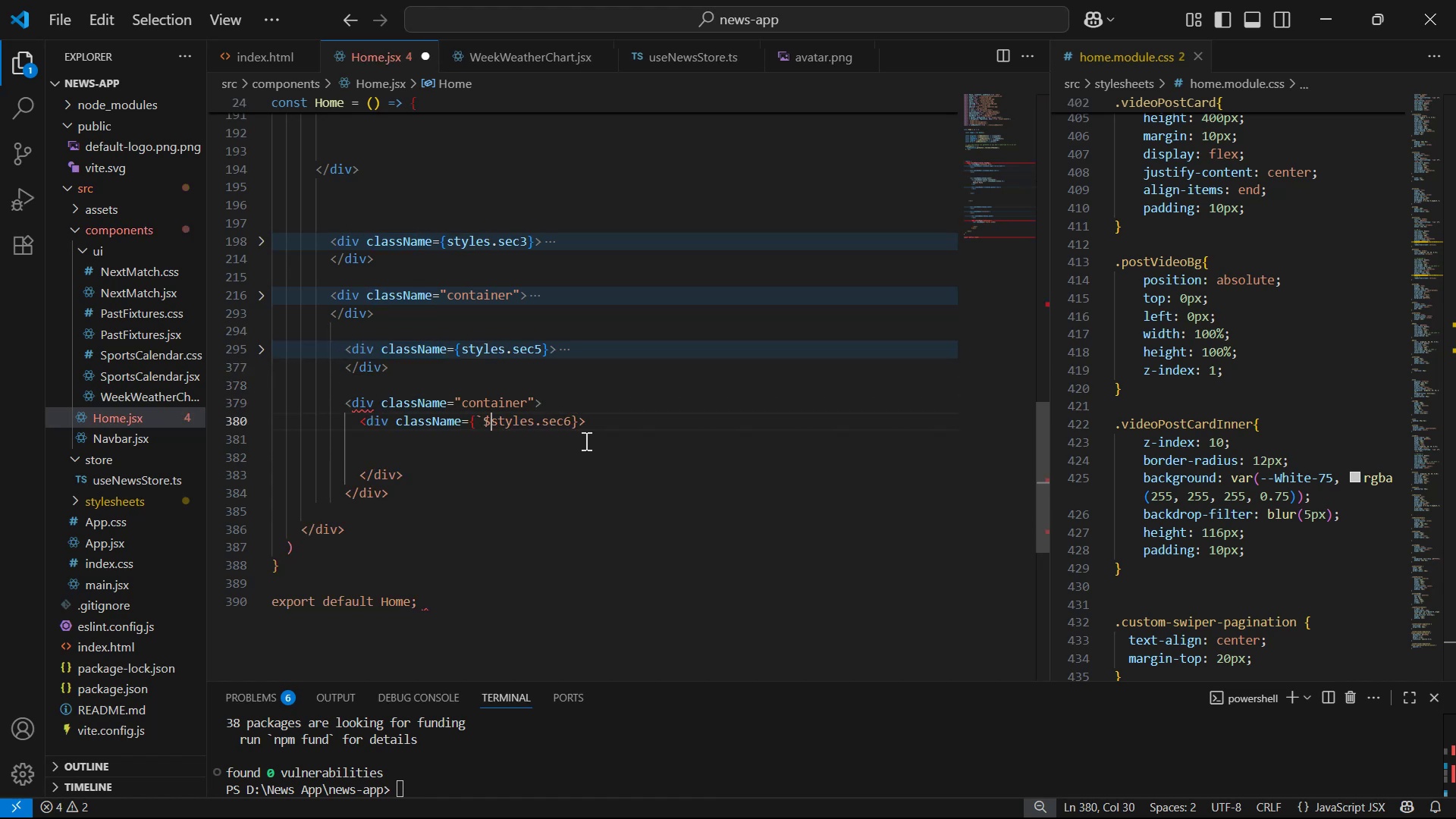 
key(Shift+BracketLeft)
 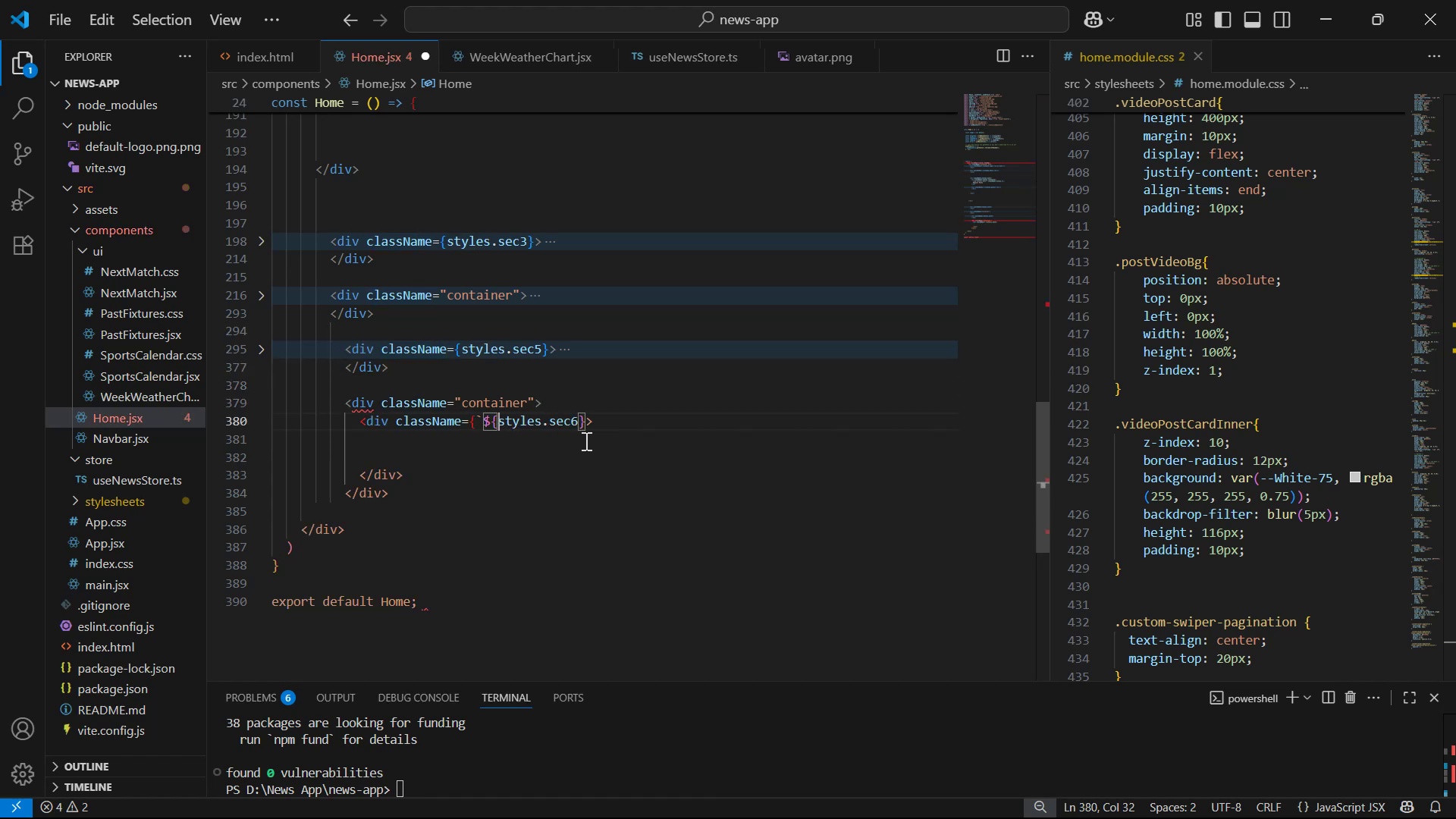 
hold_key(key=ArrowRight, duration=0.72)
 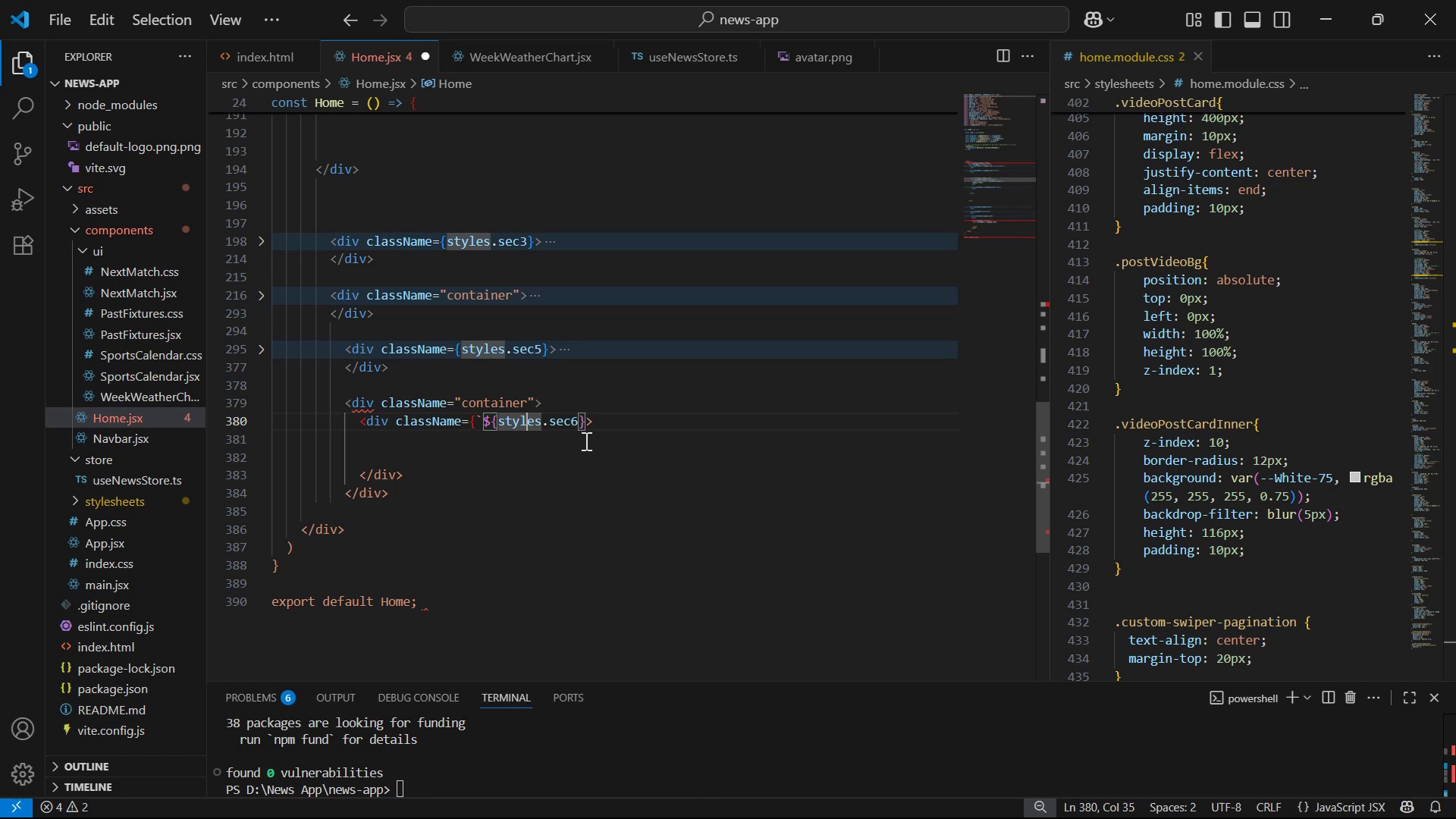 
key(ArrowRight)
 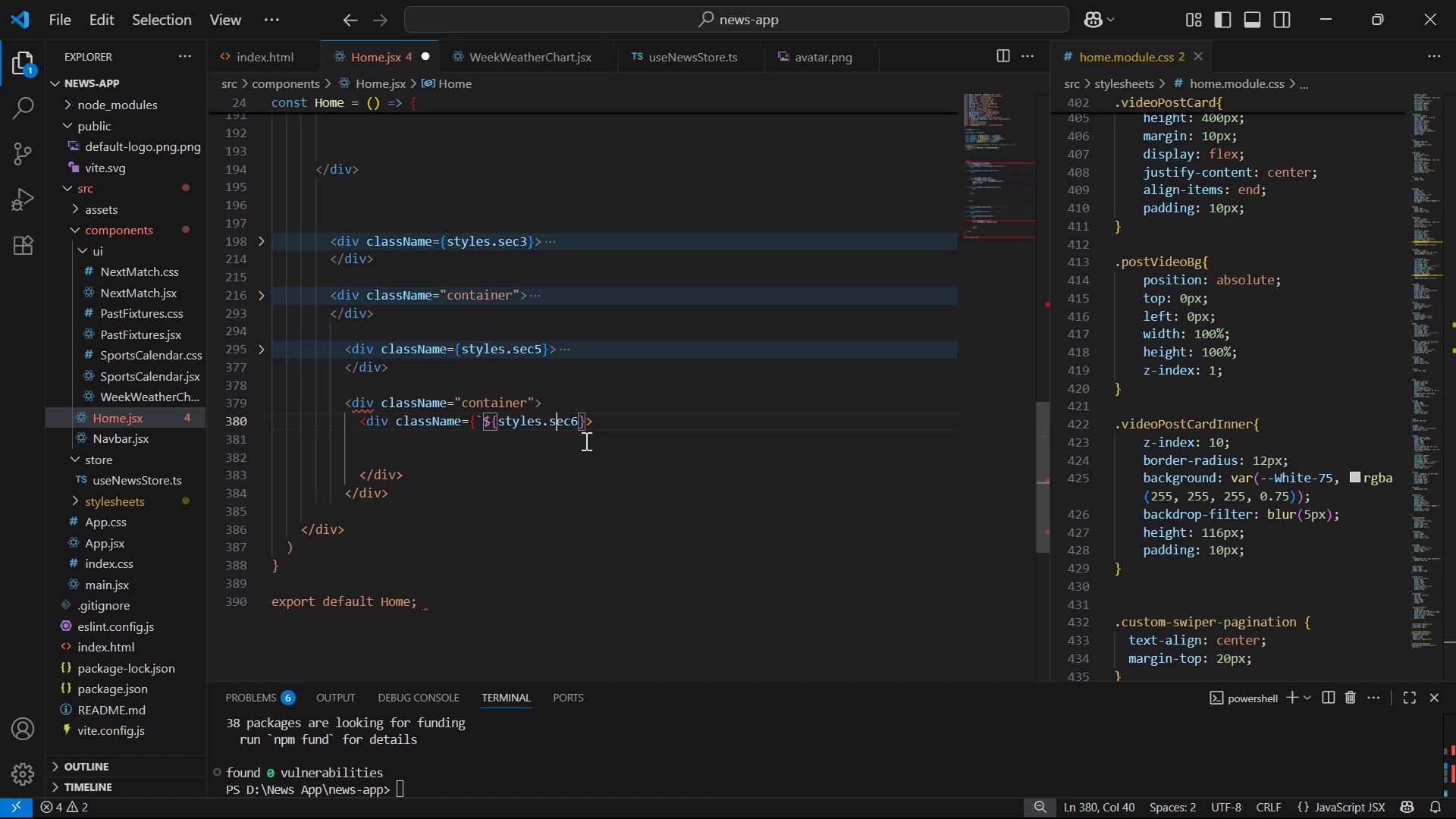 
key(ArrowRight)
 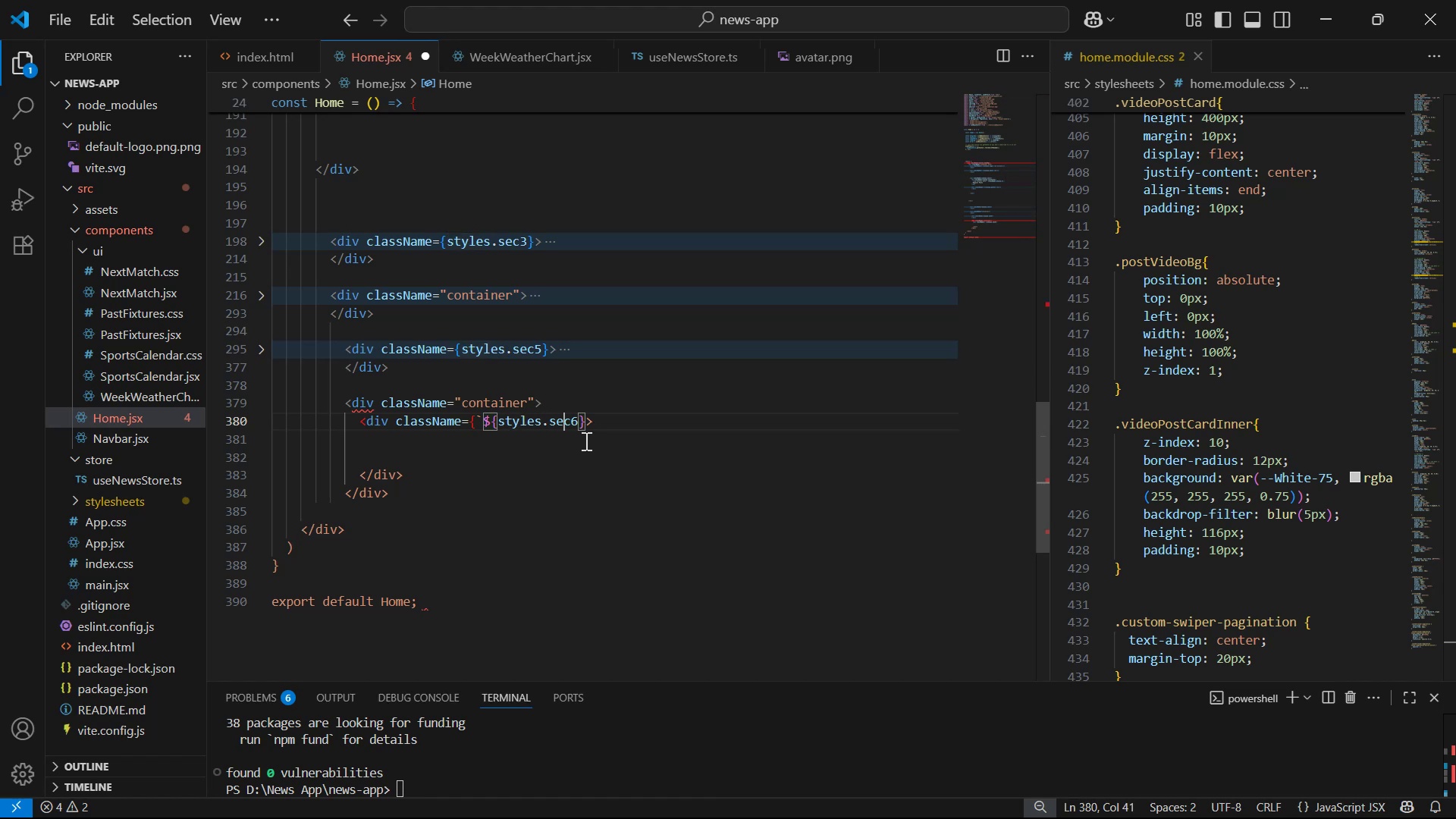 
key(ArrowRight)
 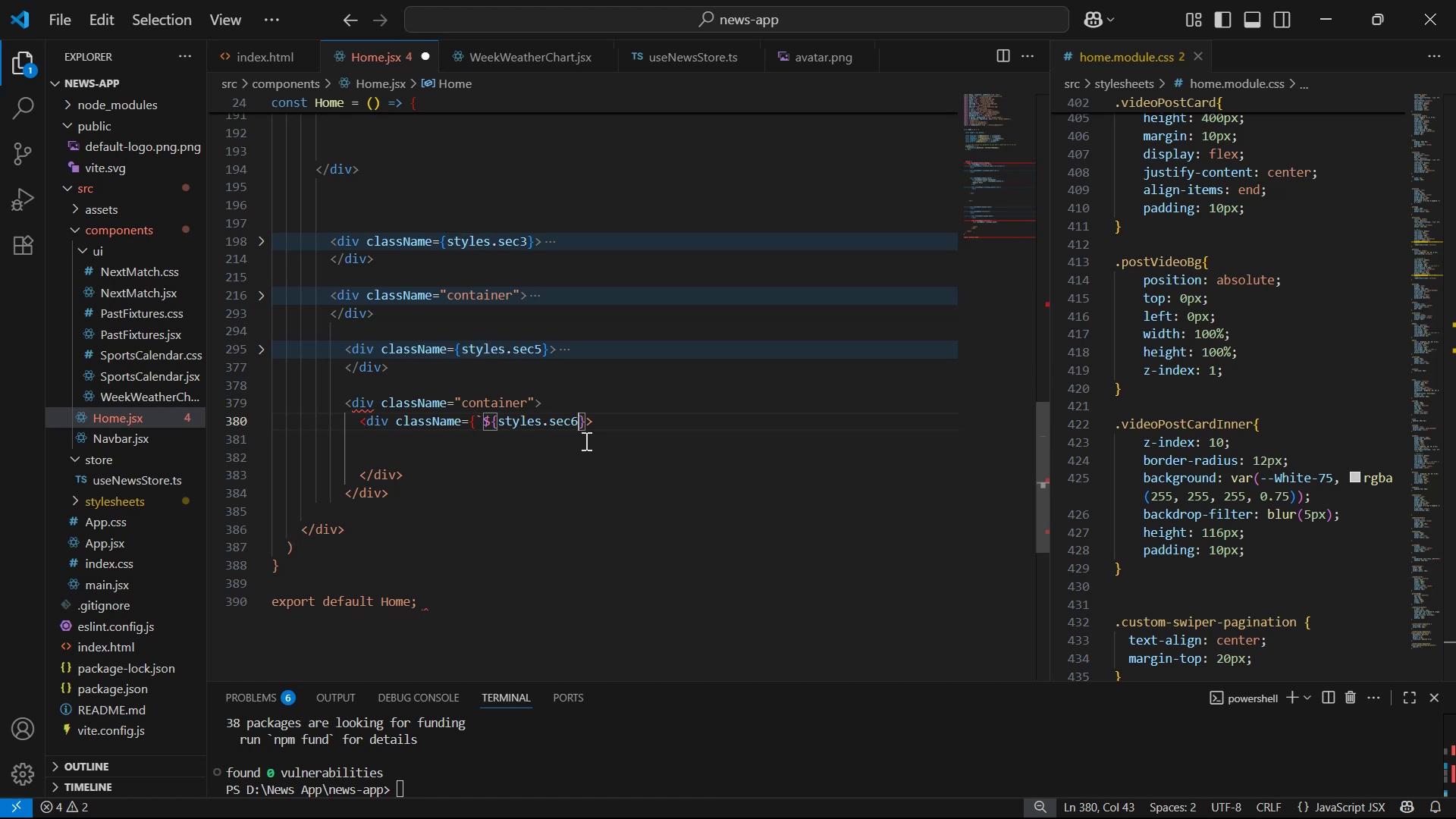 
key(Shift+BracketRight)
 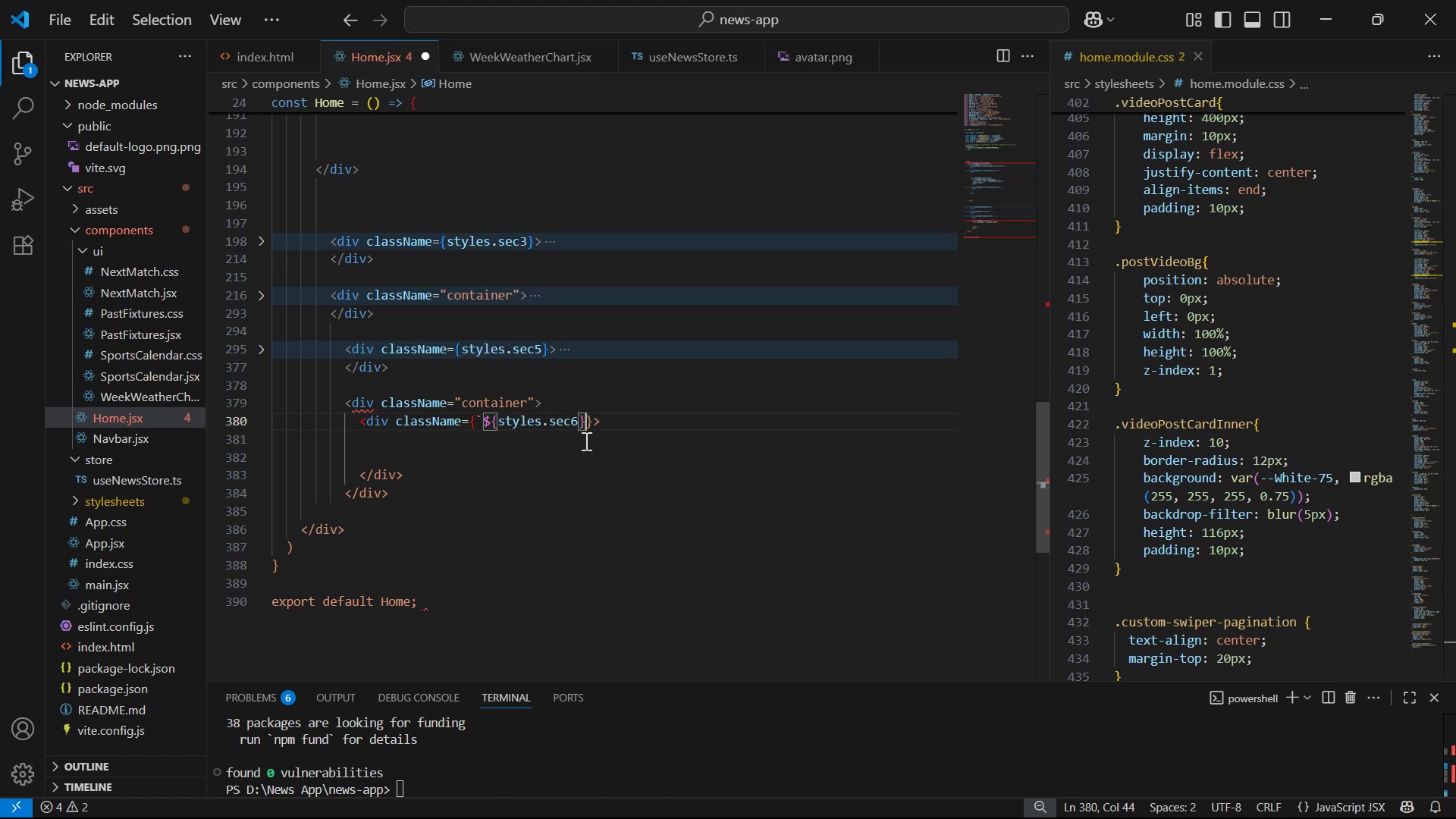 
key(Backquote)
 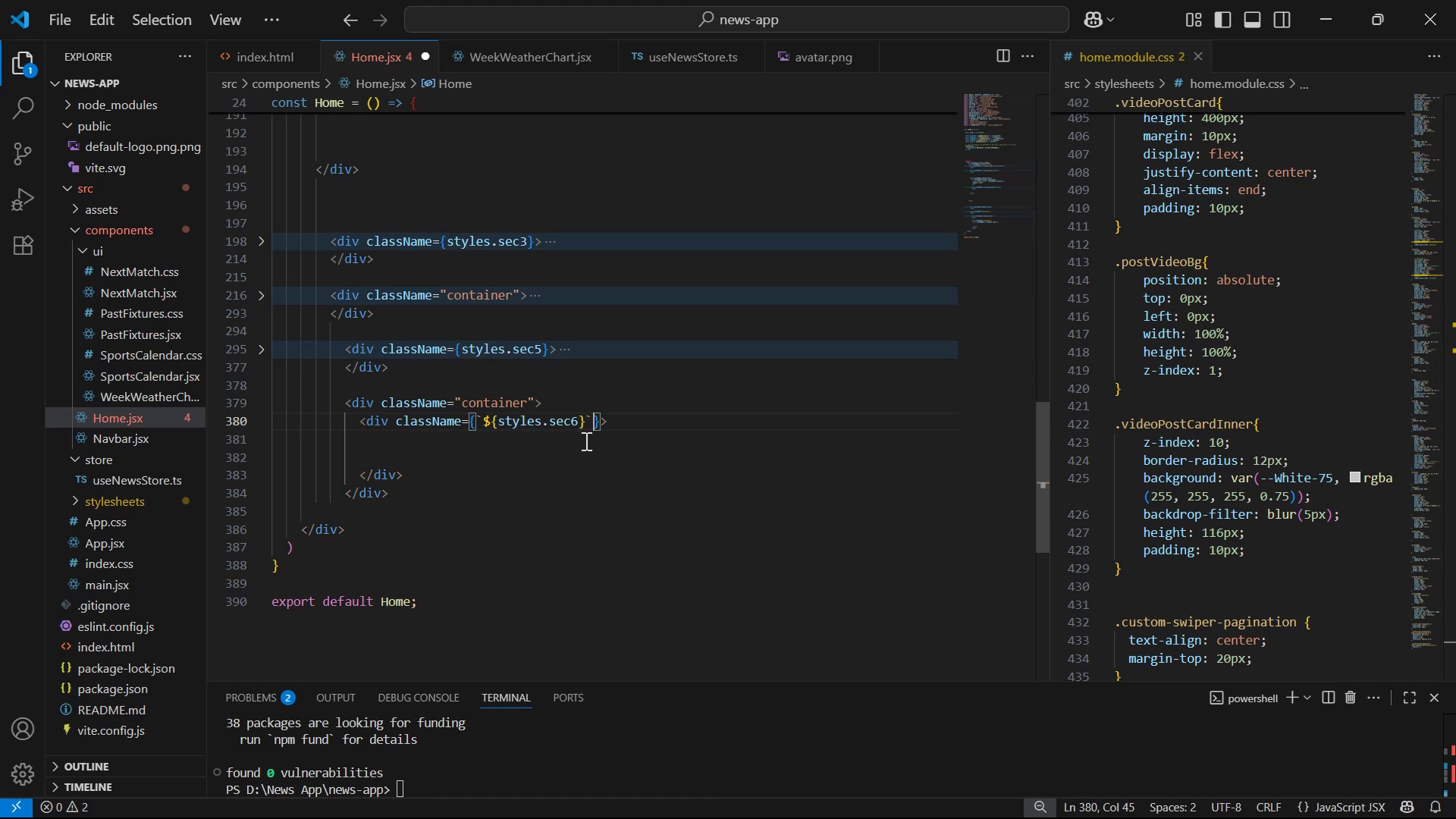 
key(ArrowLeft)
 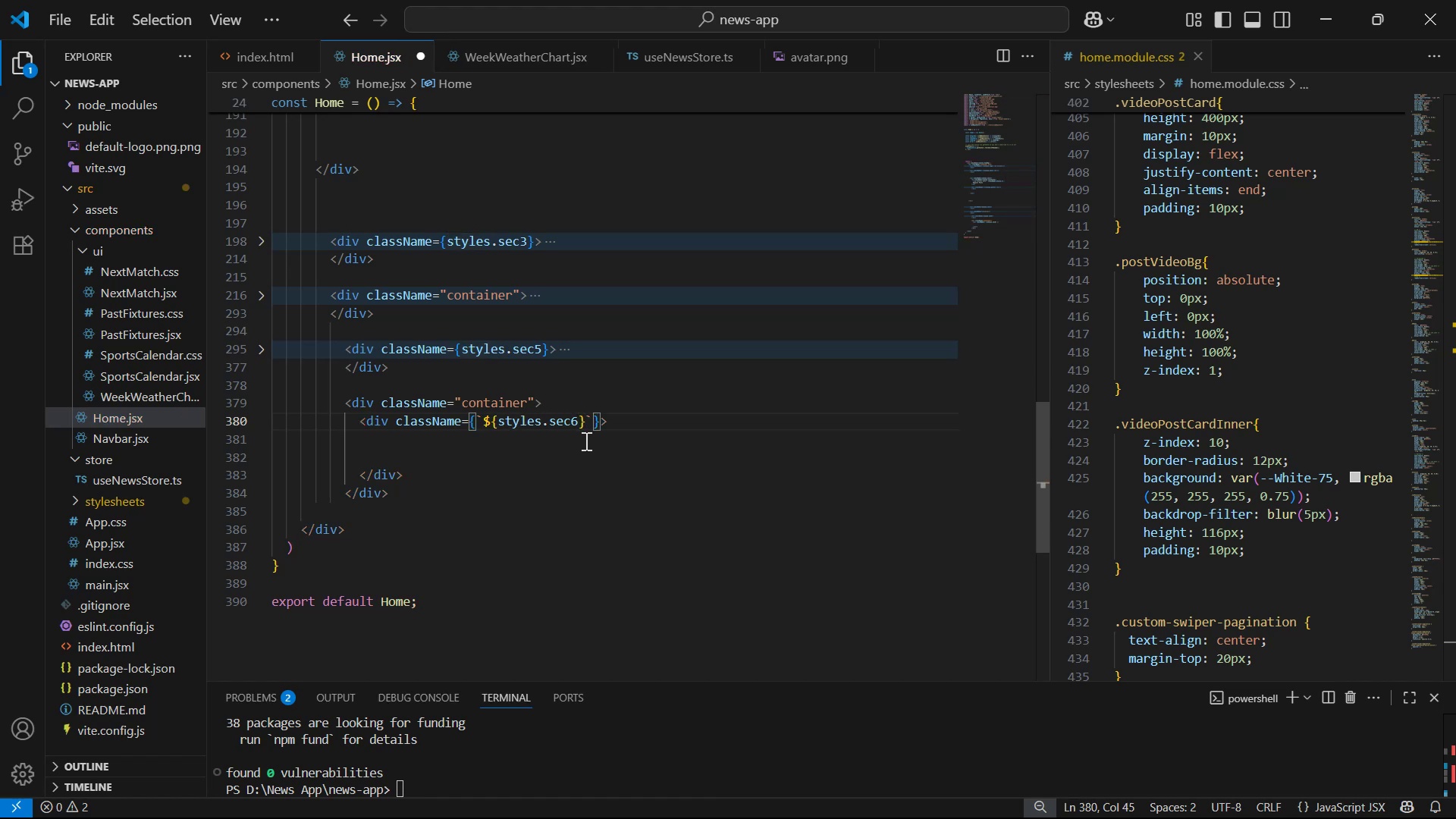 
key(ArrowLeft)
 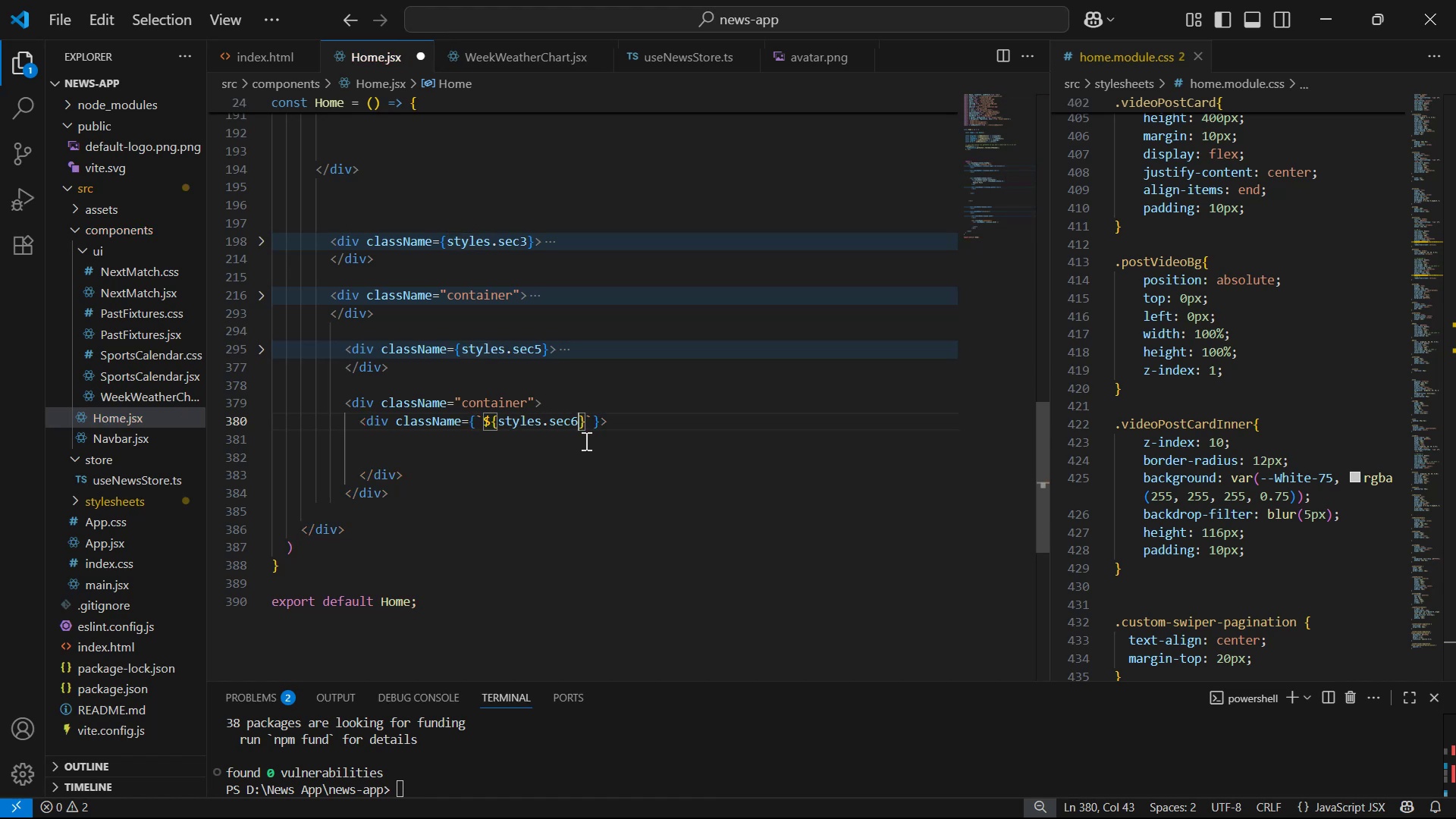 
key(ArrowRight)
 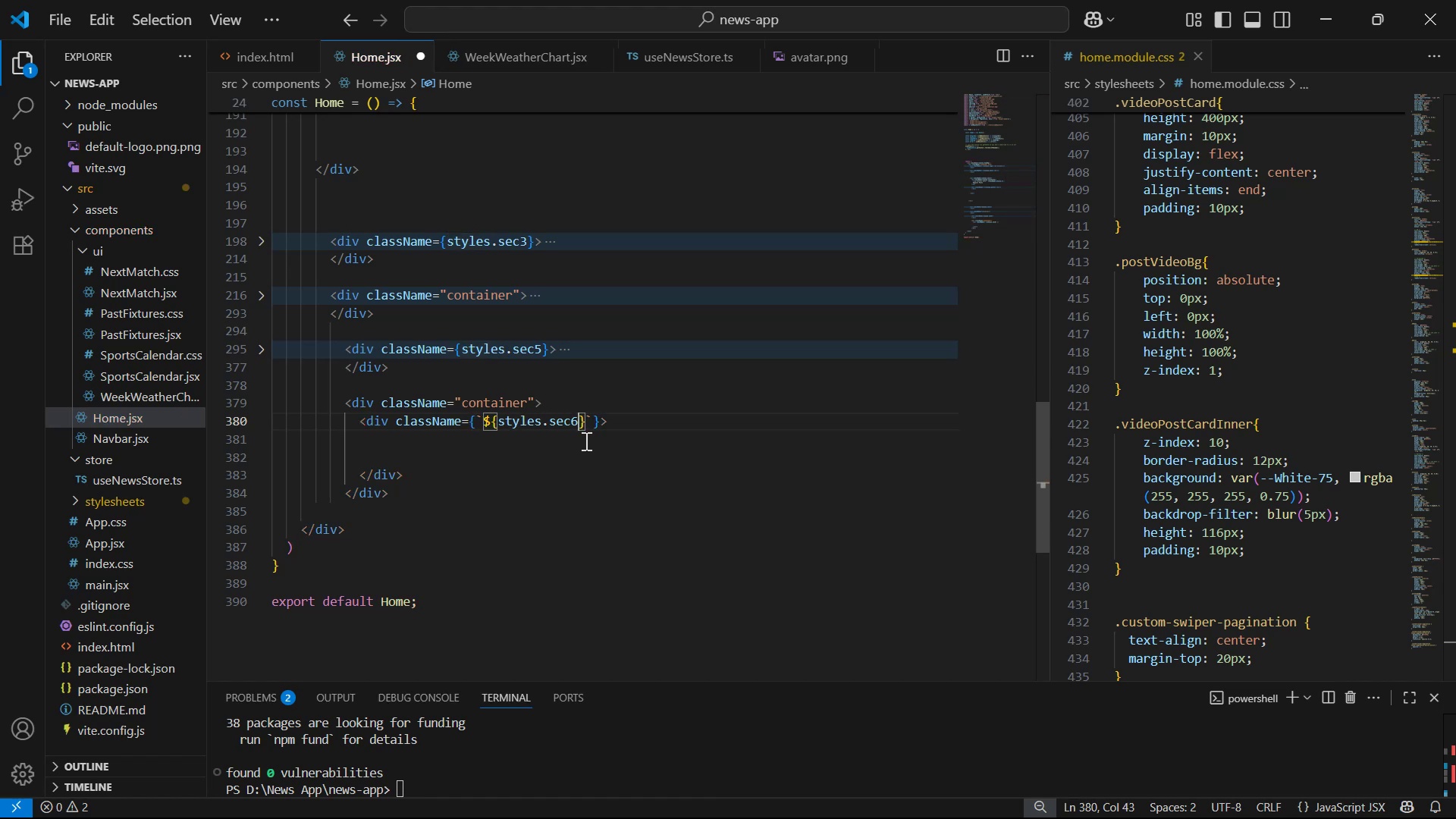 
type( row)
 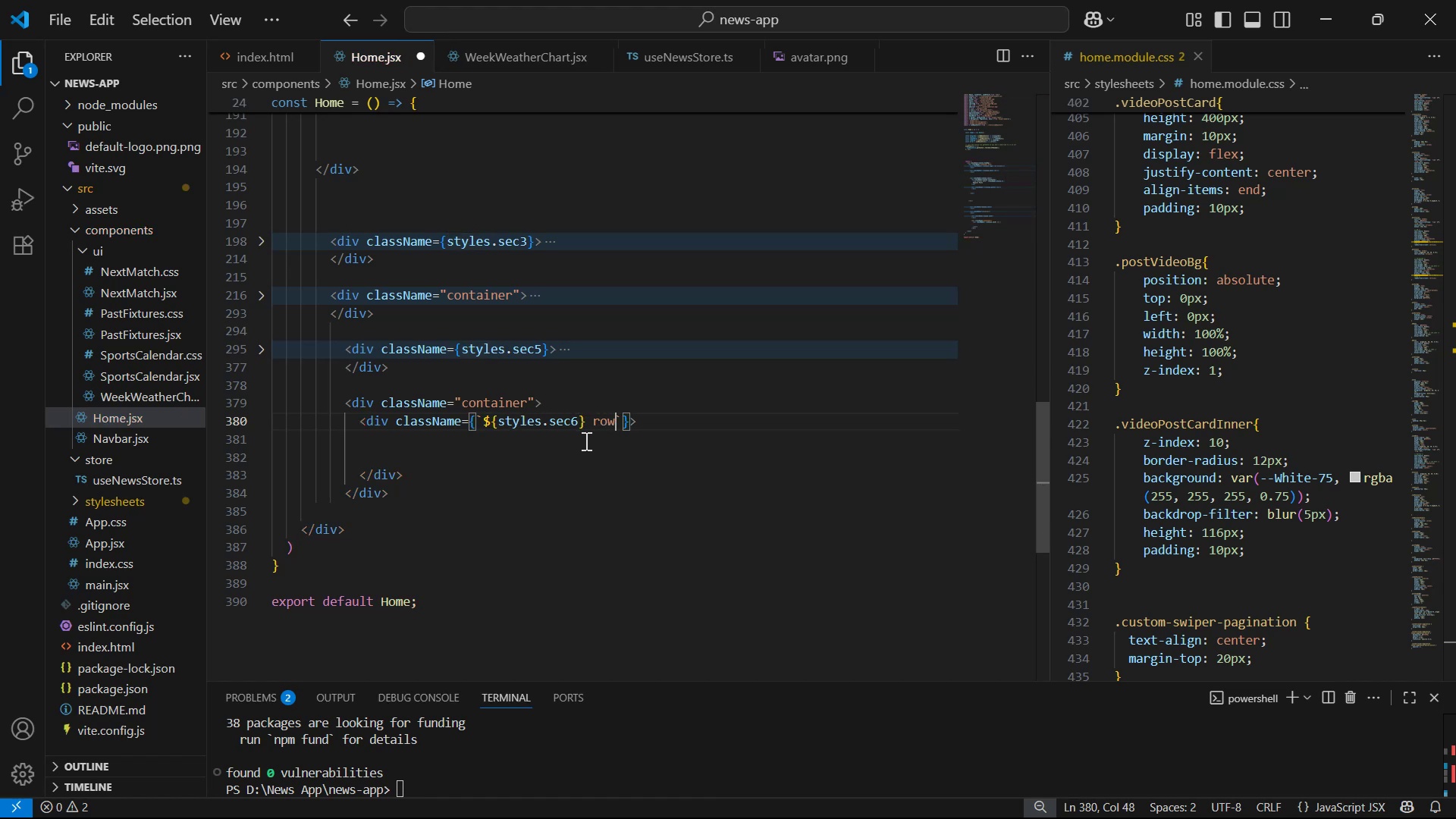 
key(ArrowRight)
 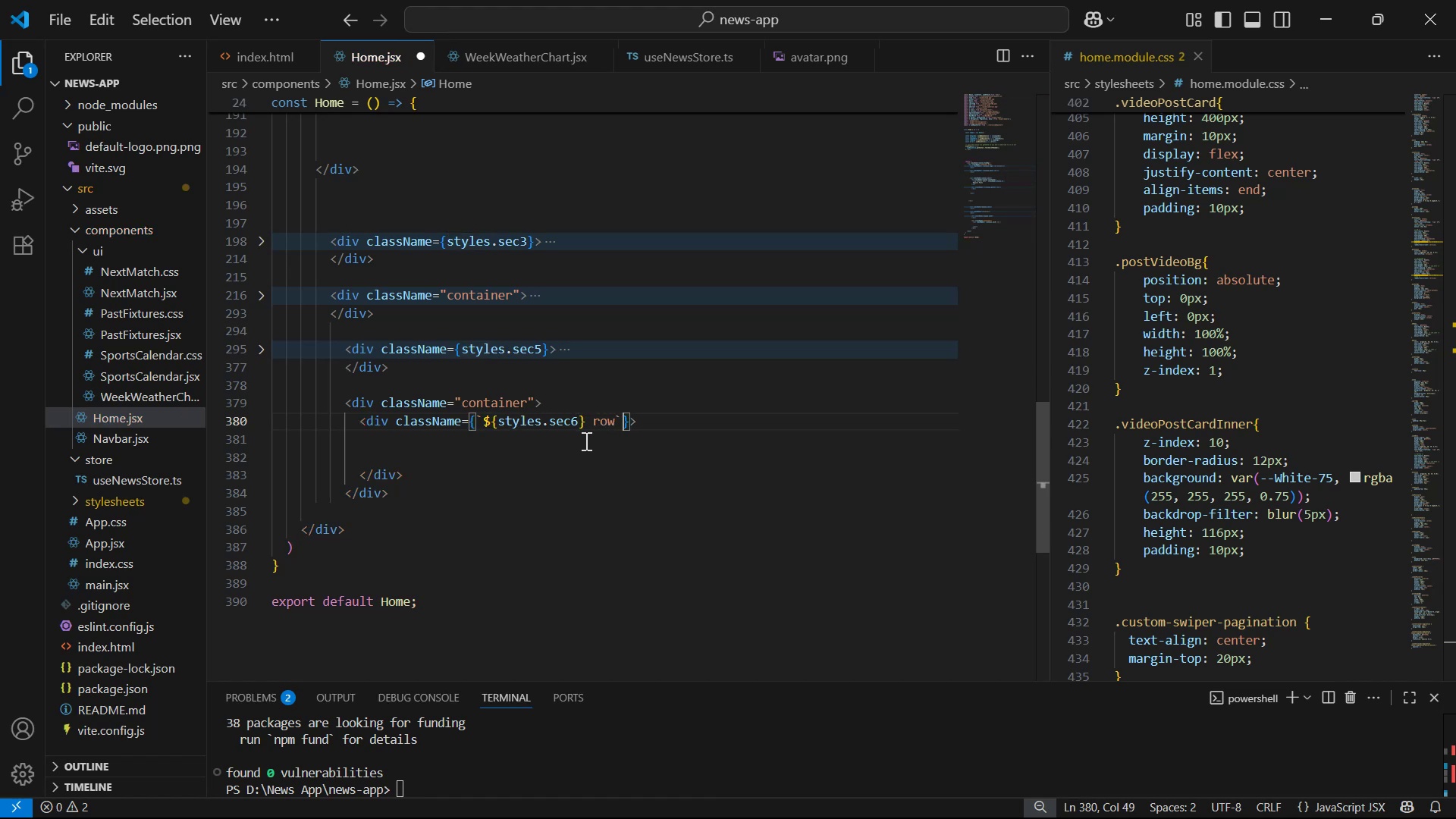 
key(ArrowDown)
 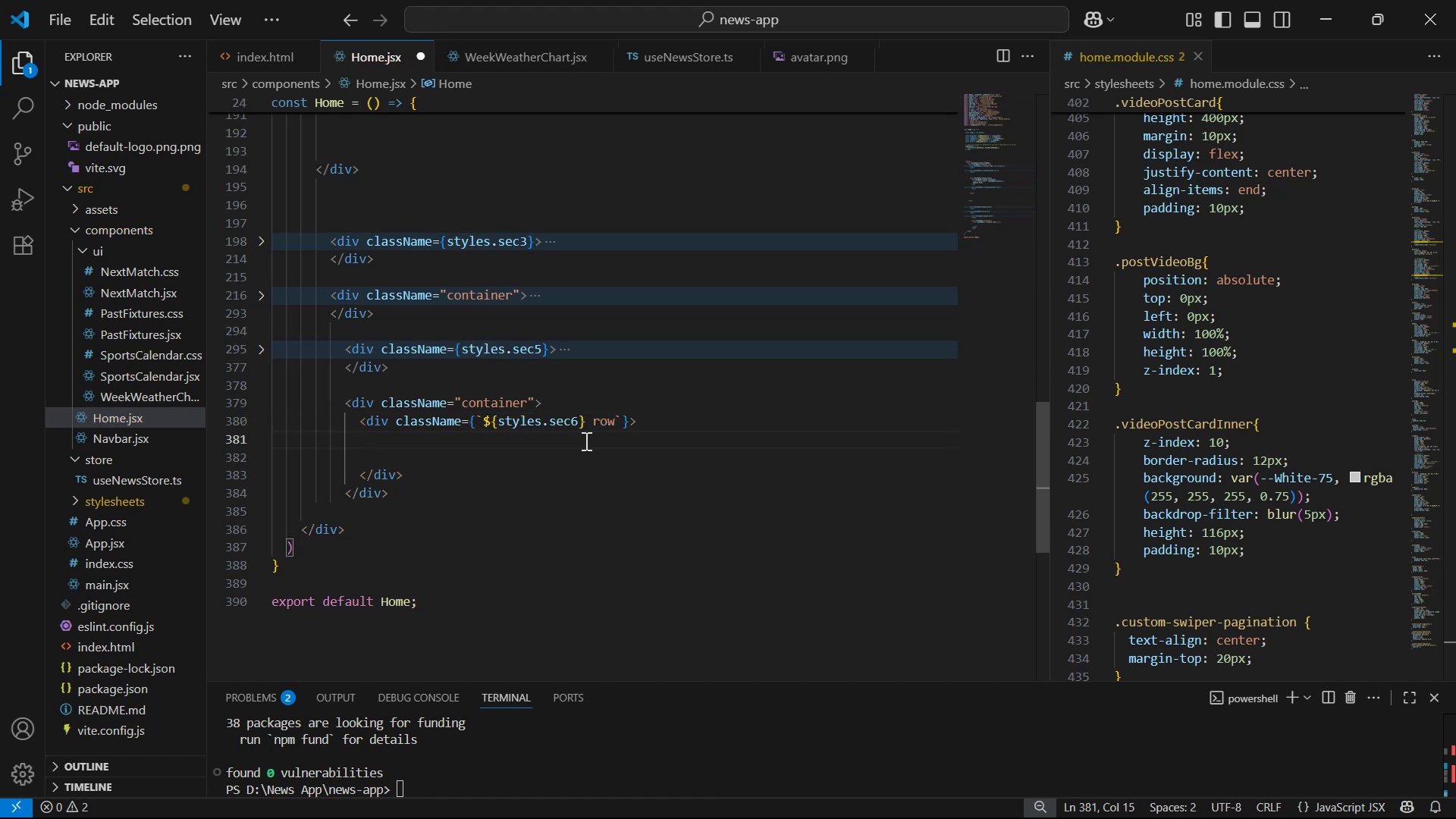 
type(div.o)
key(Backspace)
type(col-md-5)
 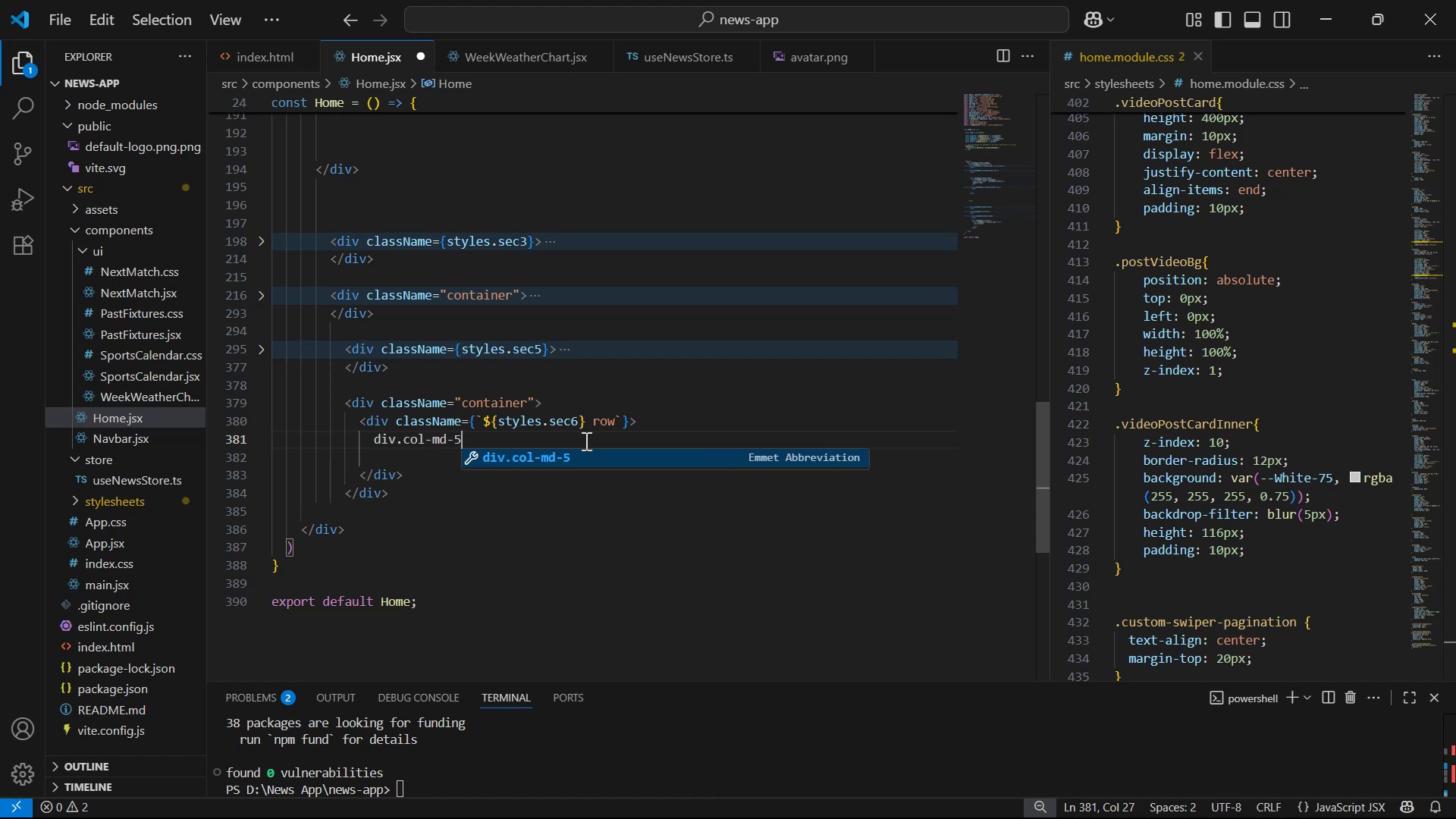 
key(Enter)
 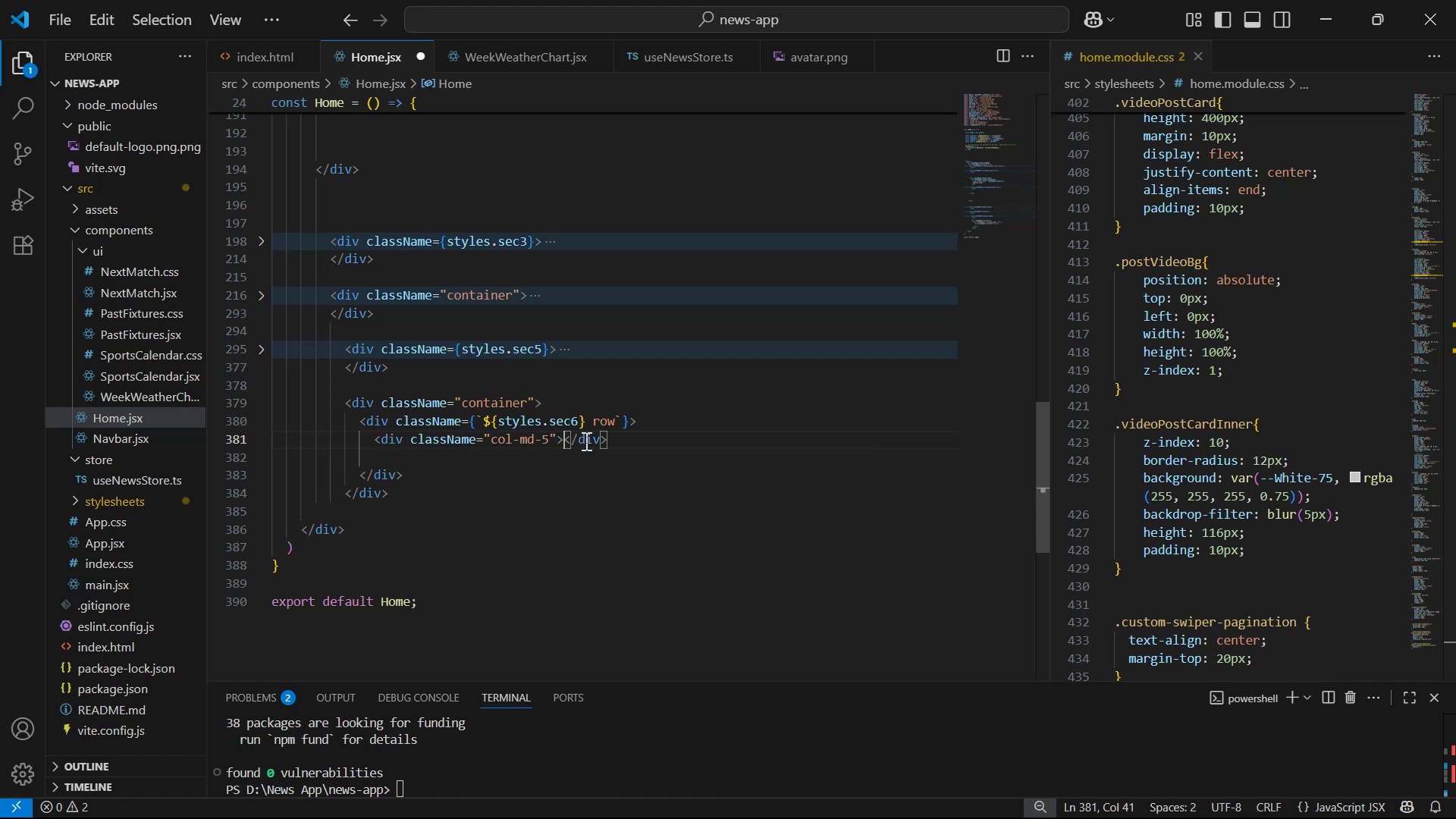 
key(Enter)
 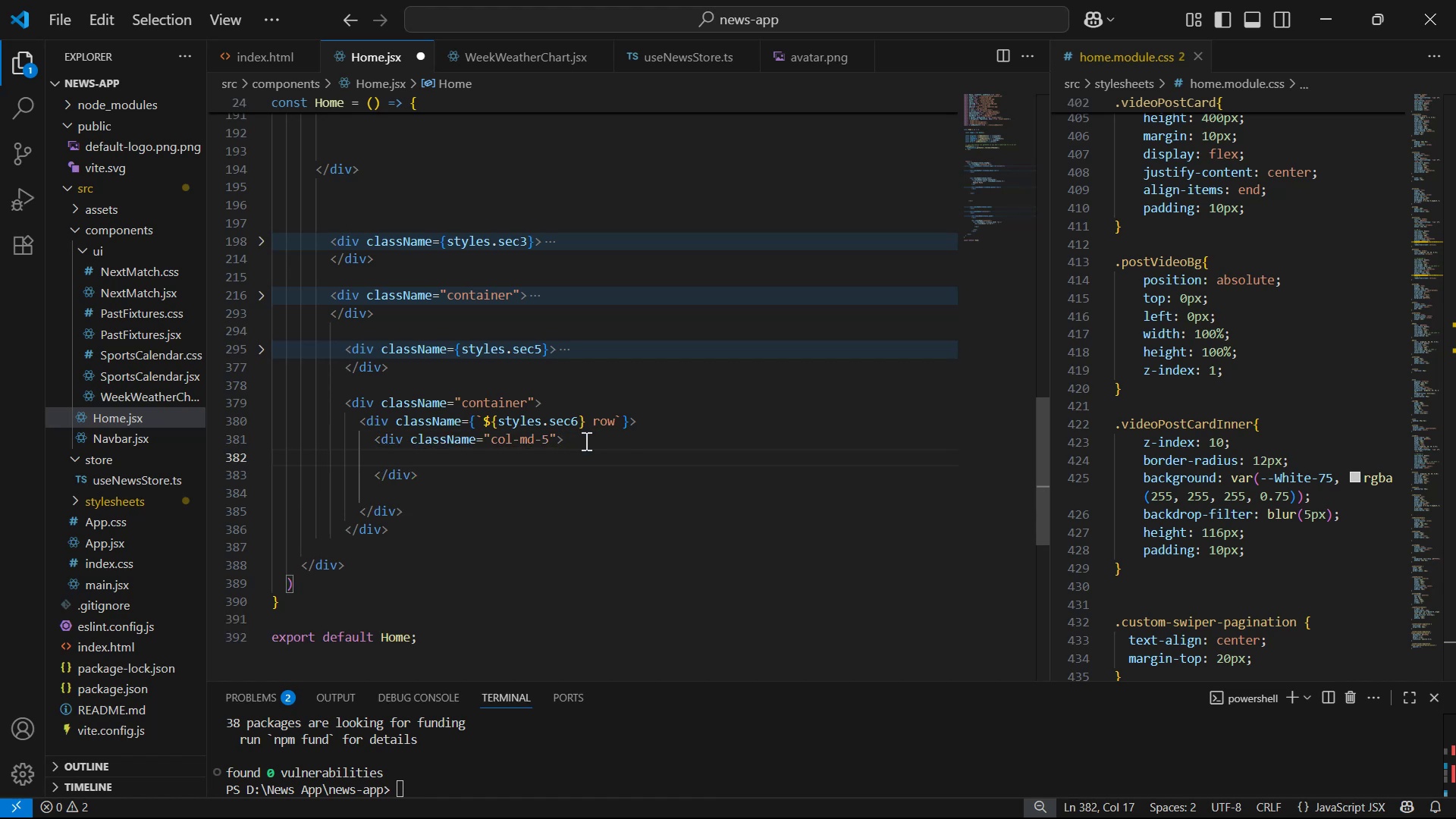 
type(<Weath)
 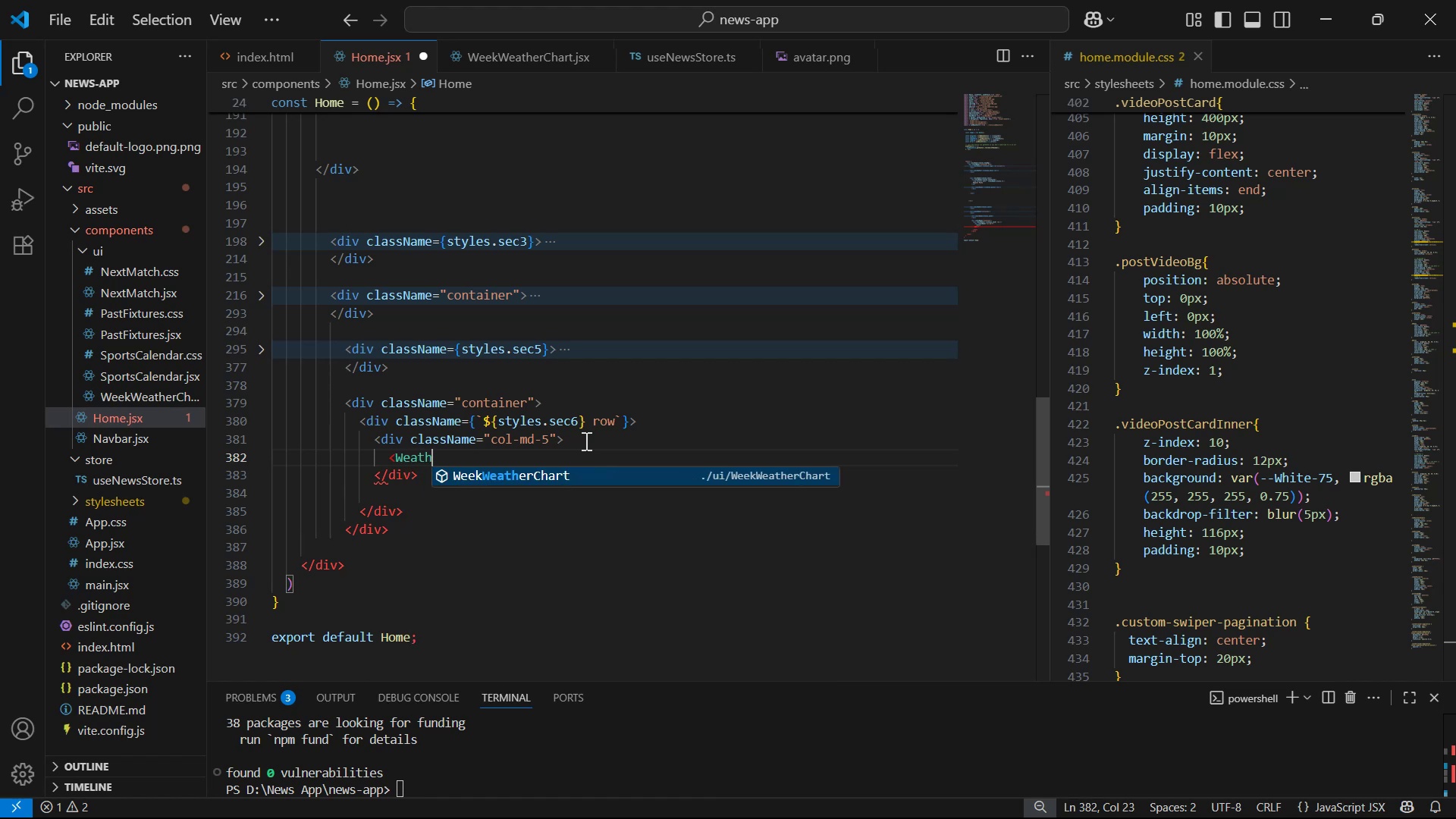 
key(Enter)
 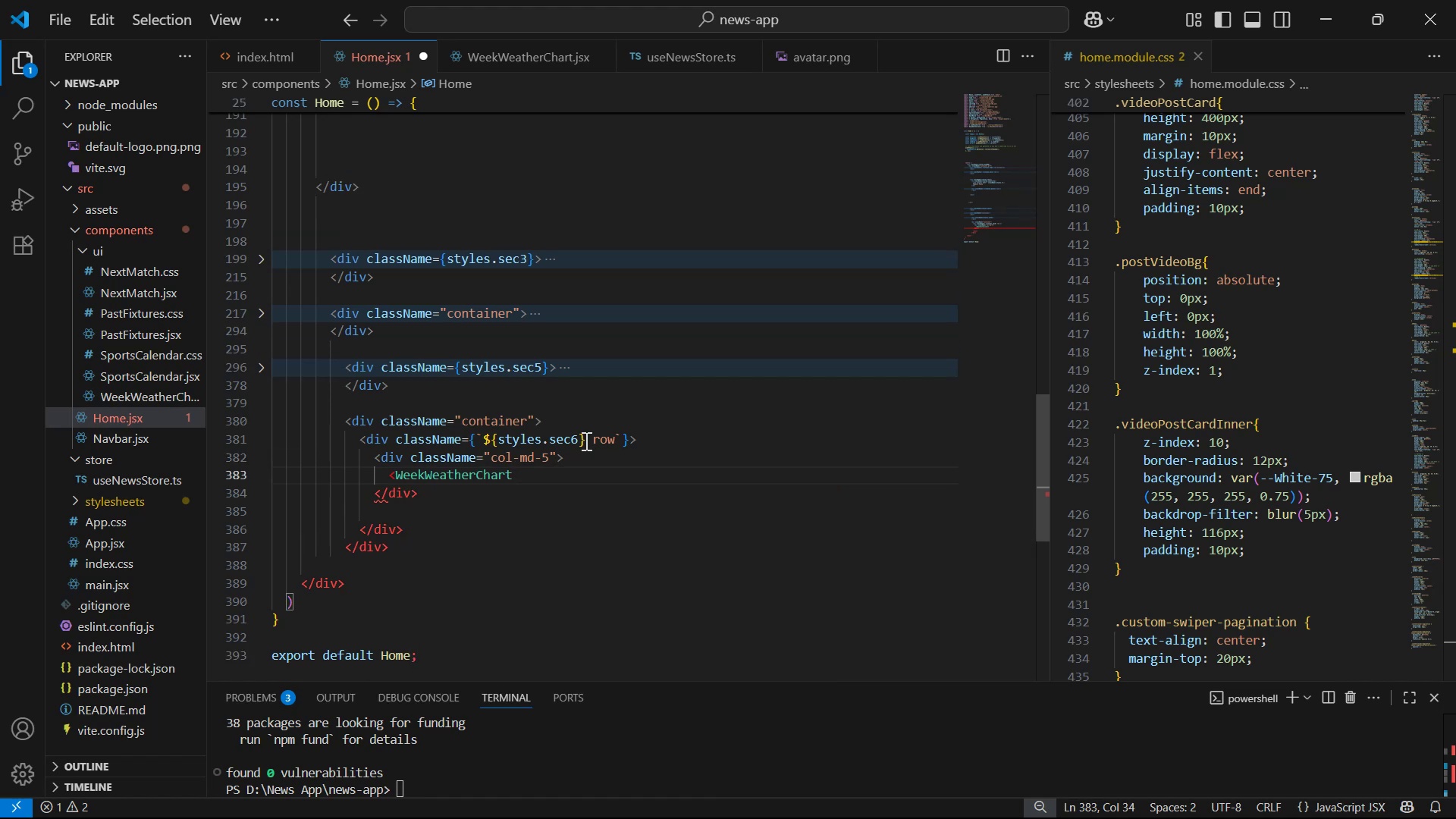 
key(Slash)
 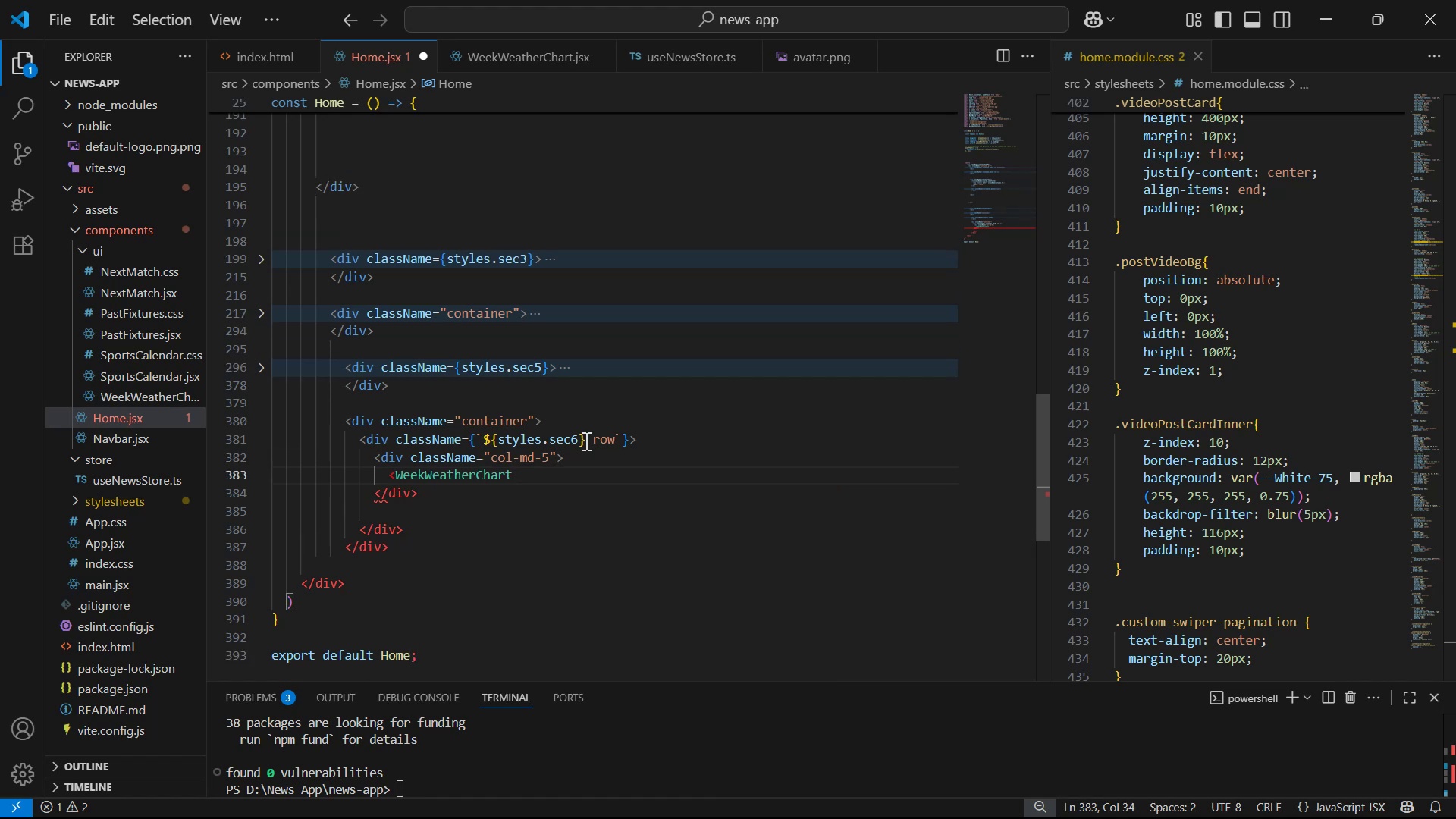 
key(Shift+ShiftLeft)
 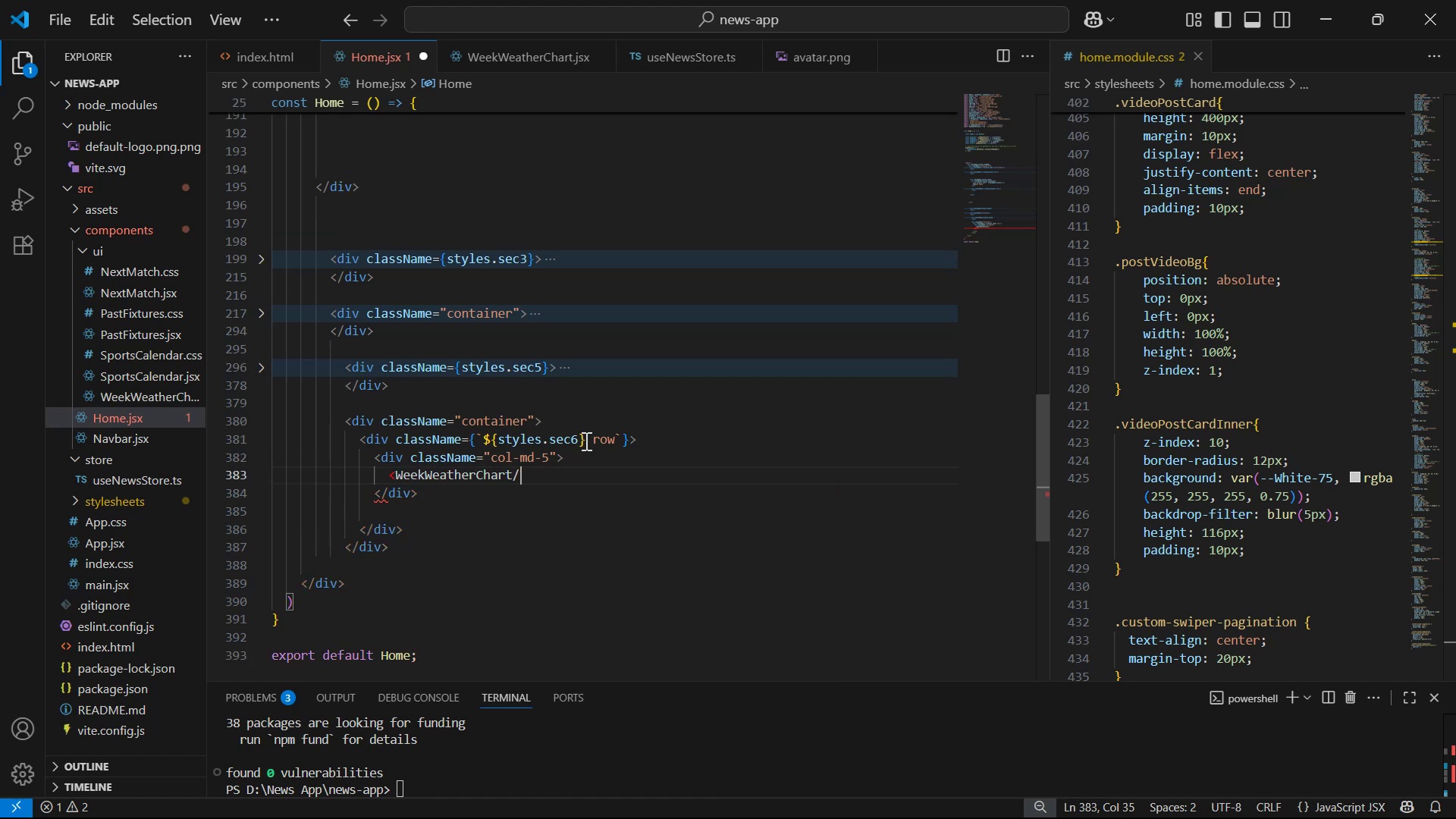 
key(Shift+Period)
 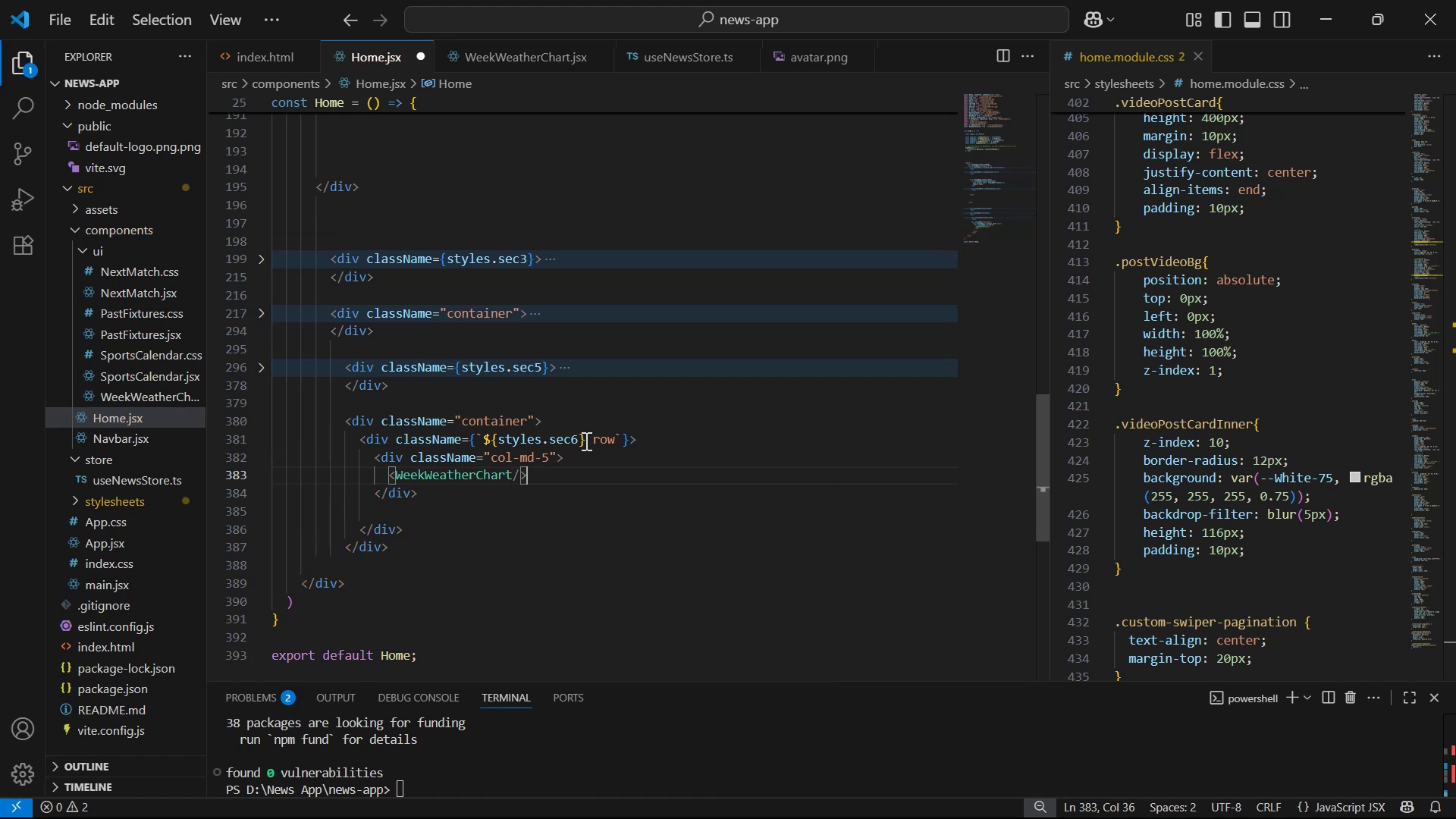 
key(Control+S)
 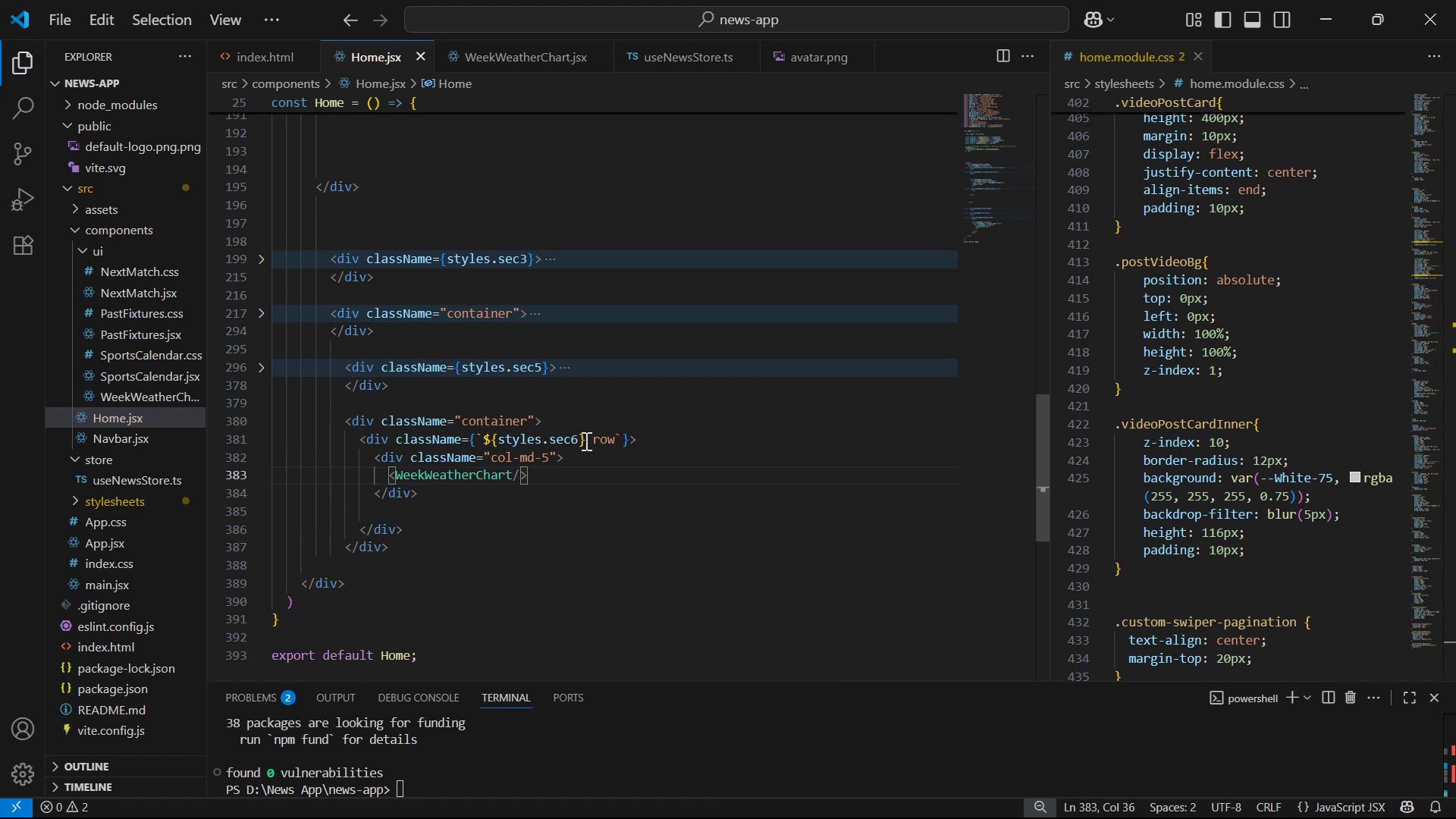 
key(Alt+Tab)
 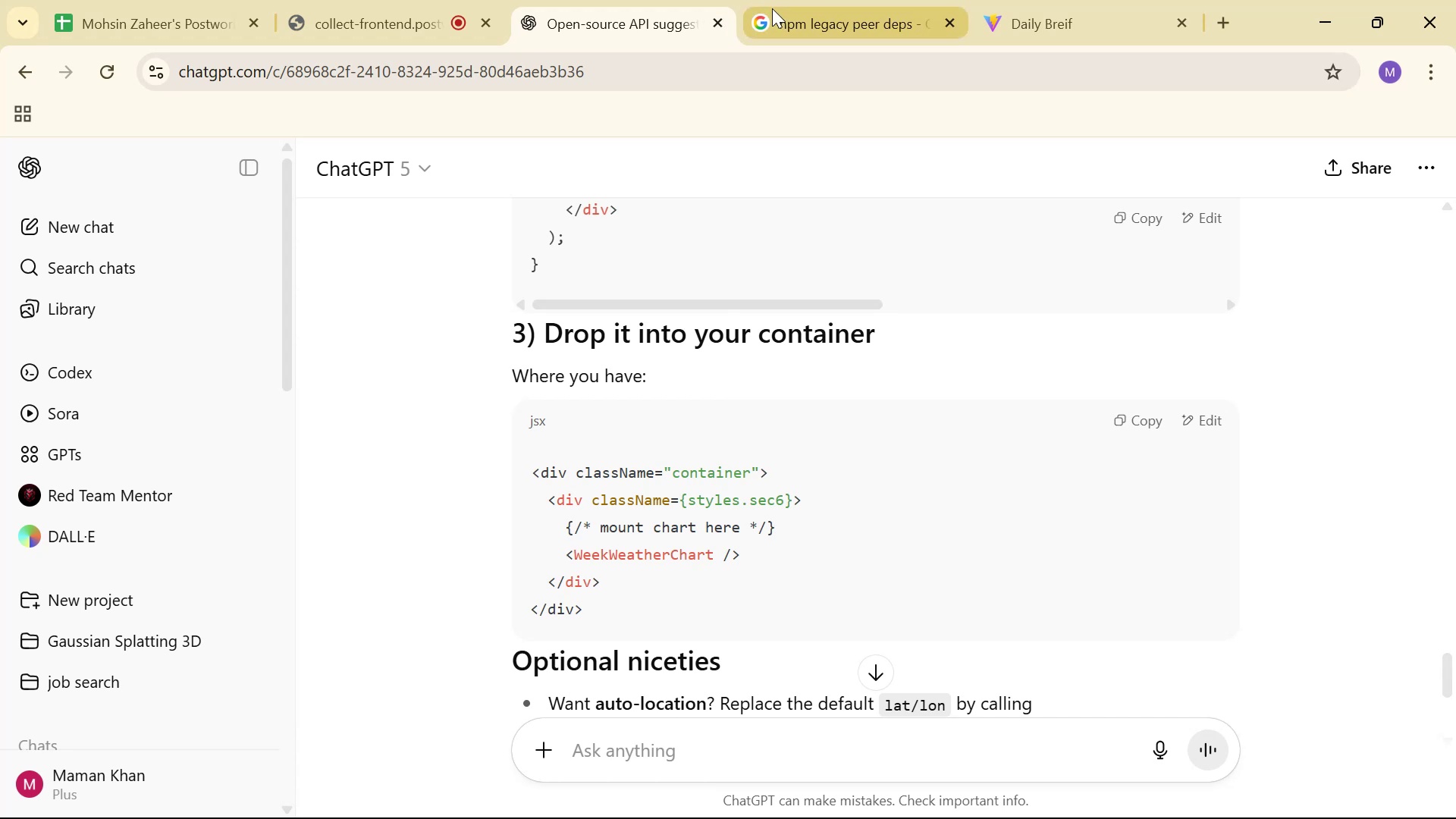 
left_click([1031, 8])
 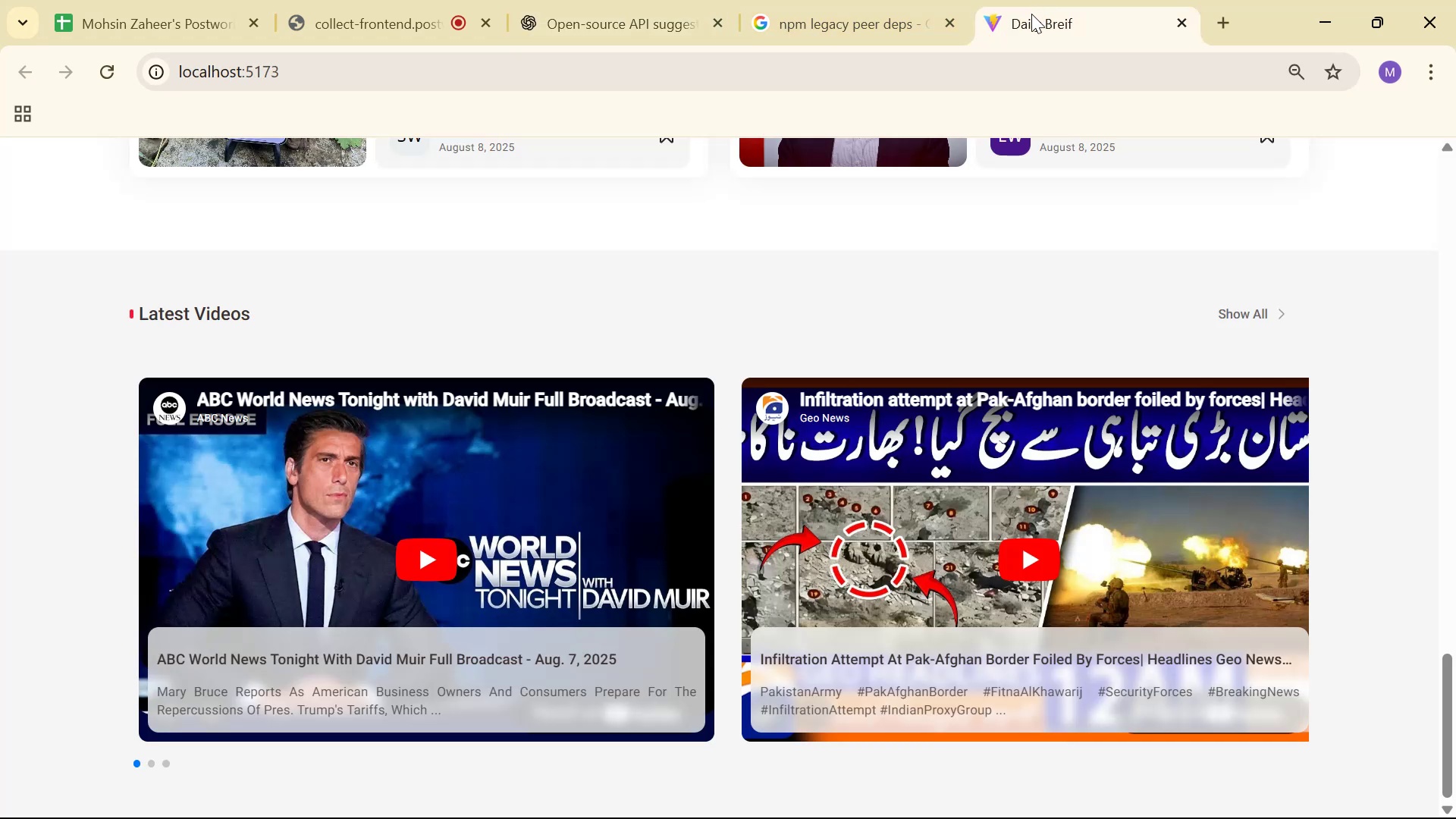 
scroll: coordinate [974, 262], scroll_direction: down, amount: 12.0
 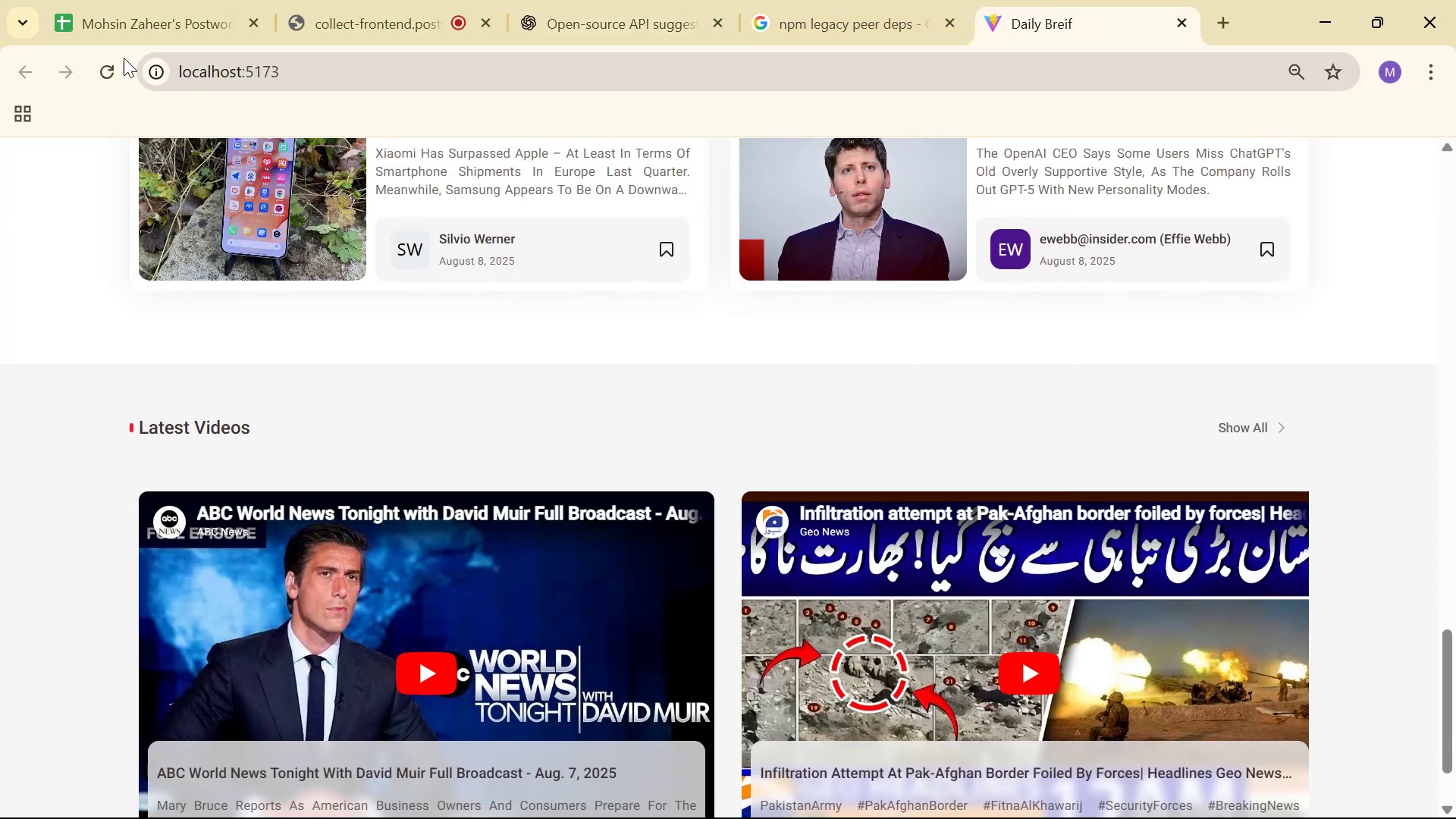 
key(Alt+Tab)
 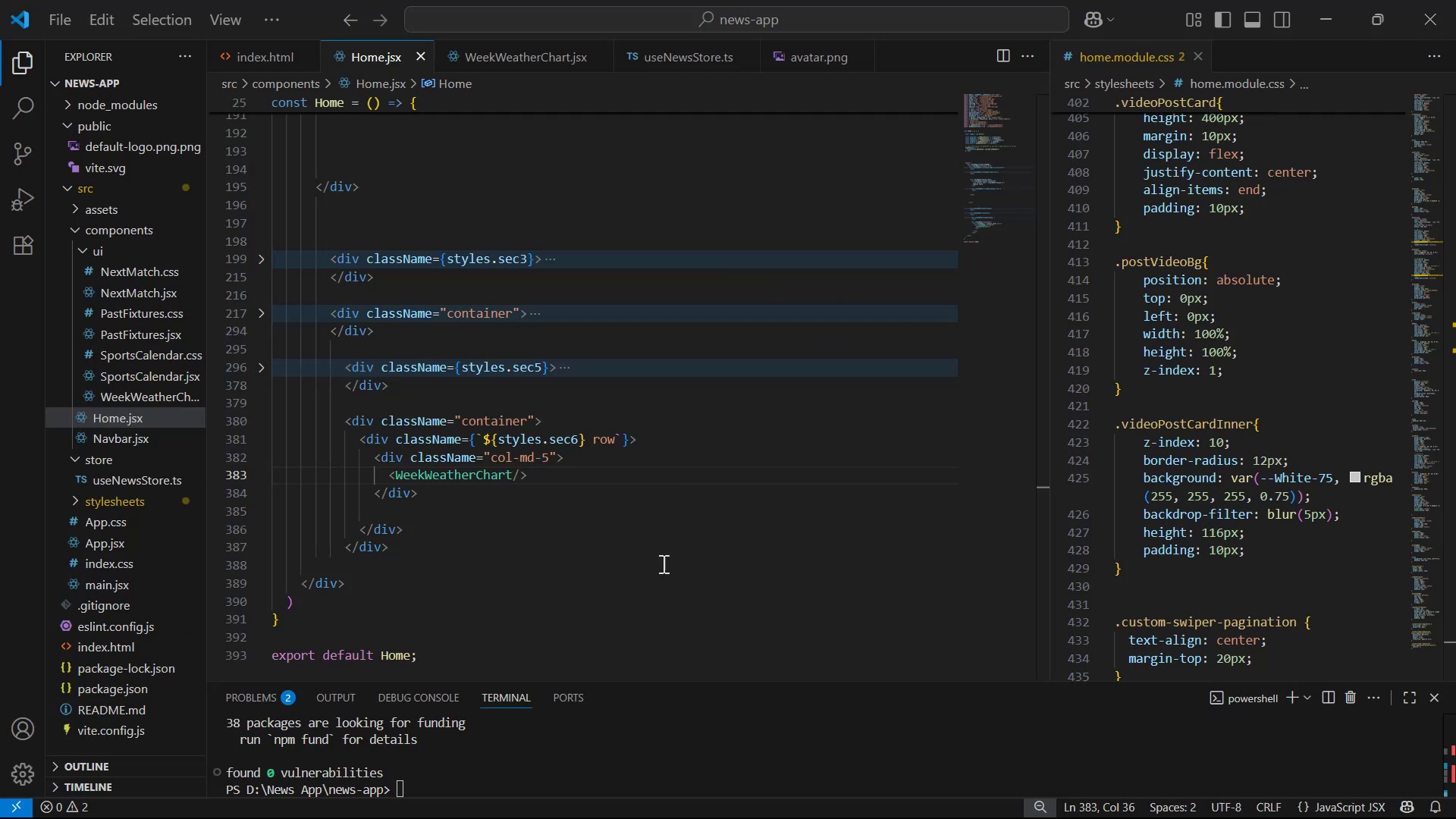 
left_click([599, 751])
 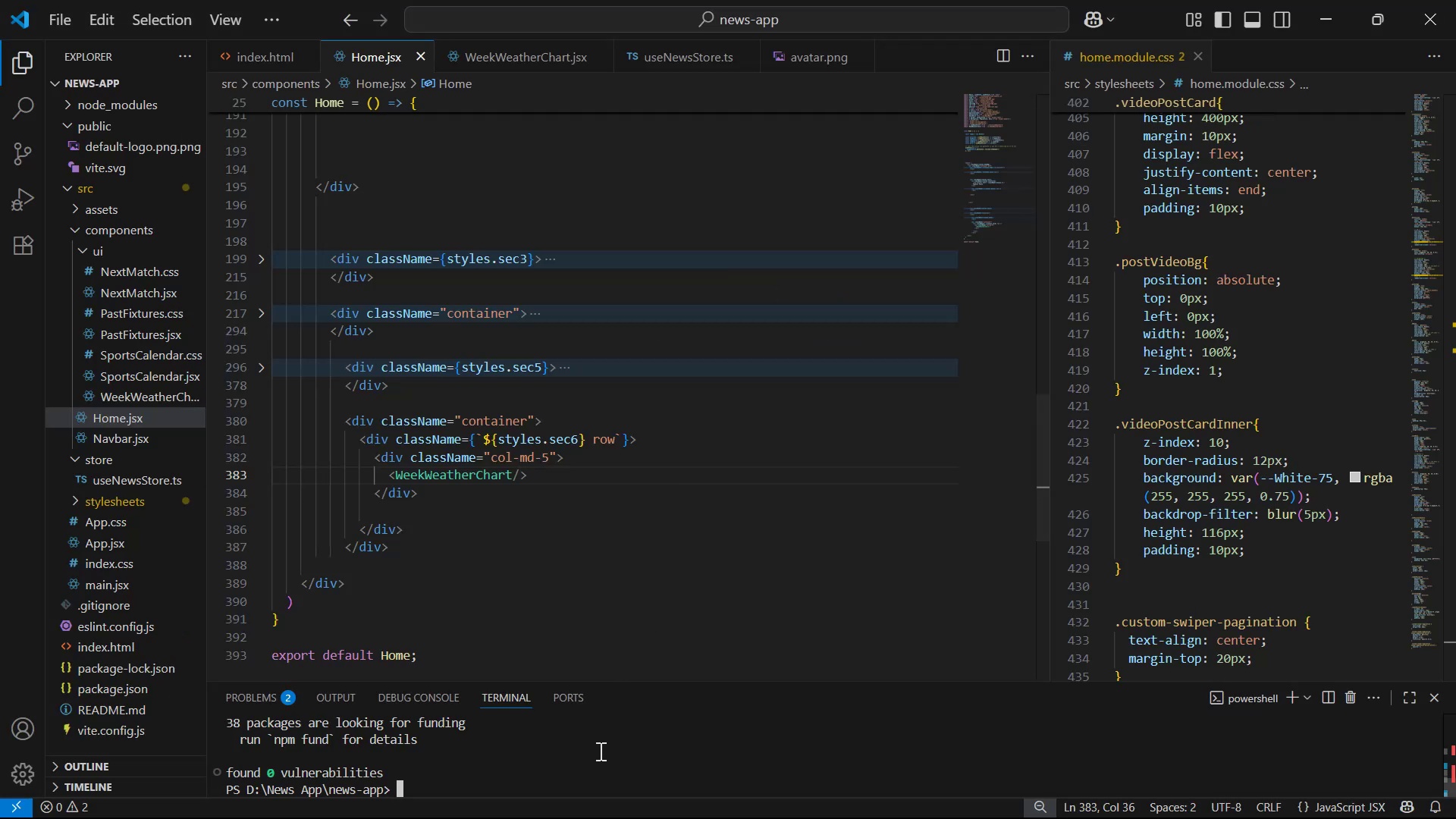 
type(npm run dev)
 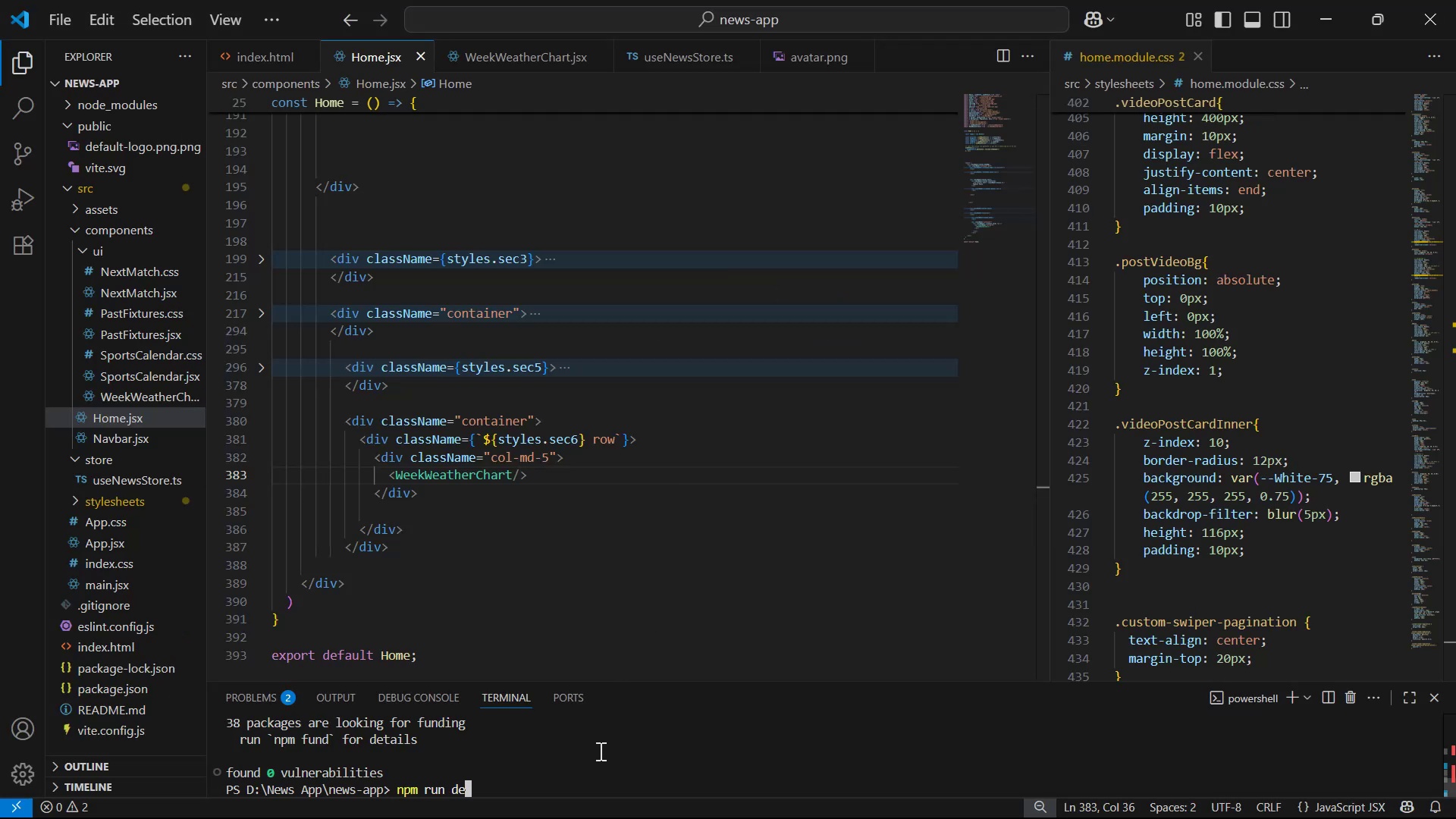 
key(Enter)
 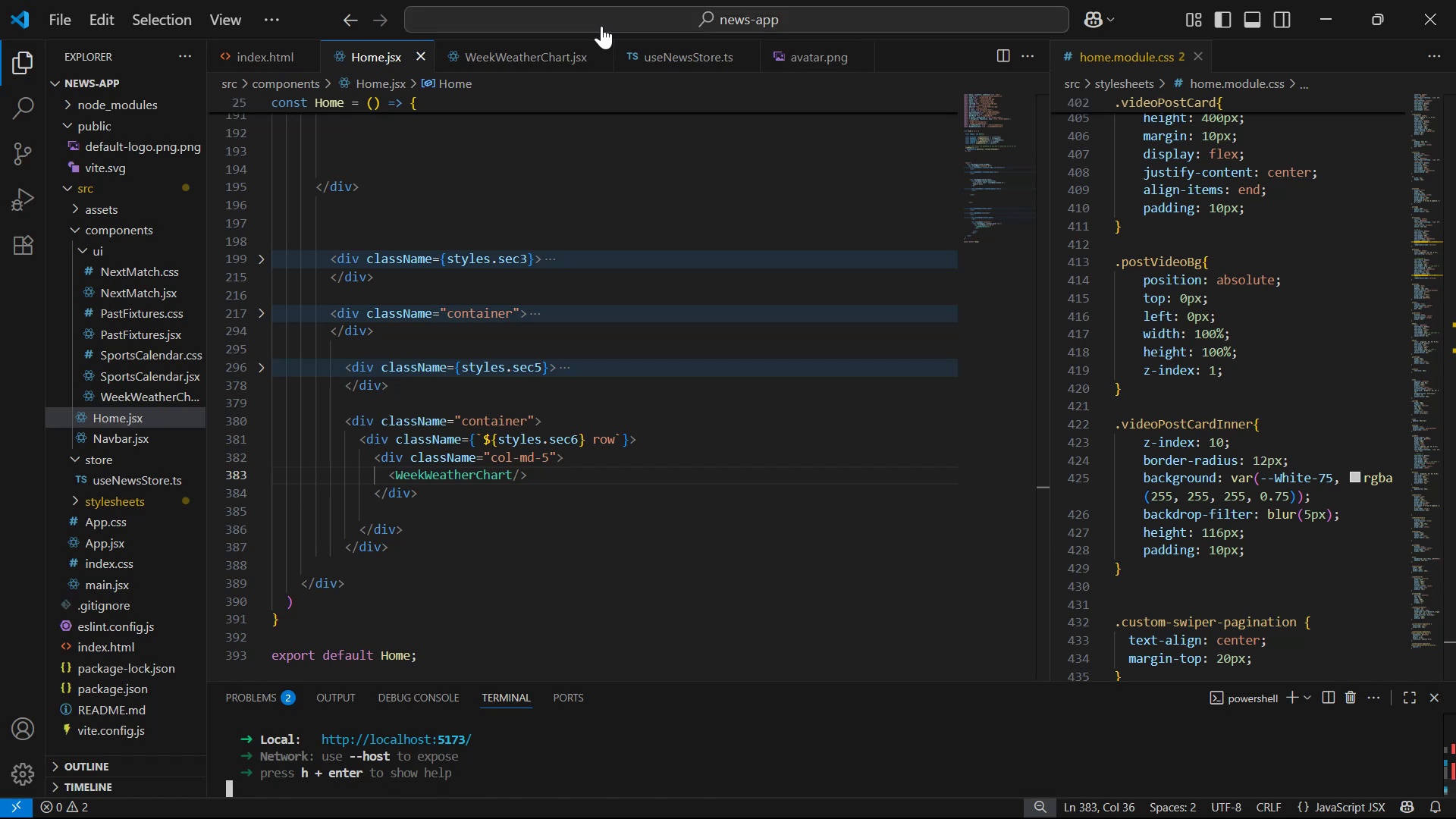 
scroll: coordinate [733, 205], scroll_direction: up, amount: 1.0
 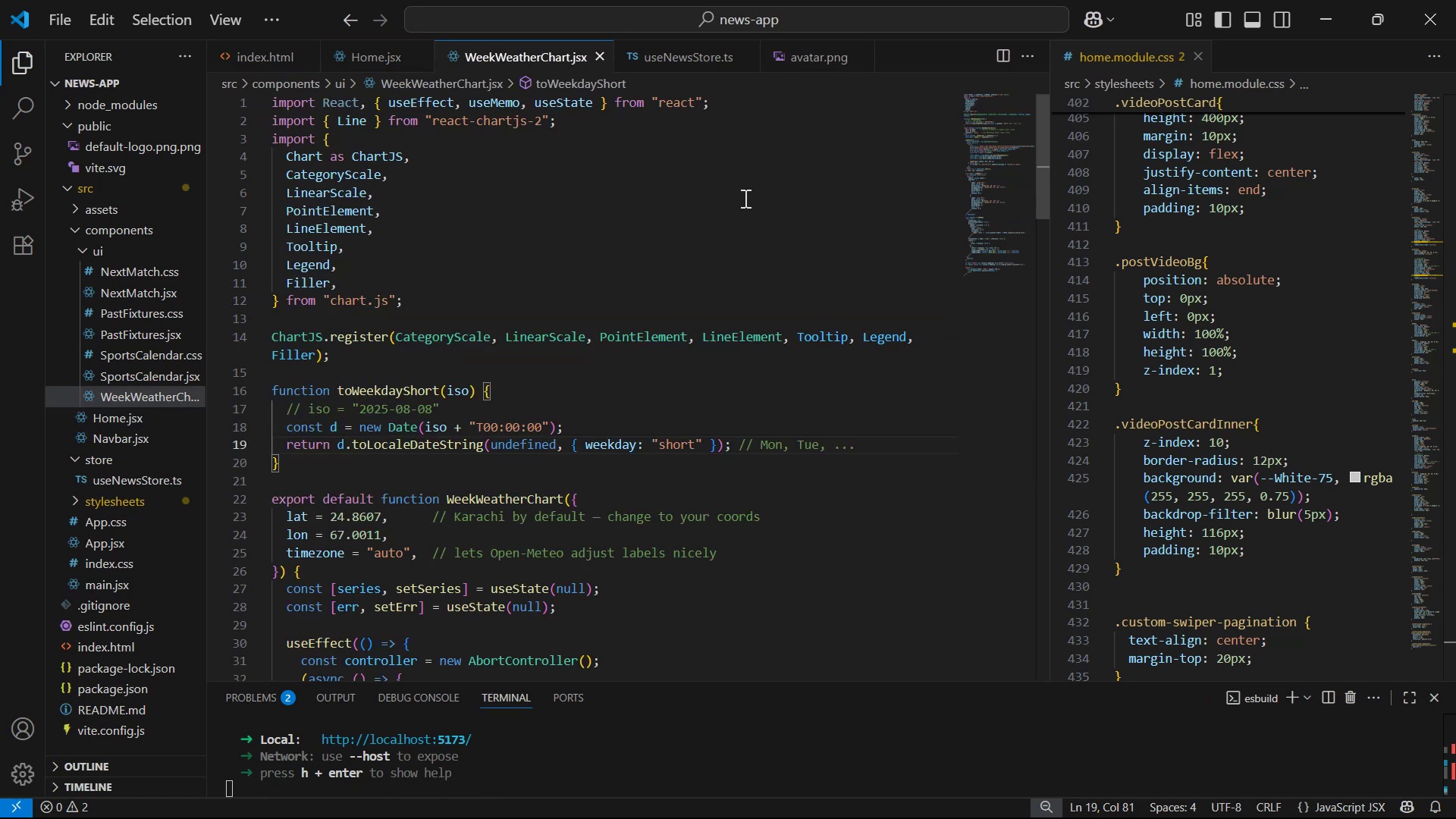 
scroll: coordinate [825, 161], scroll_direction: down, amount: 24.0
 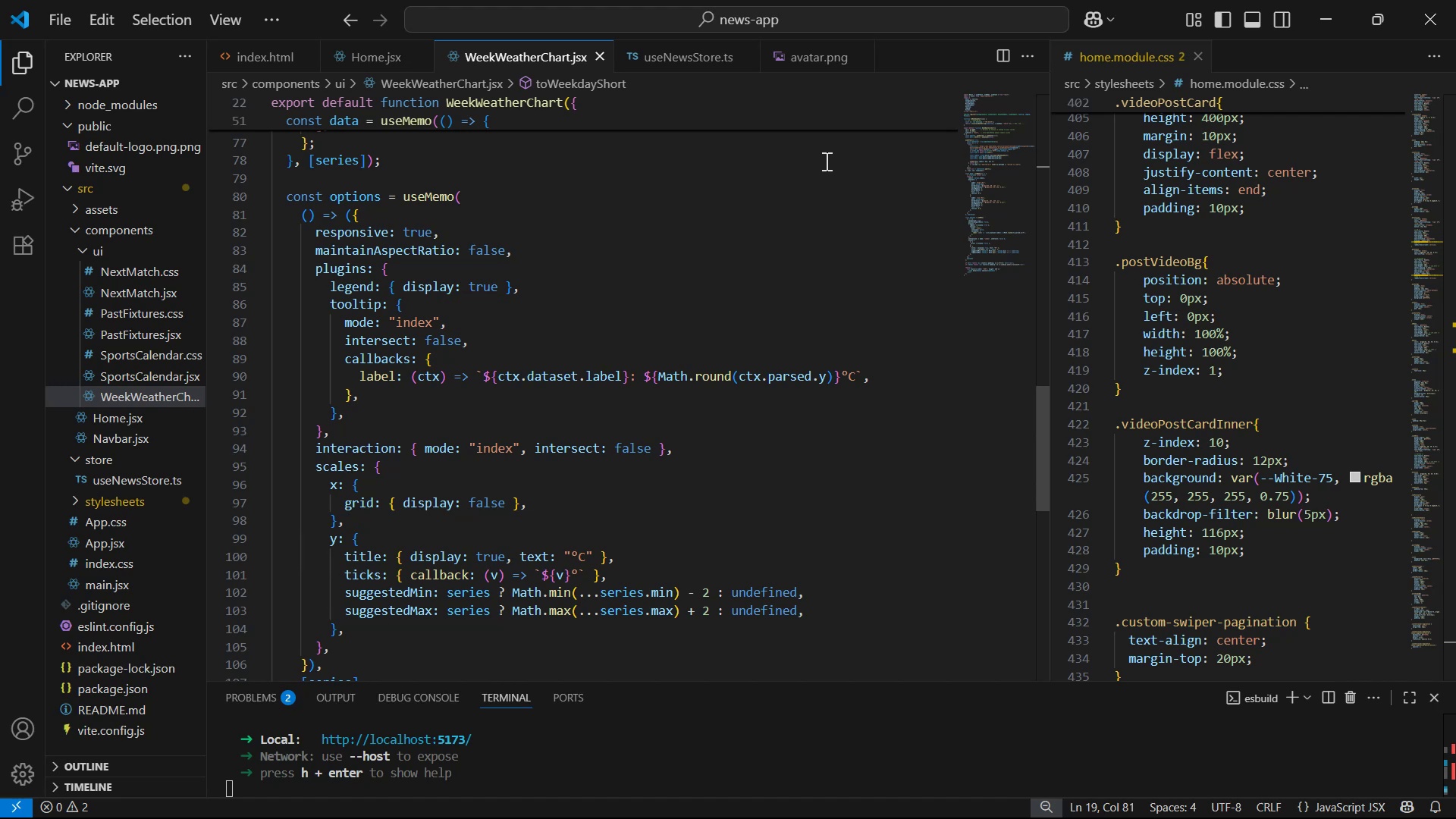 
scroll: coordinate [898, 253], scroll_direction: down, amount: 5.0
 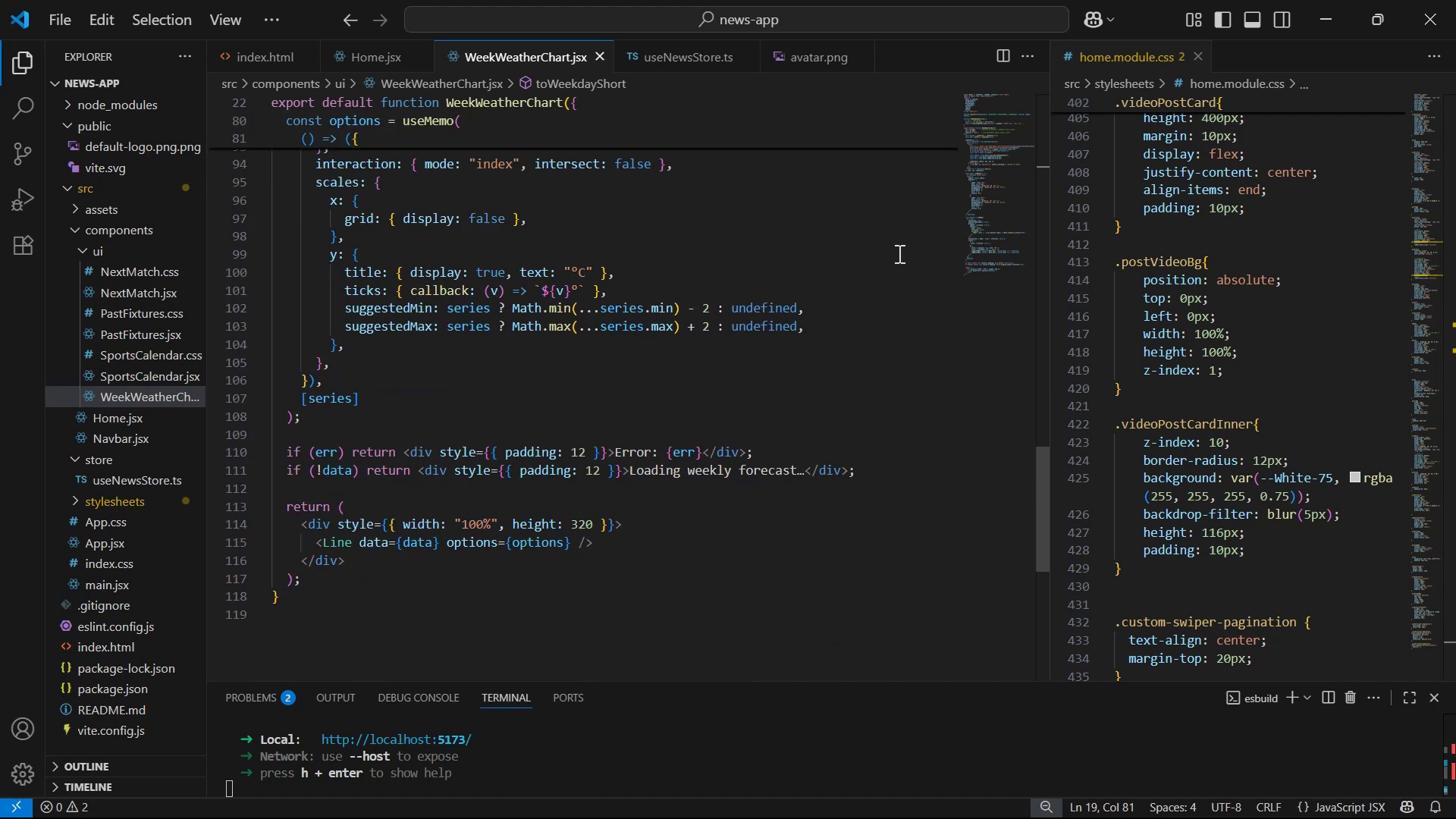 
key(Alt+AltLeft)
 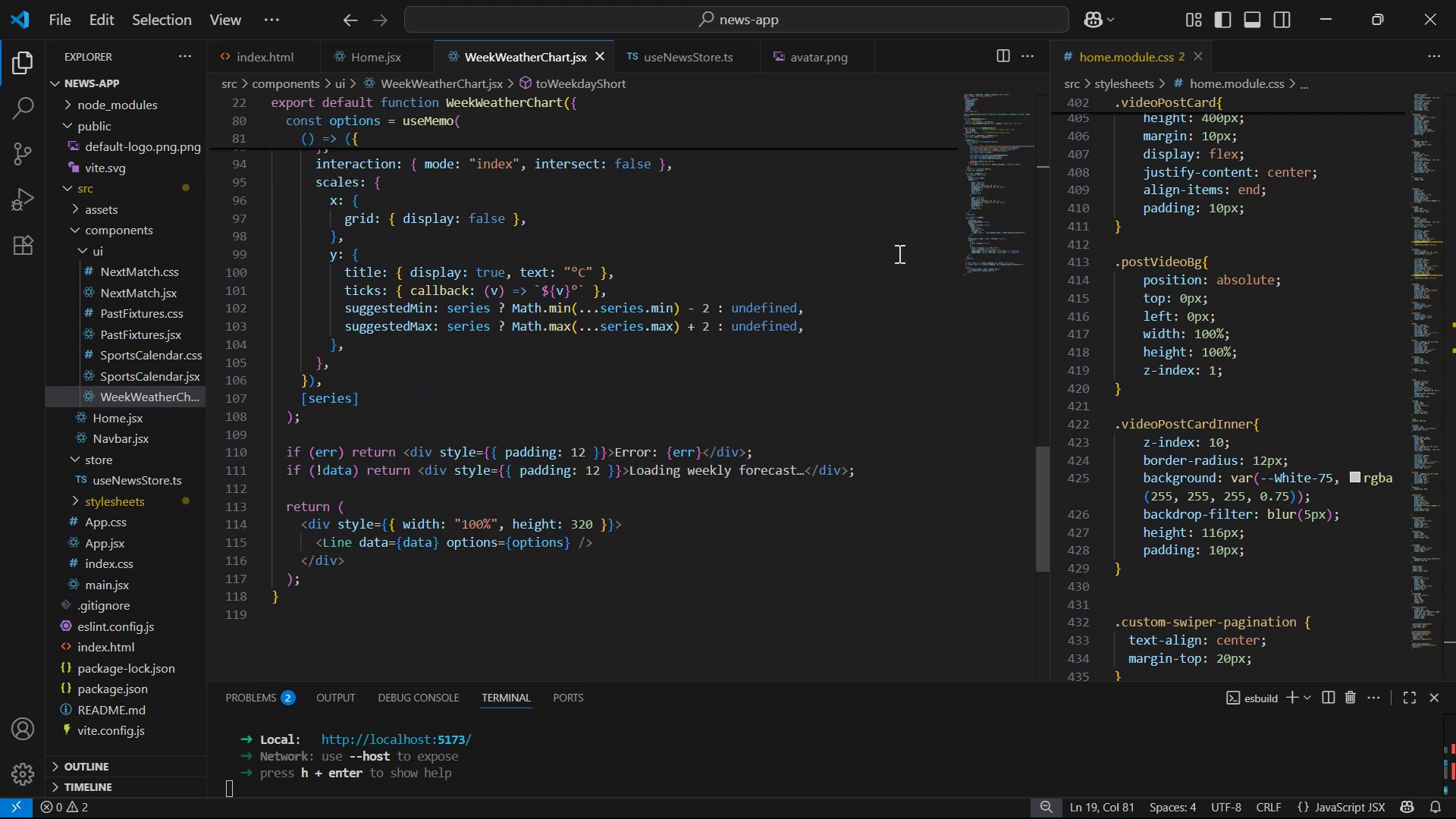 
key(Alt+Tab)
 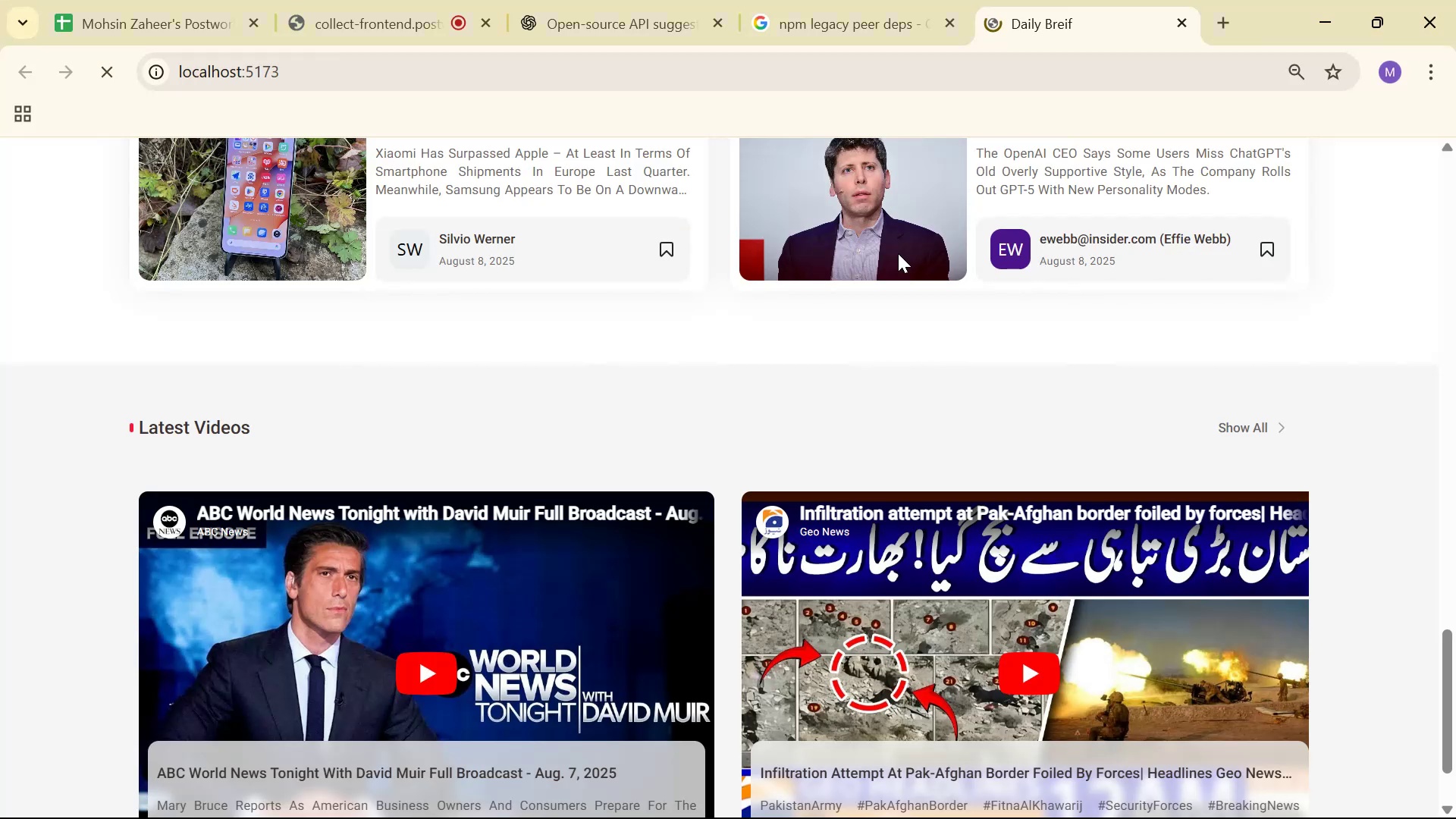 
scroll: coordinate [888, 284], scroll_direction: down, amount: 2.0
 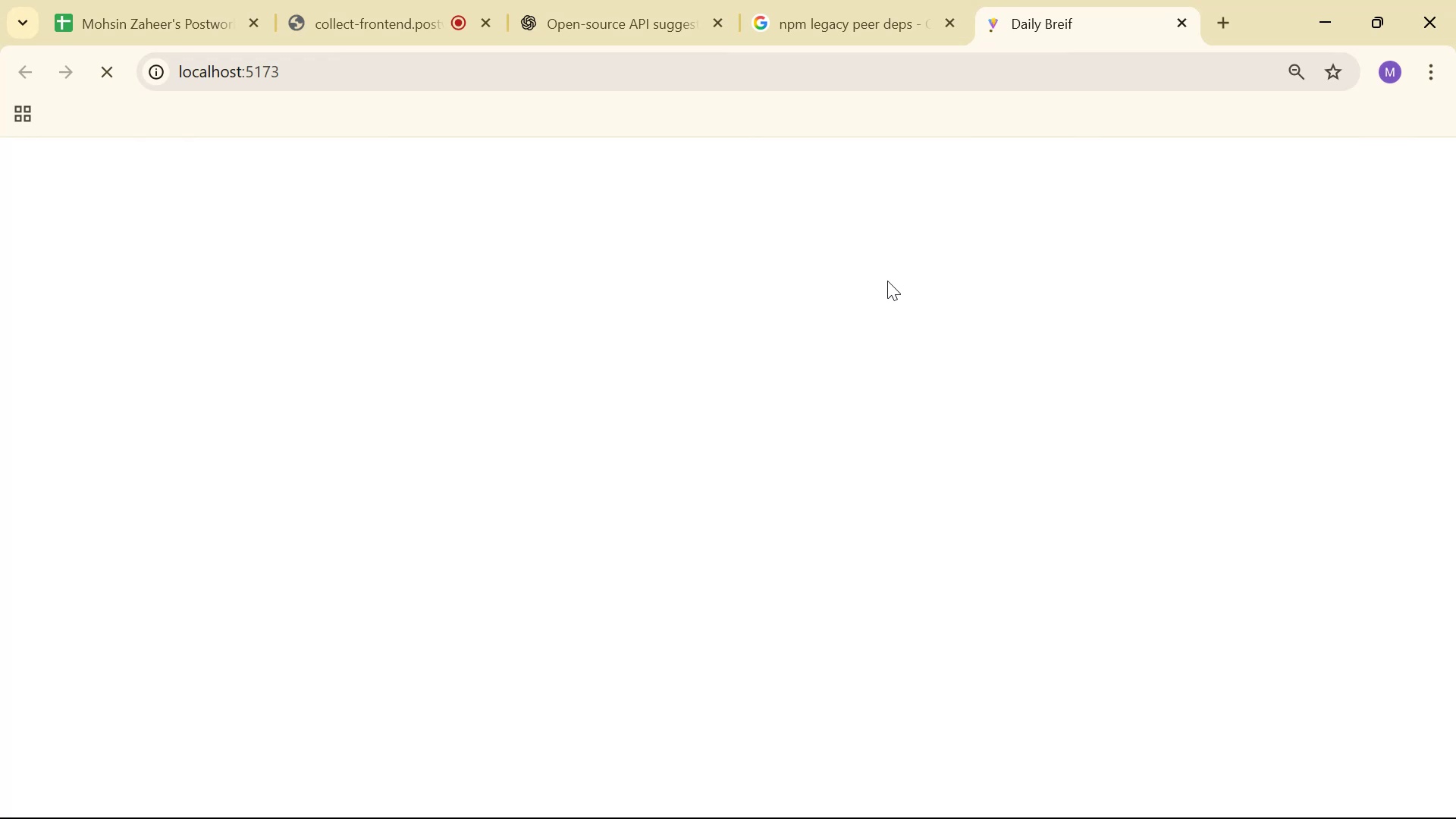 
scroll: coordinate [888, 279], scroll_direction: up, amount: 2.0
 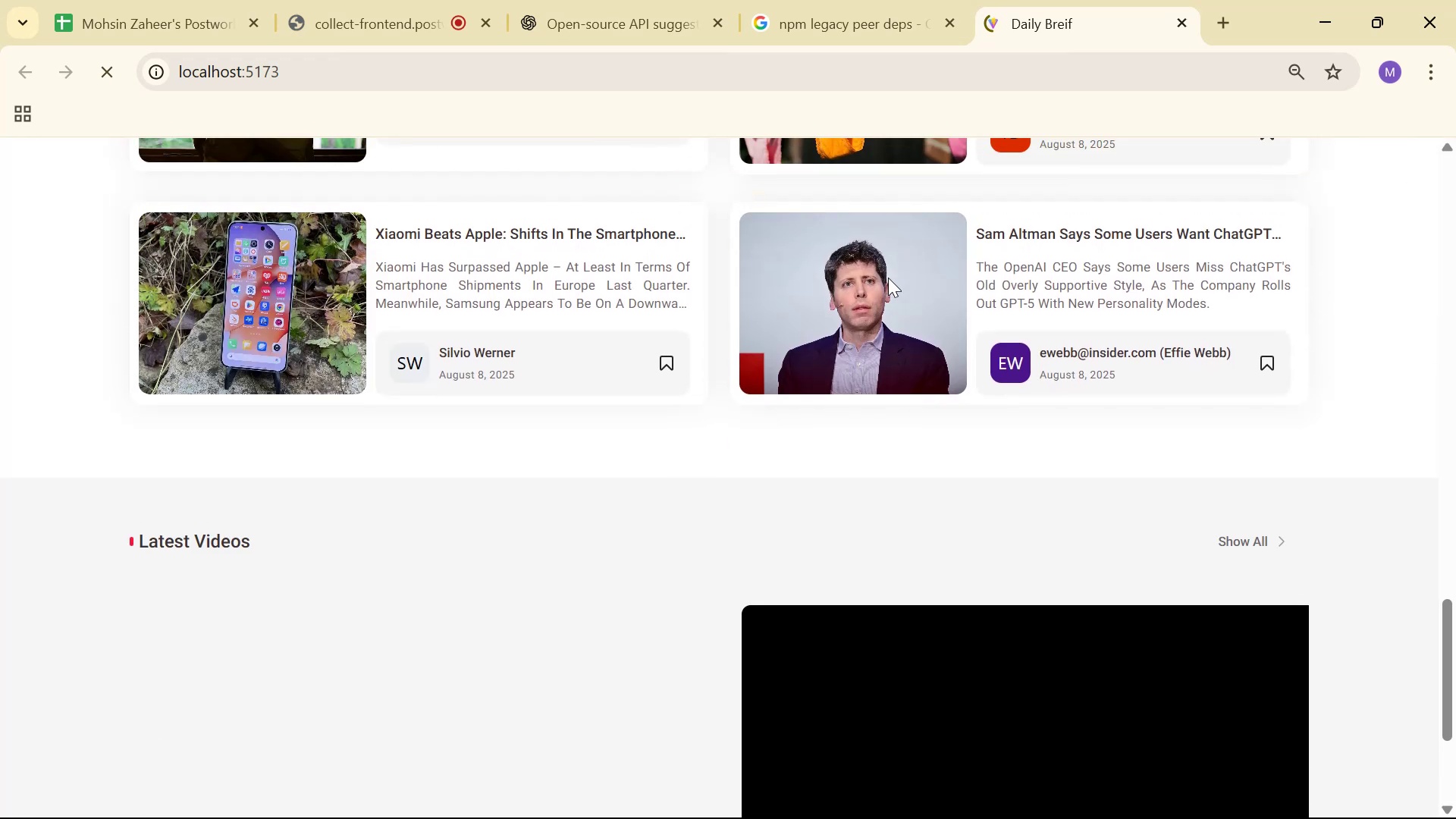 
scroll: coordinate [883, 271], scroll_direction: down, amount: 10.0
 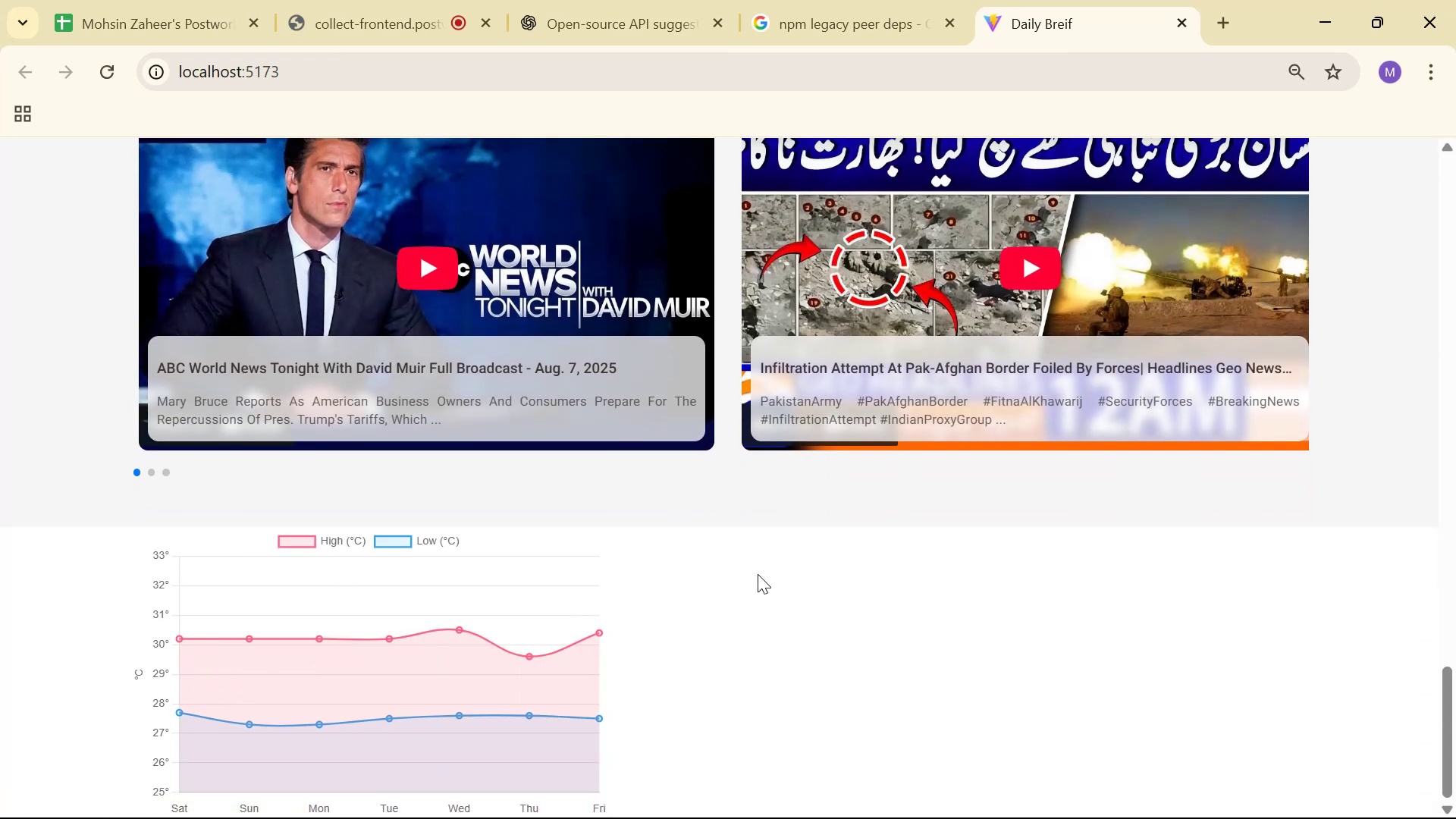 
wait(5.79)
 